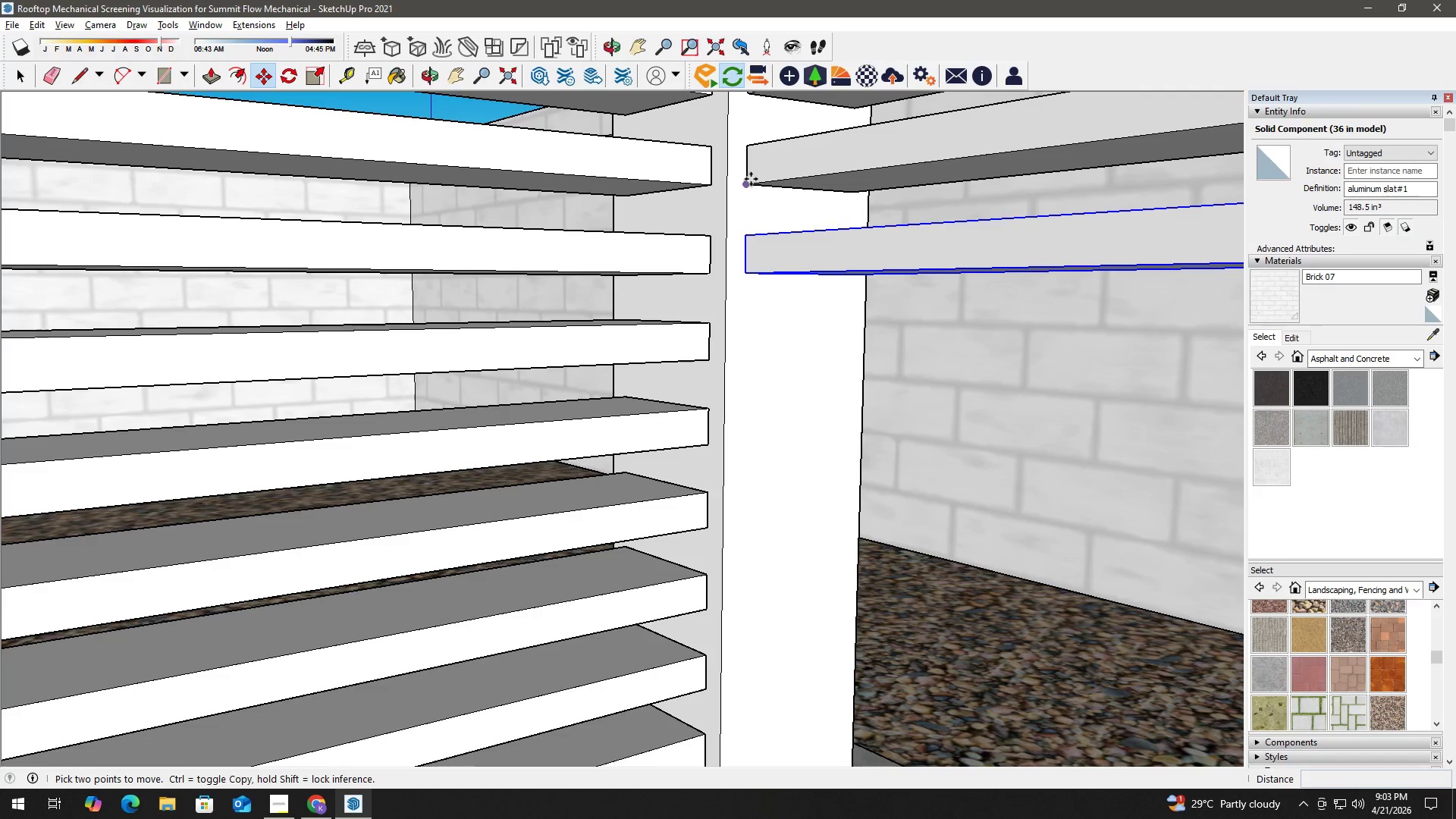 
left_click([748, 184])
 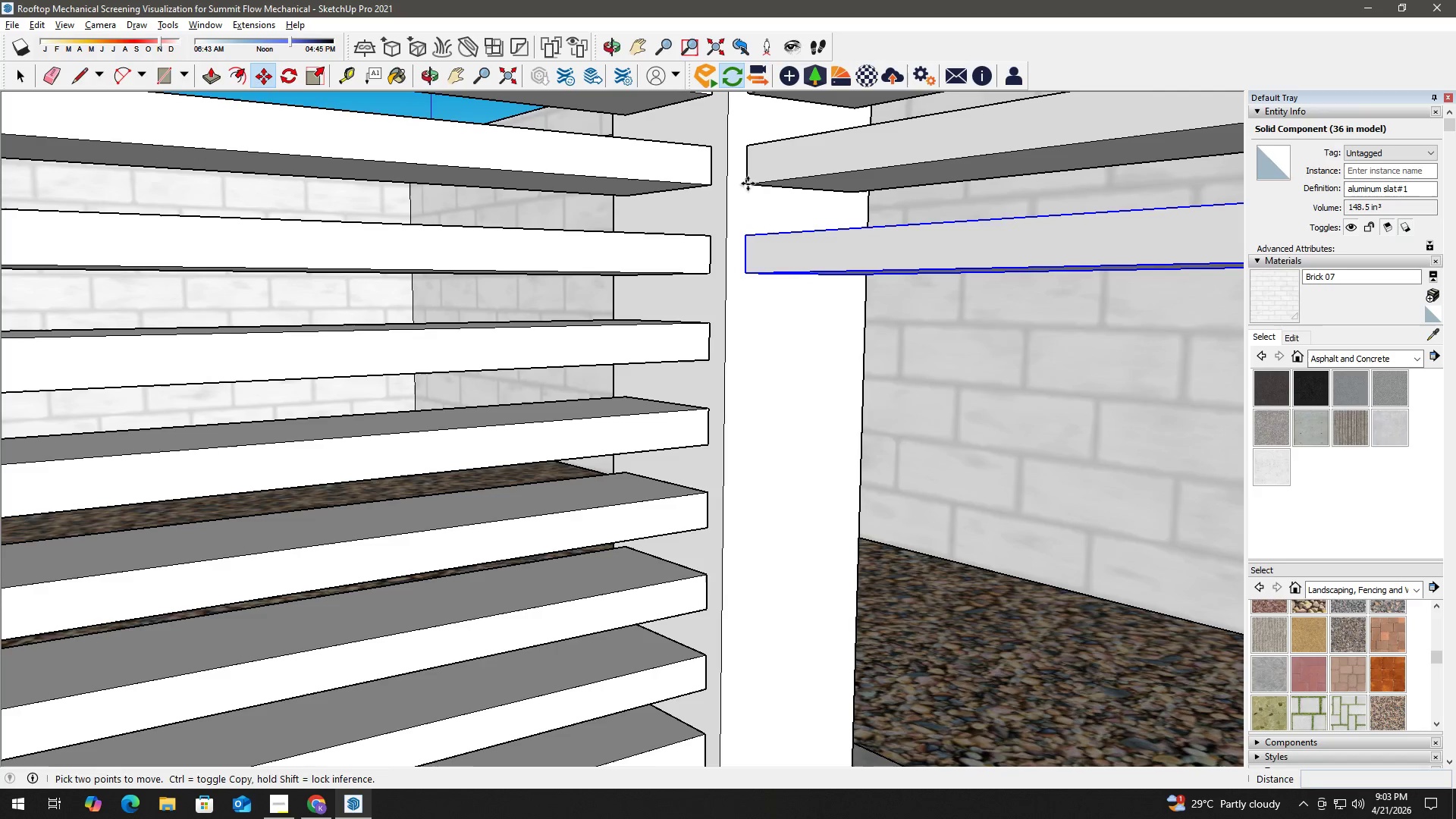 
key(Control+ControlLeft)
 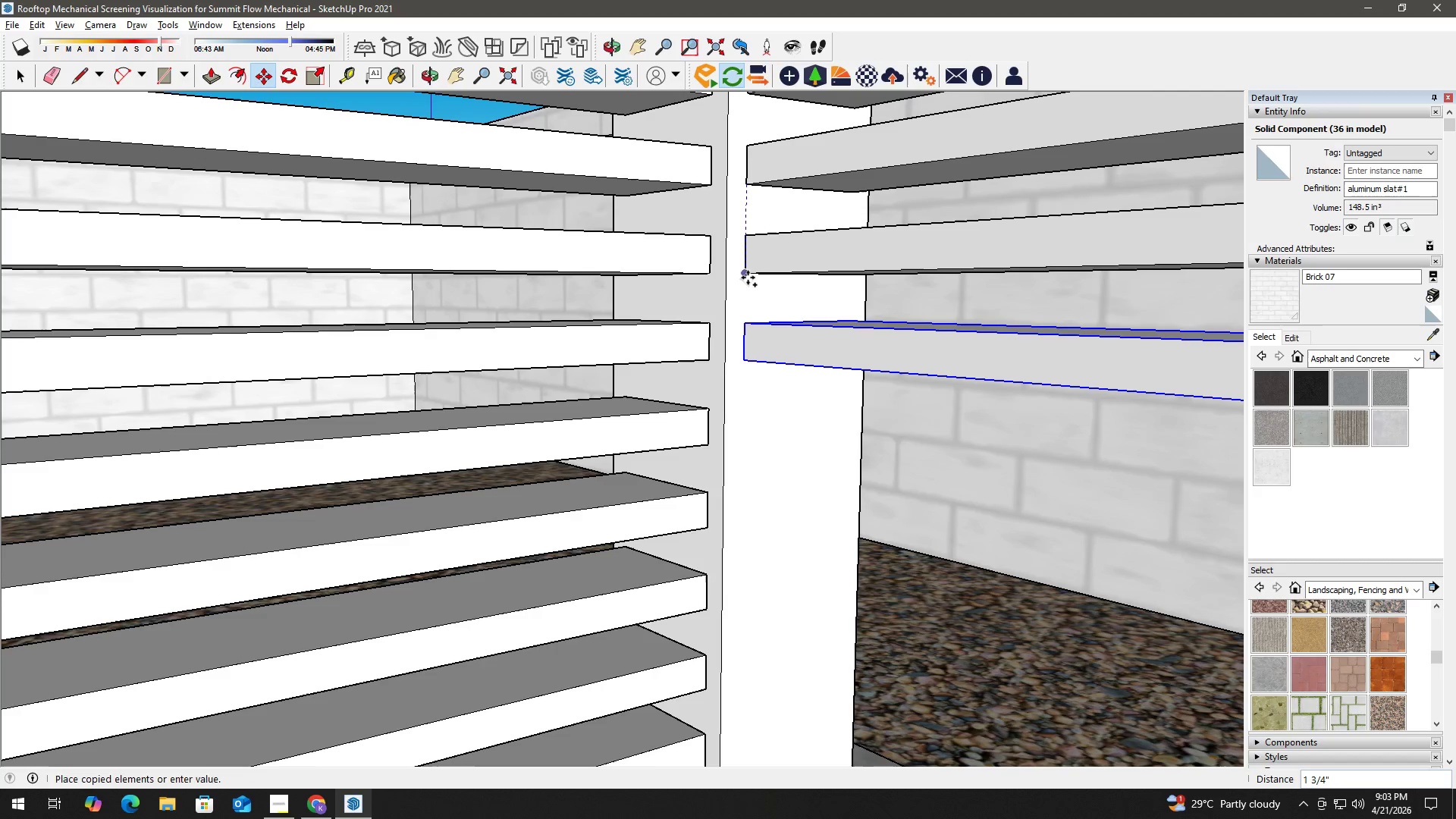 
left_click([746, 274])
 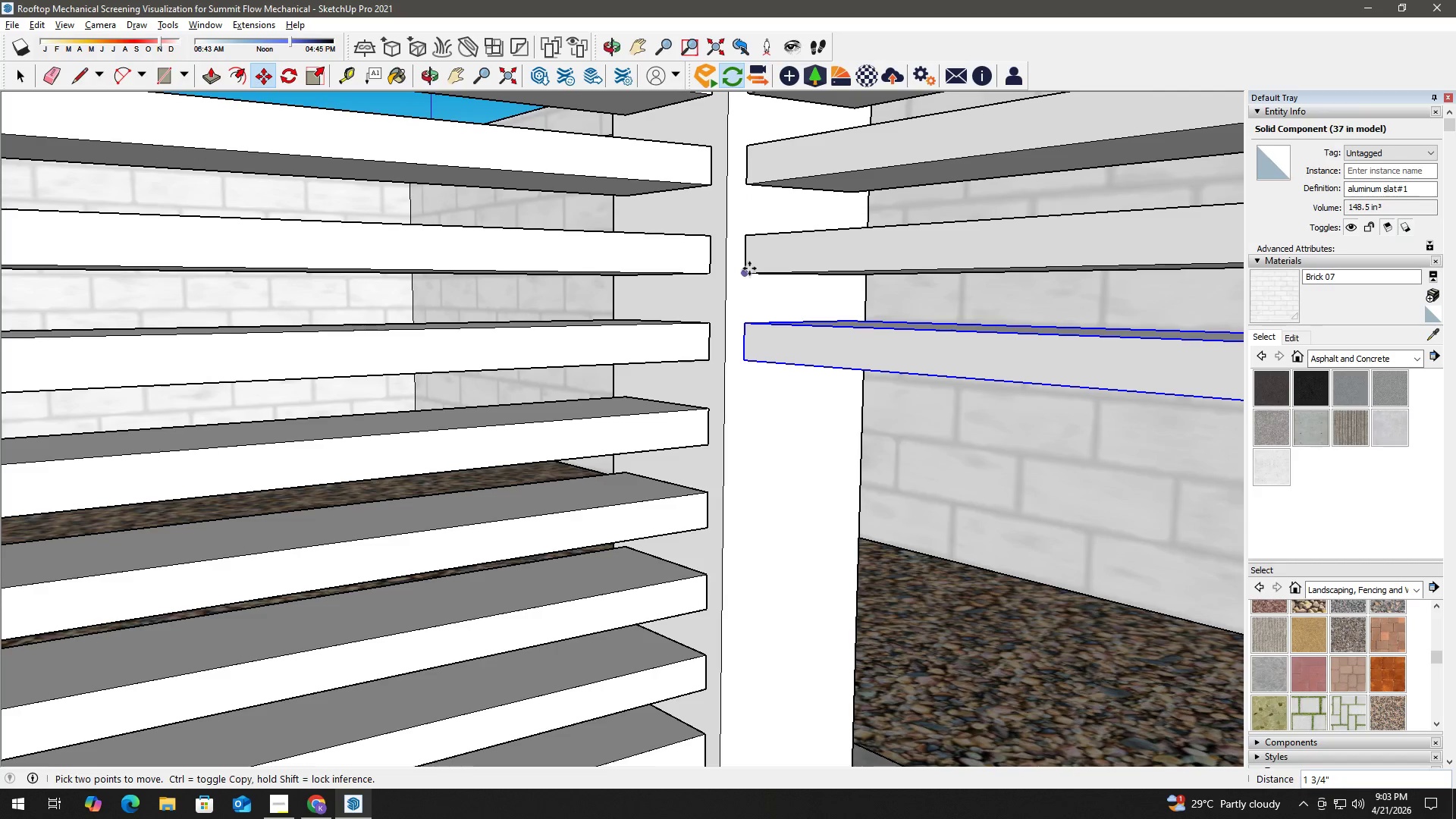 
left_click([748, 268])
 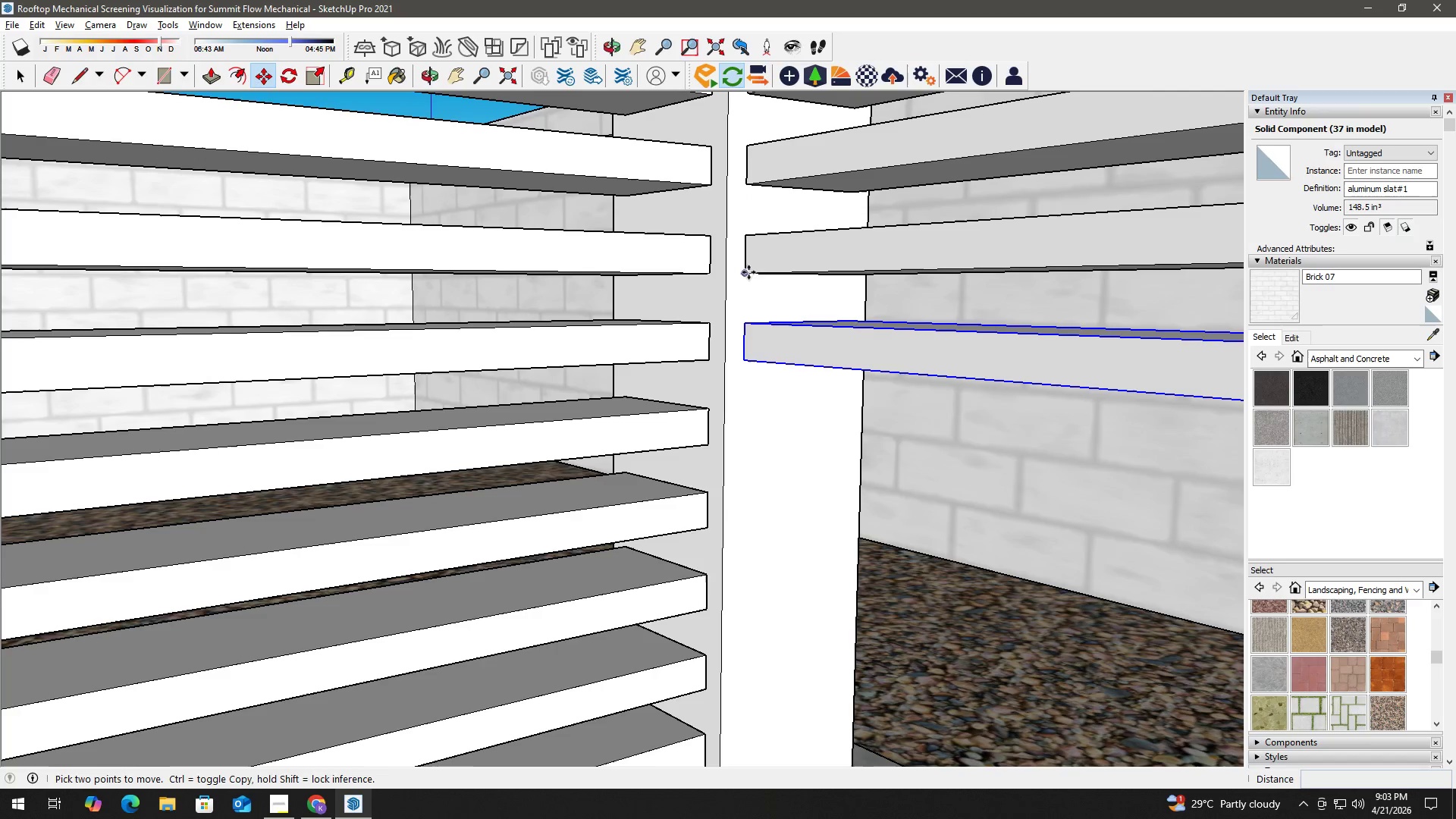 
key(Control+ControlLeft)
 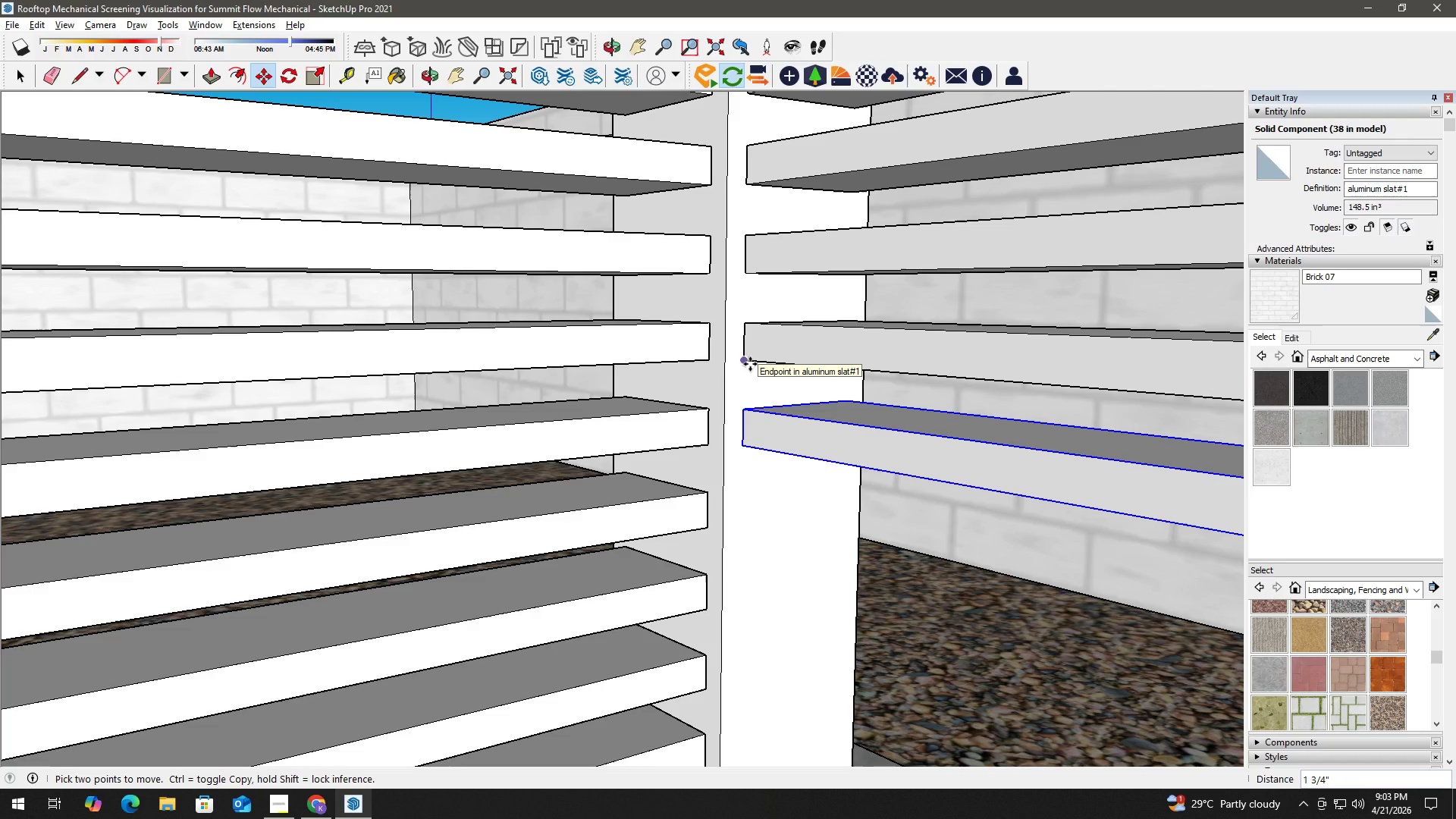 
key(H)
 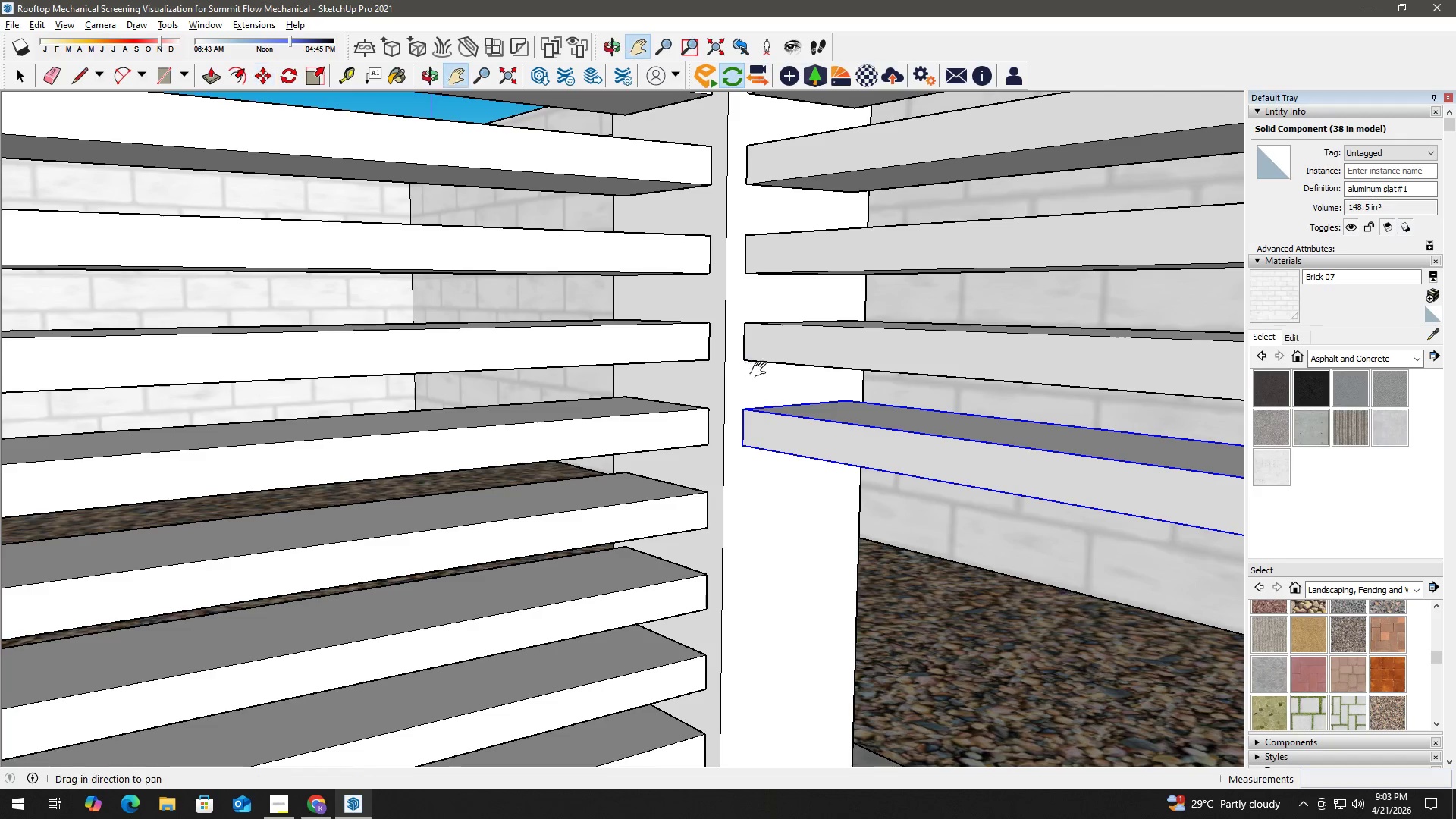 
left_click_drag(start_coordinate=[762, 369], to_coordinate=[763, 195])
 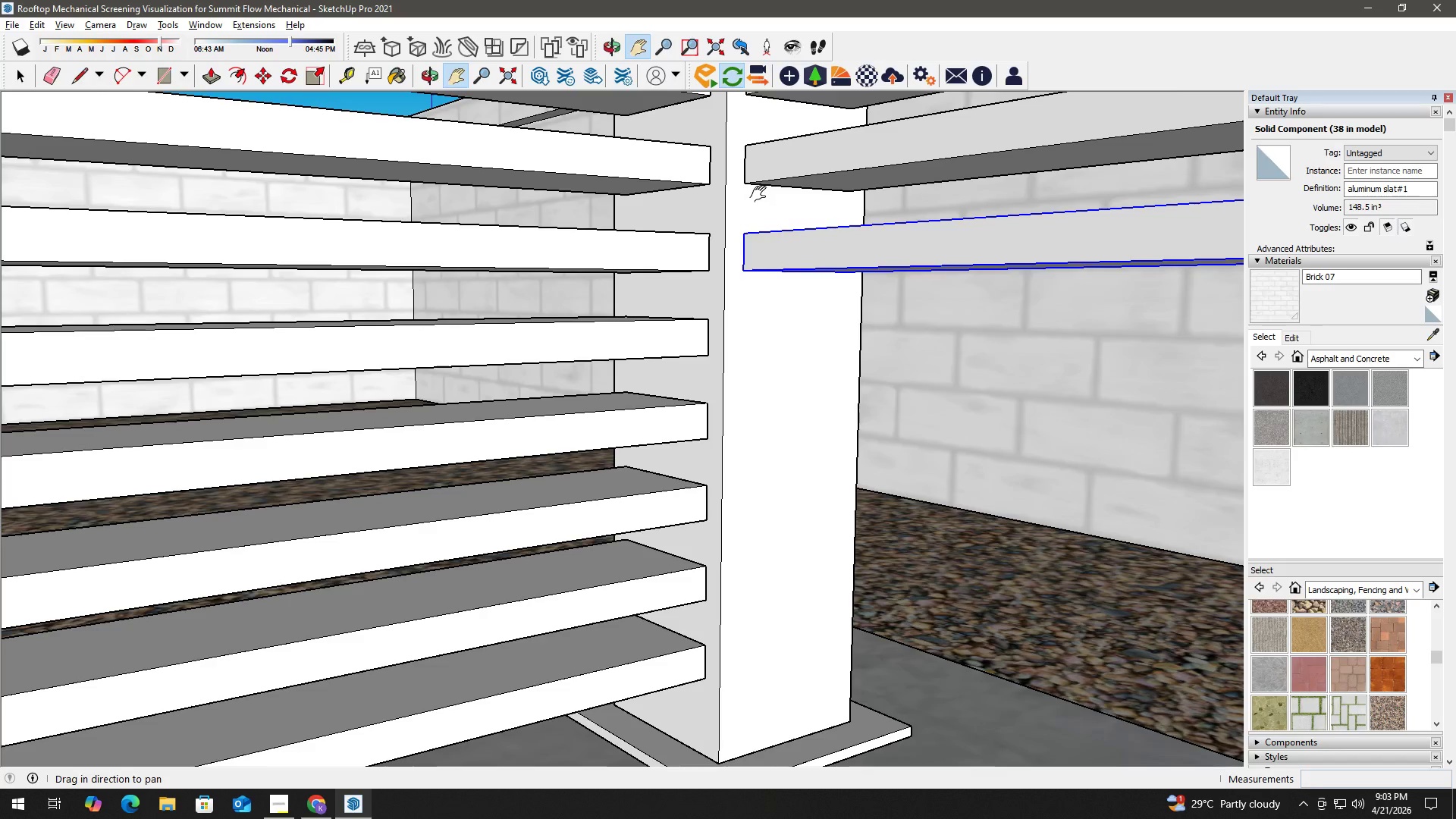 
key(M)
 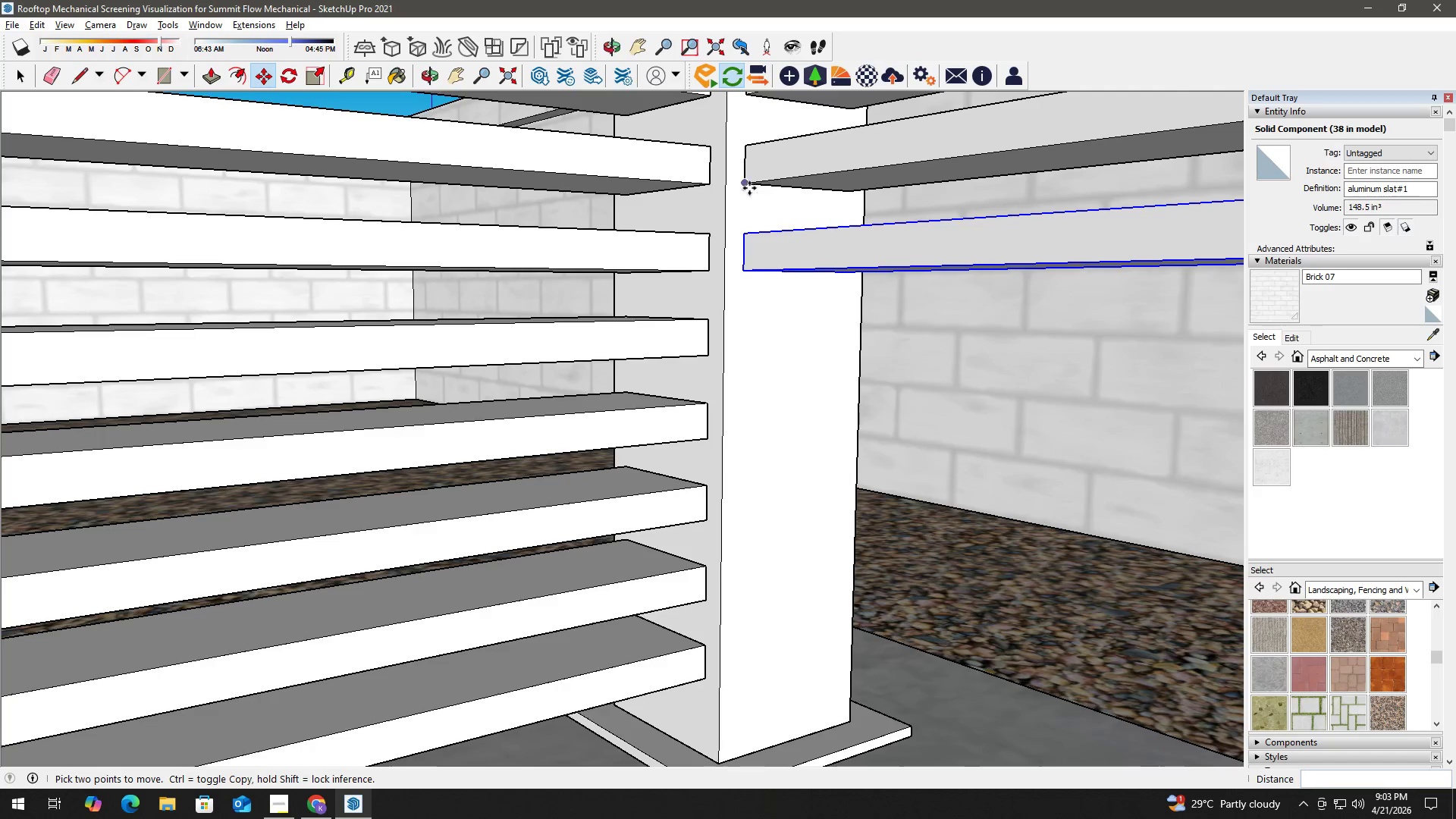 
left_click([748, 185])
 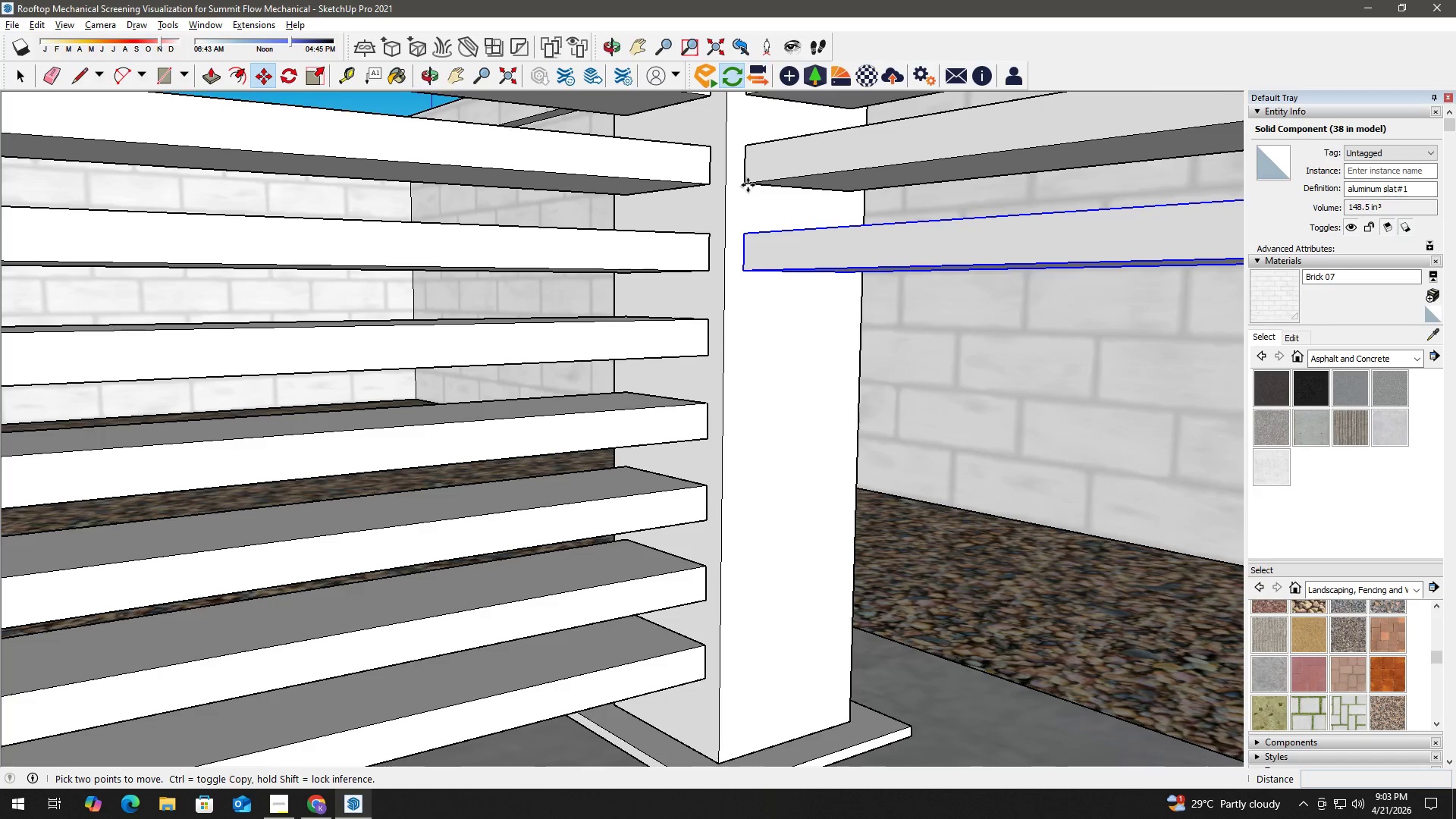 
key(Control+ControlLeft)
 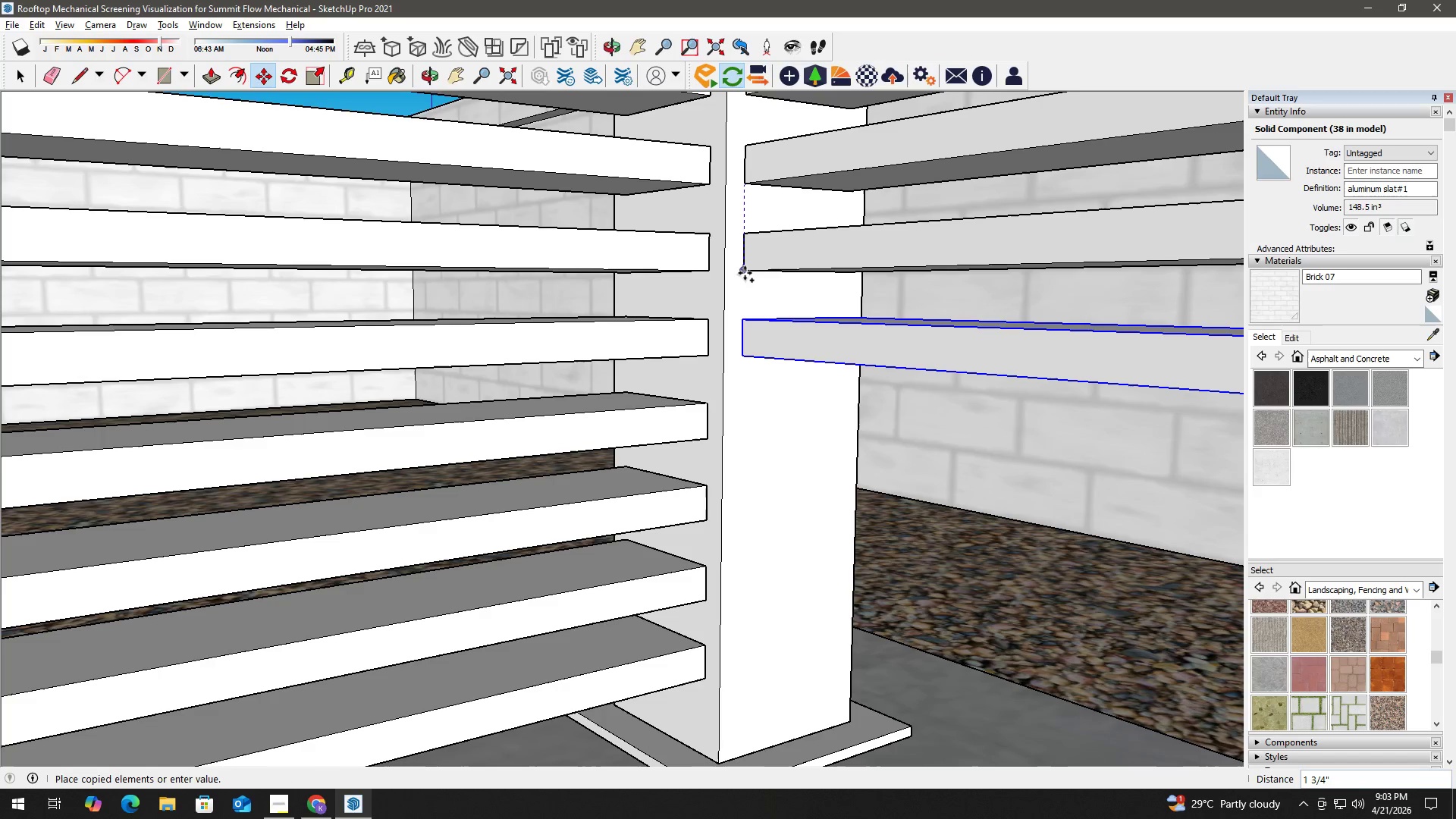 
left_click([745, 270])
 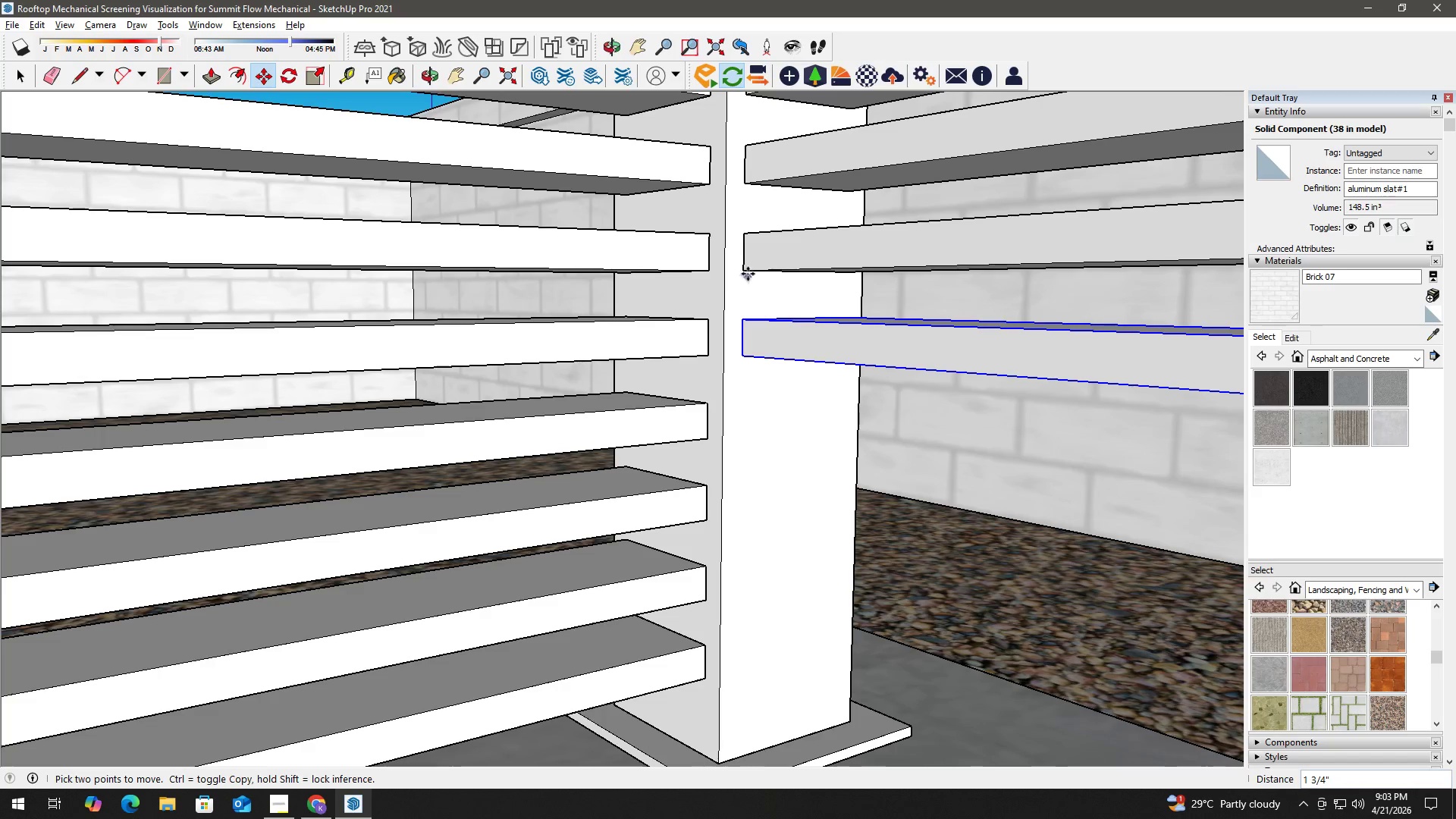 
left_click([747, 271])
 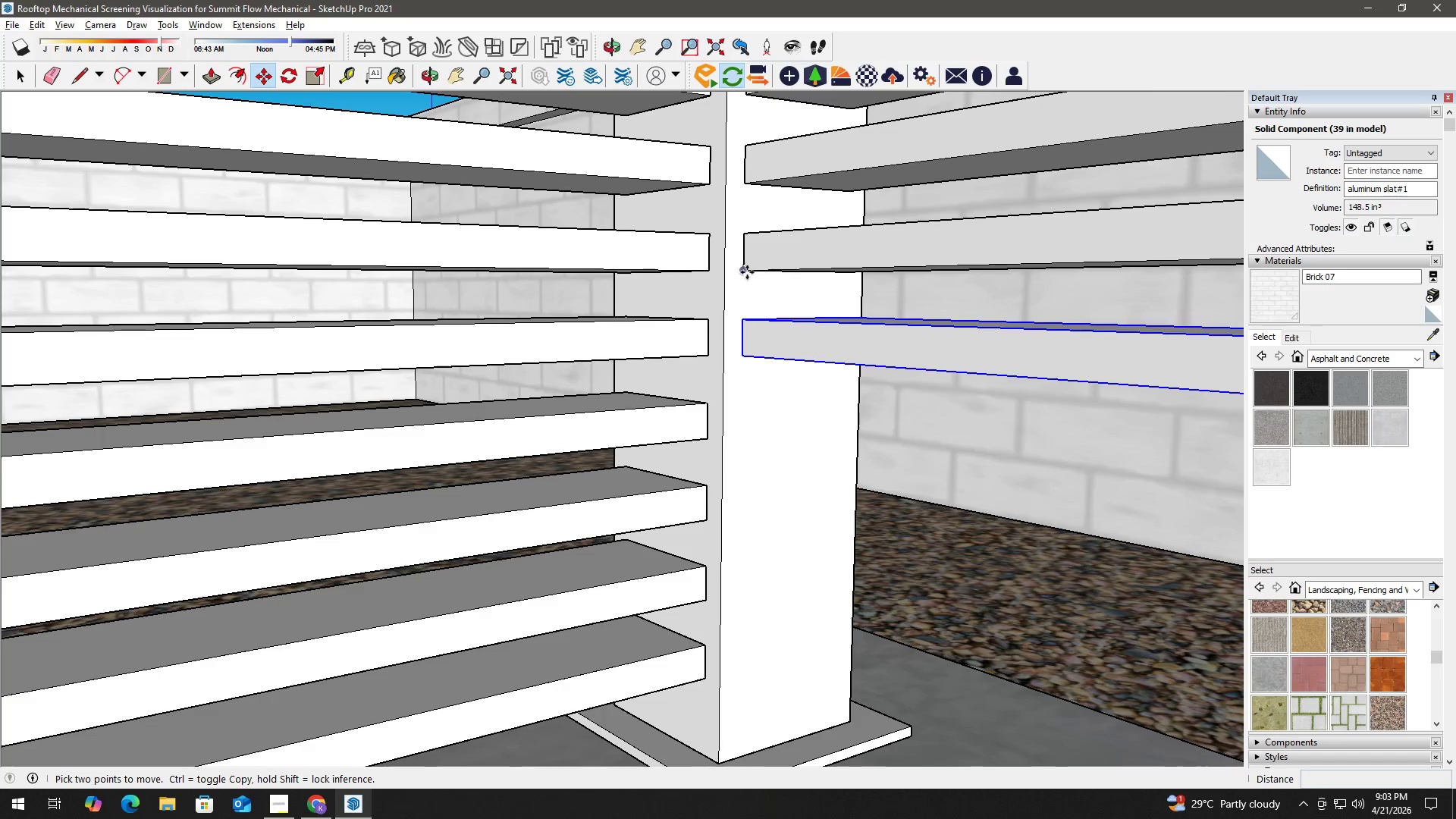 
key(Control+ControlLeft)
 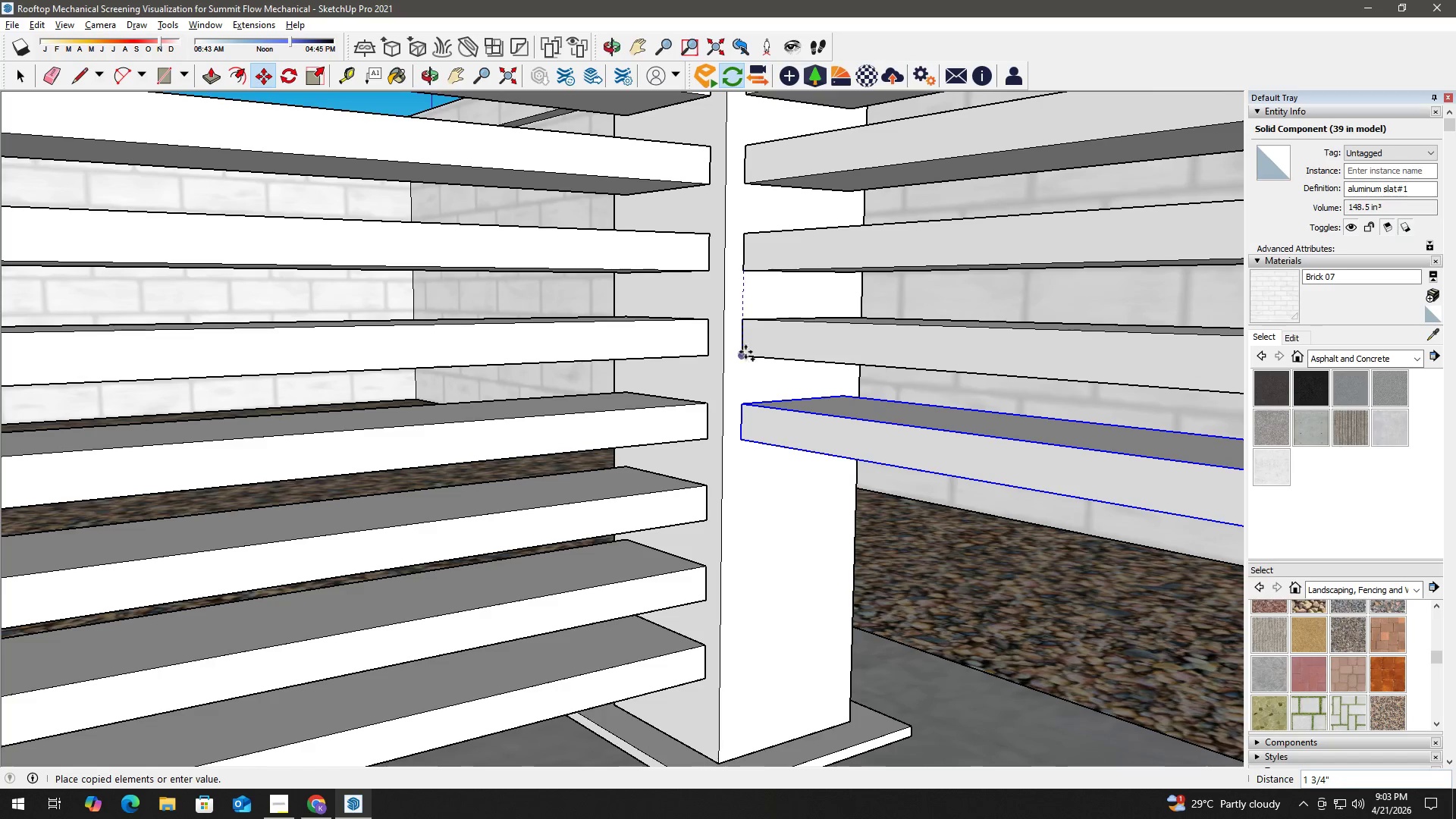 
left_click([744, 350])
 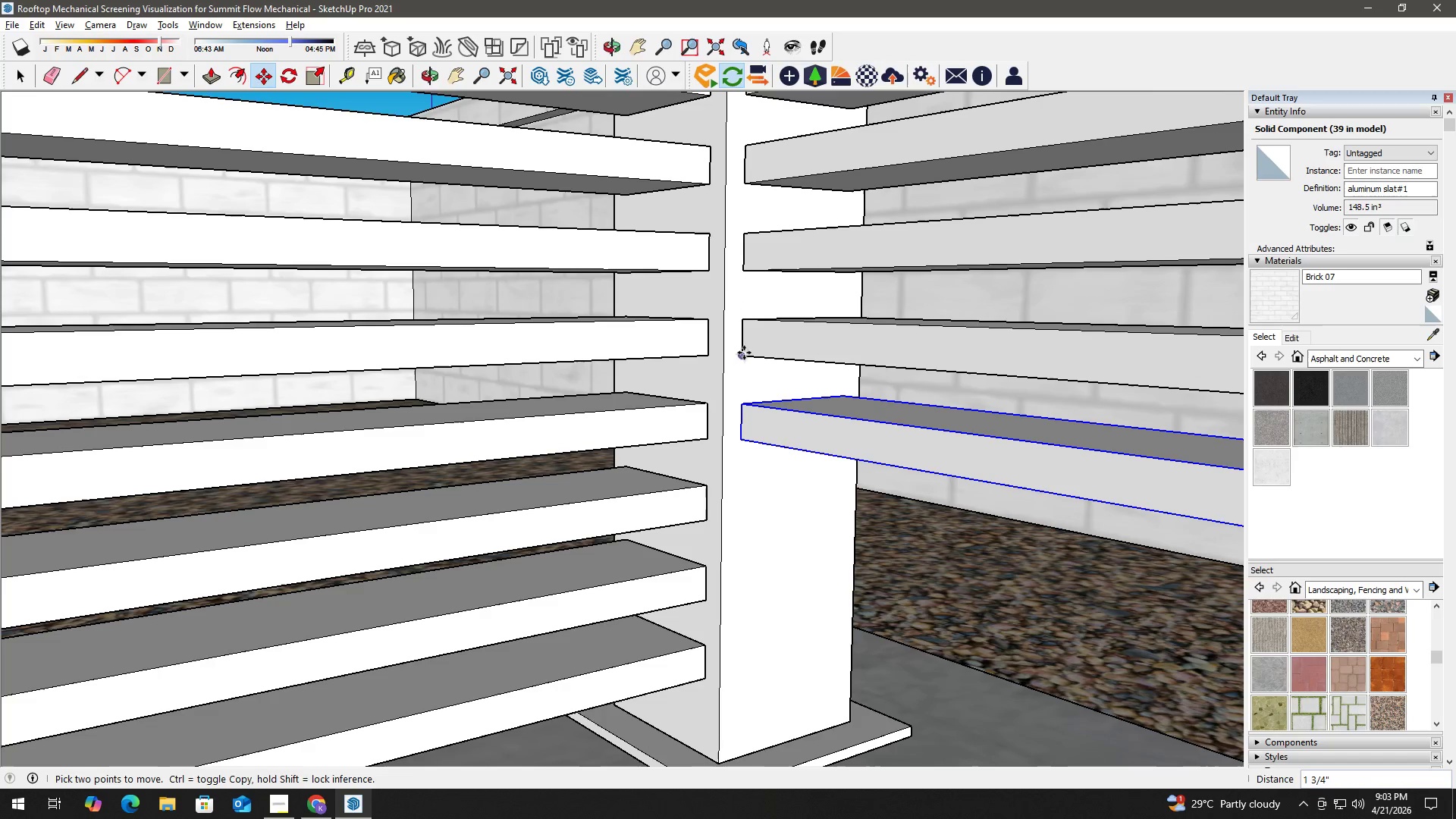 
type( hm)
 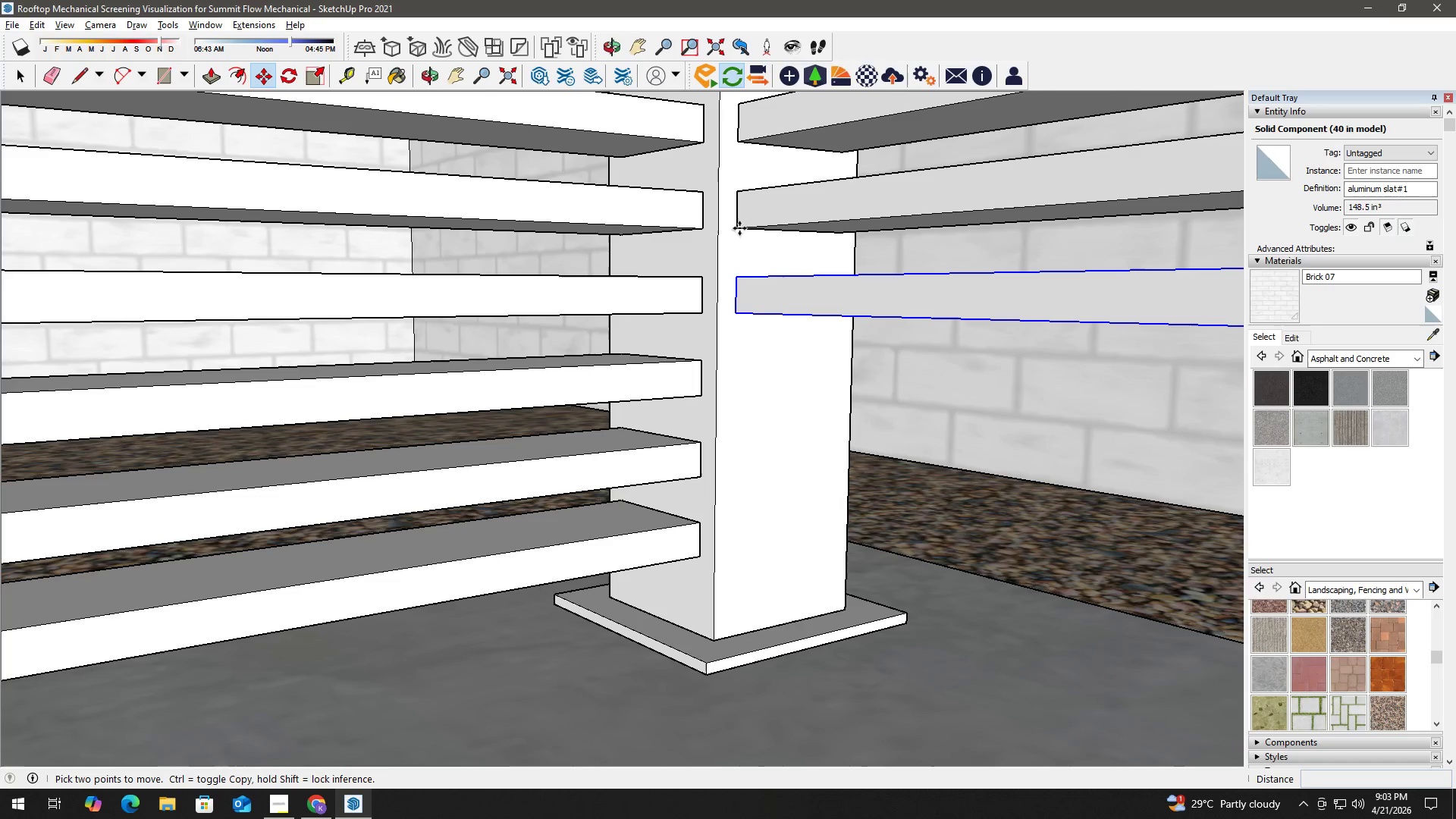 
left_click_drag(start_coordinate=[752, 370], to_coordinate=[746, 243])
 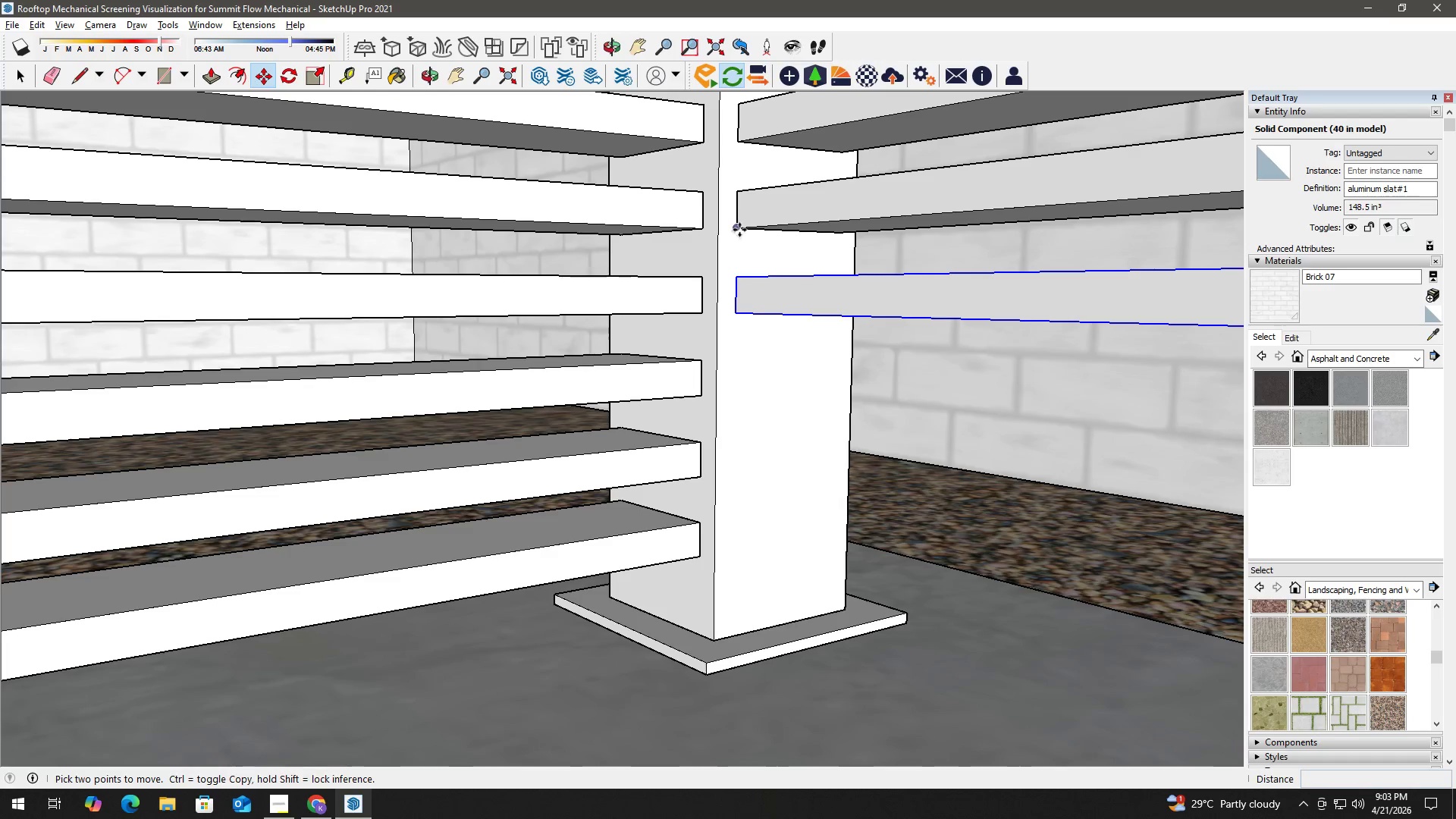 
left_click([739, 228])
 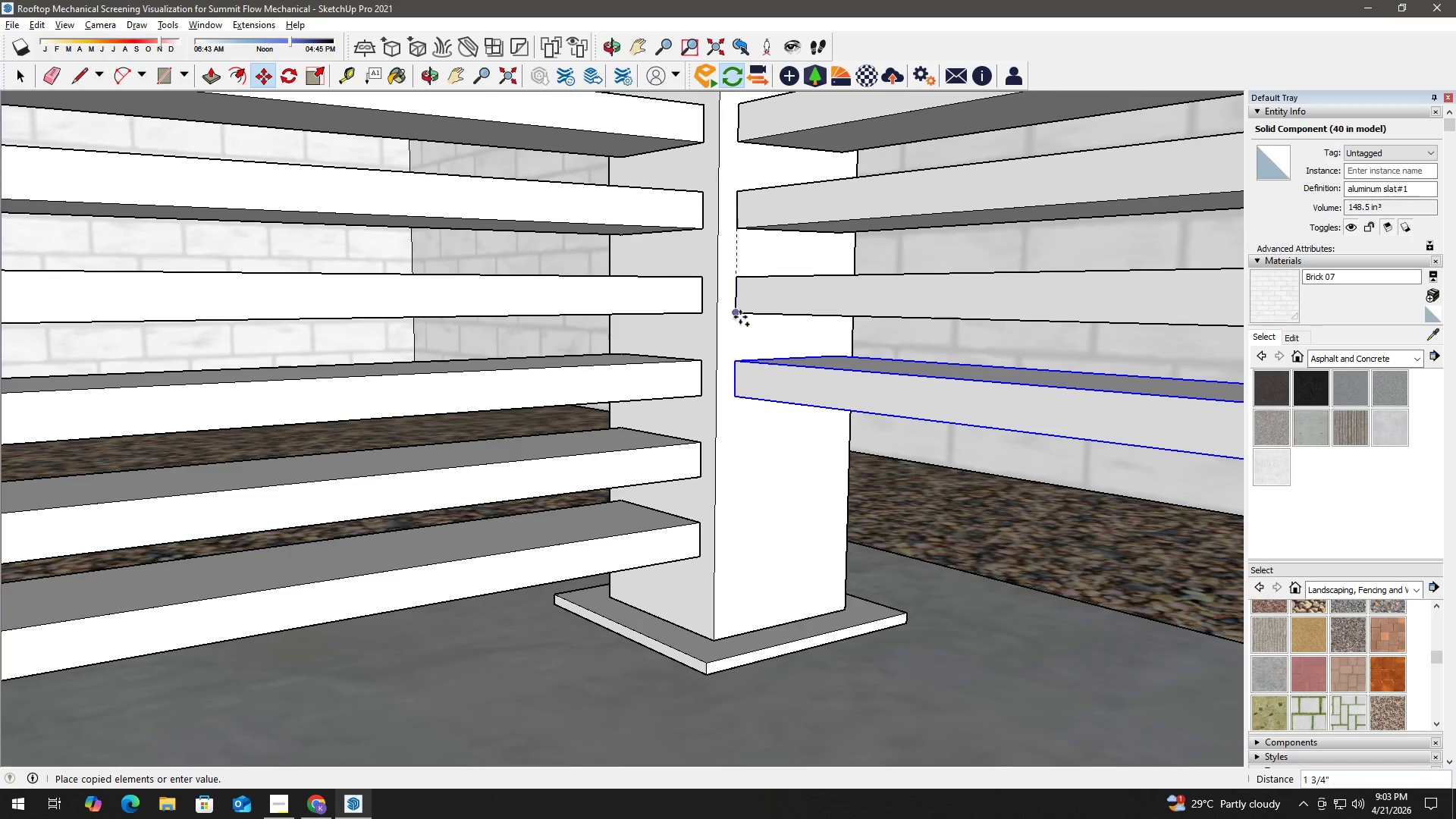 
left_click([738, 313])
 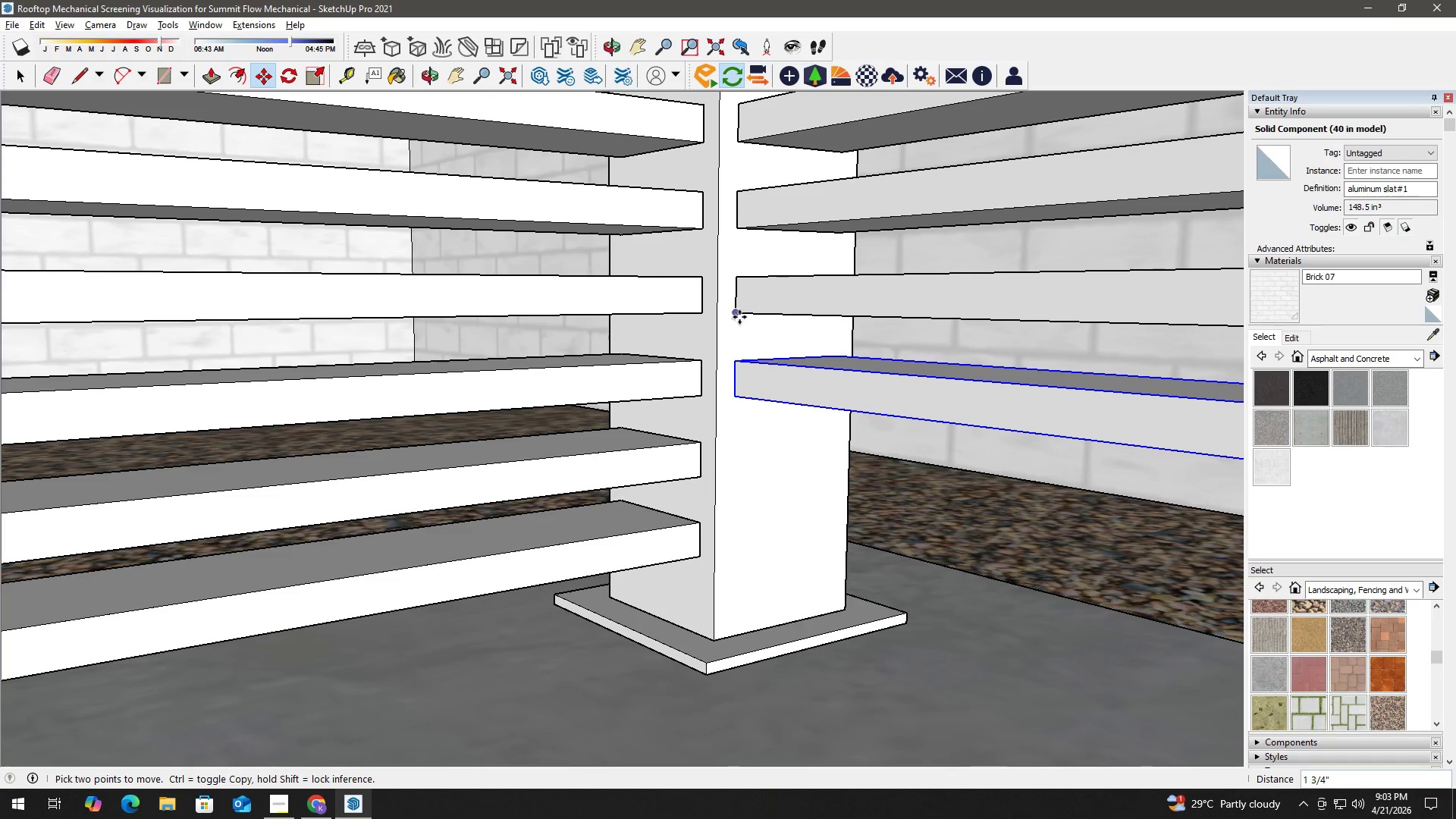 
left_click([739, 315])
 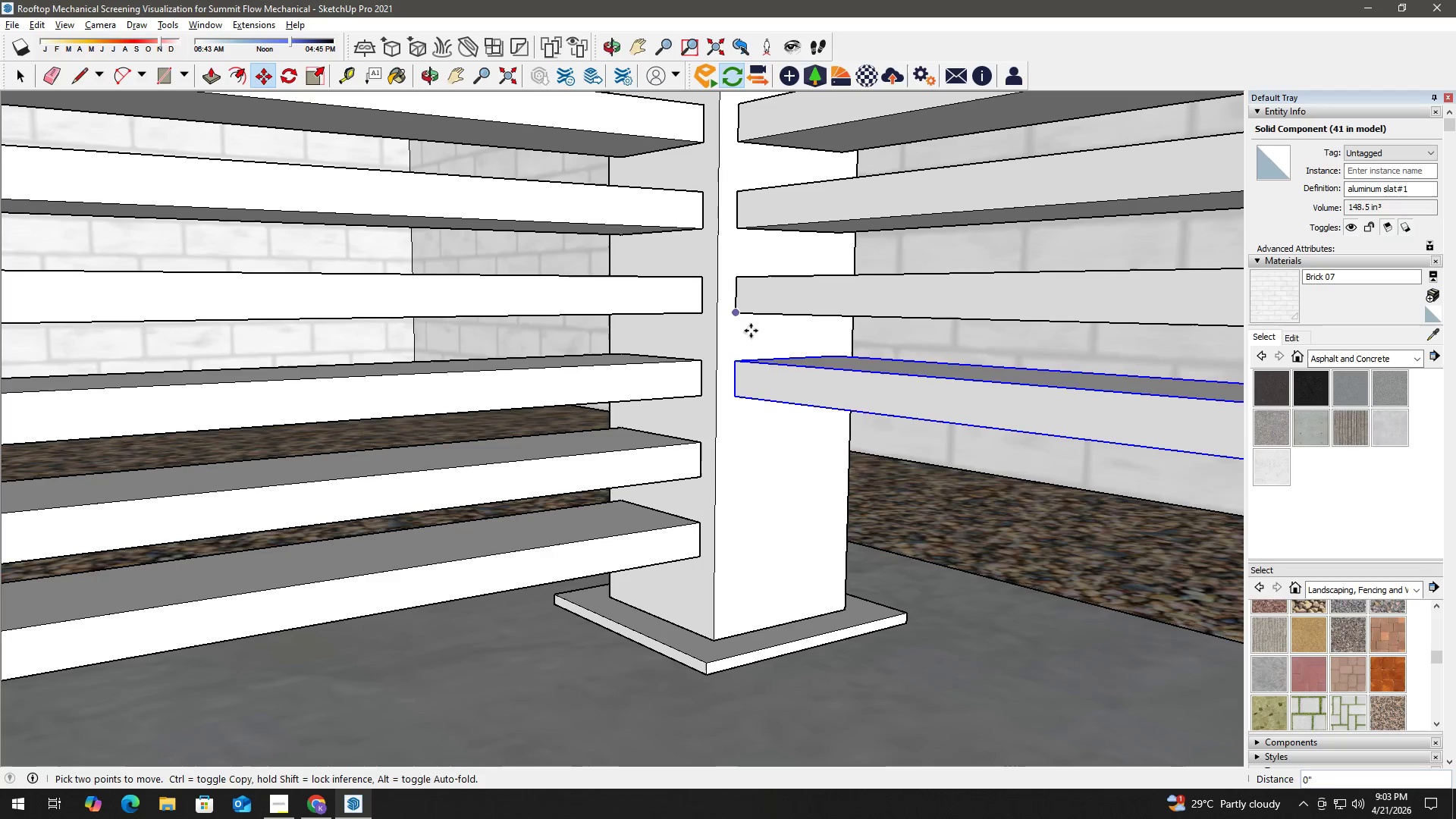 
key(Control+ControlLeft)
 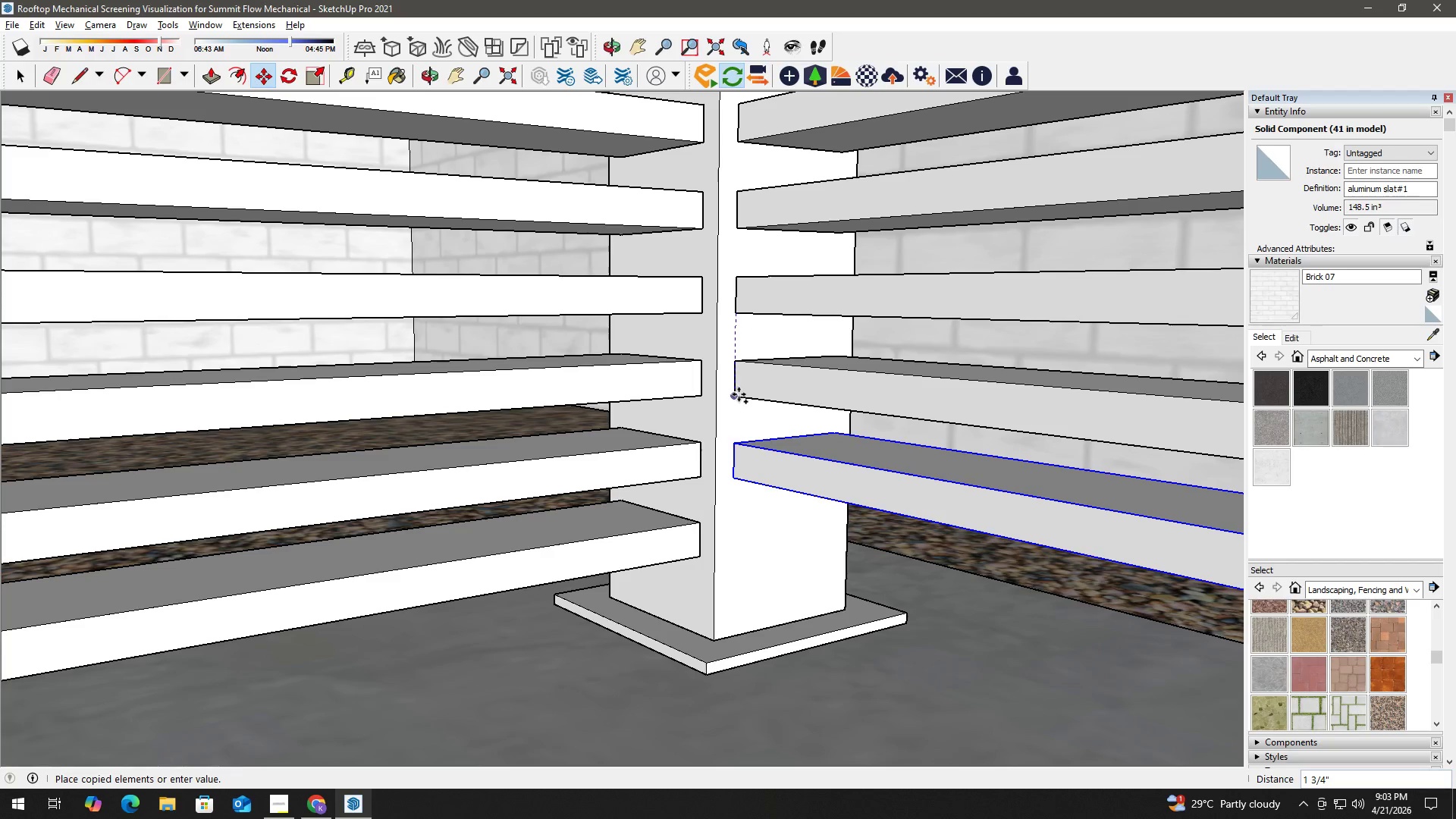 
left_click([739, 394])
 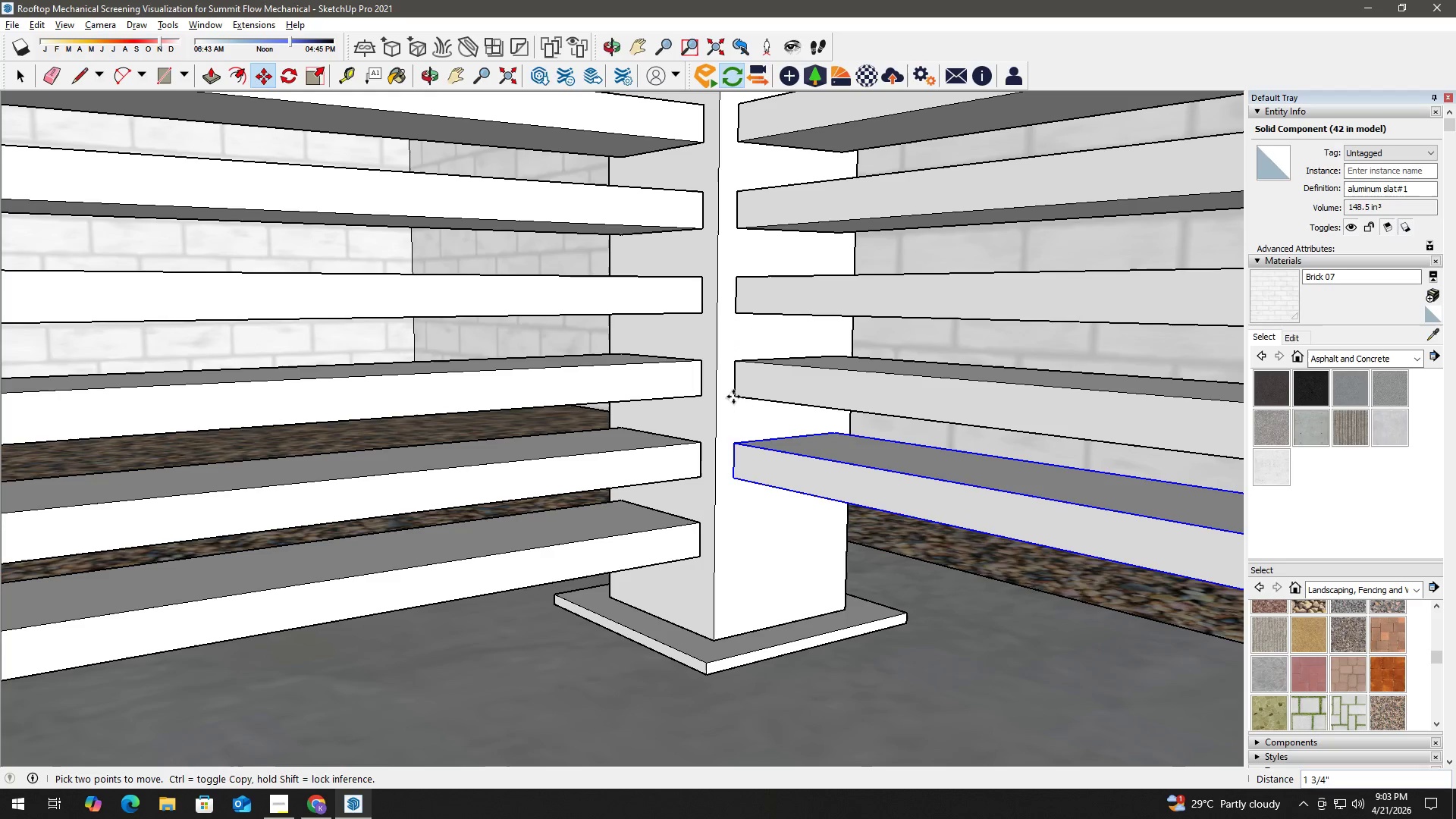 
key(Control+ControlLeft)
 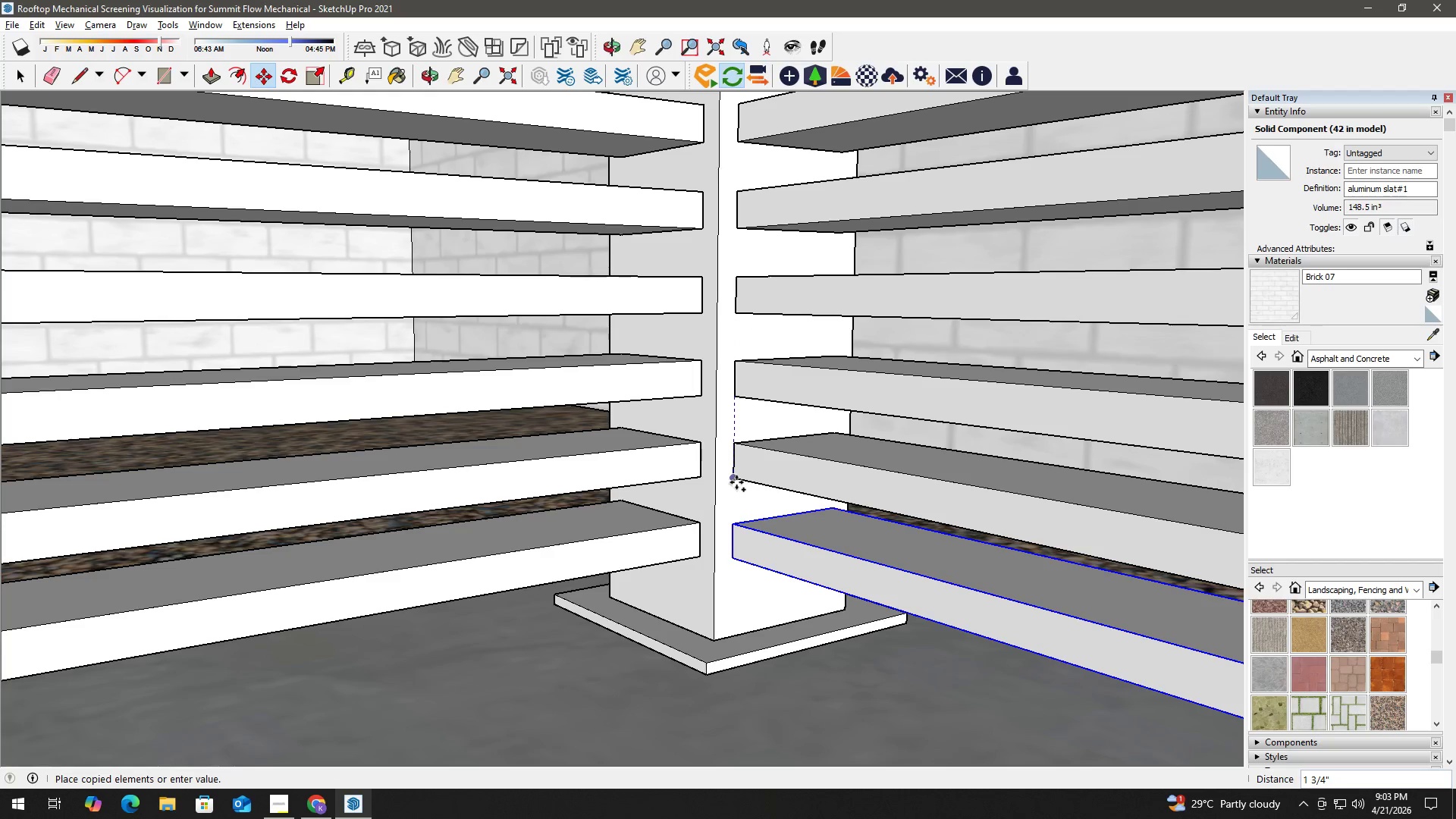 
left_click([736, 482])
 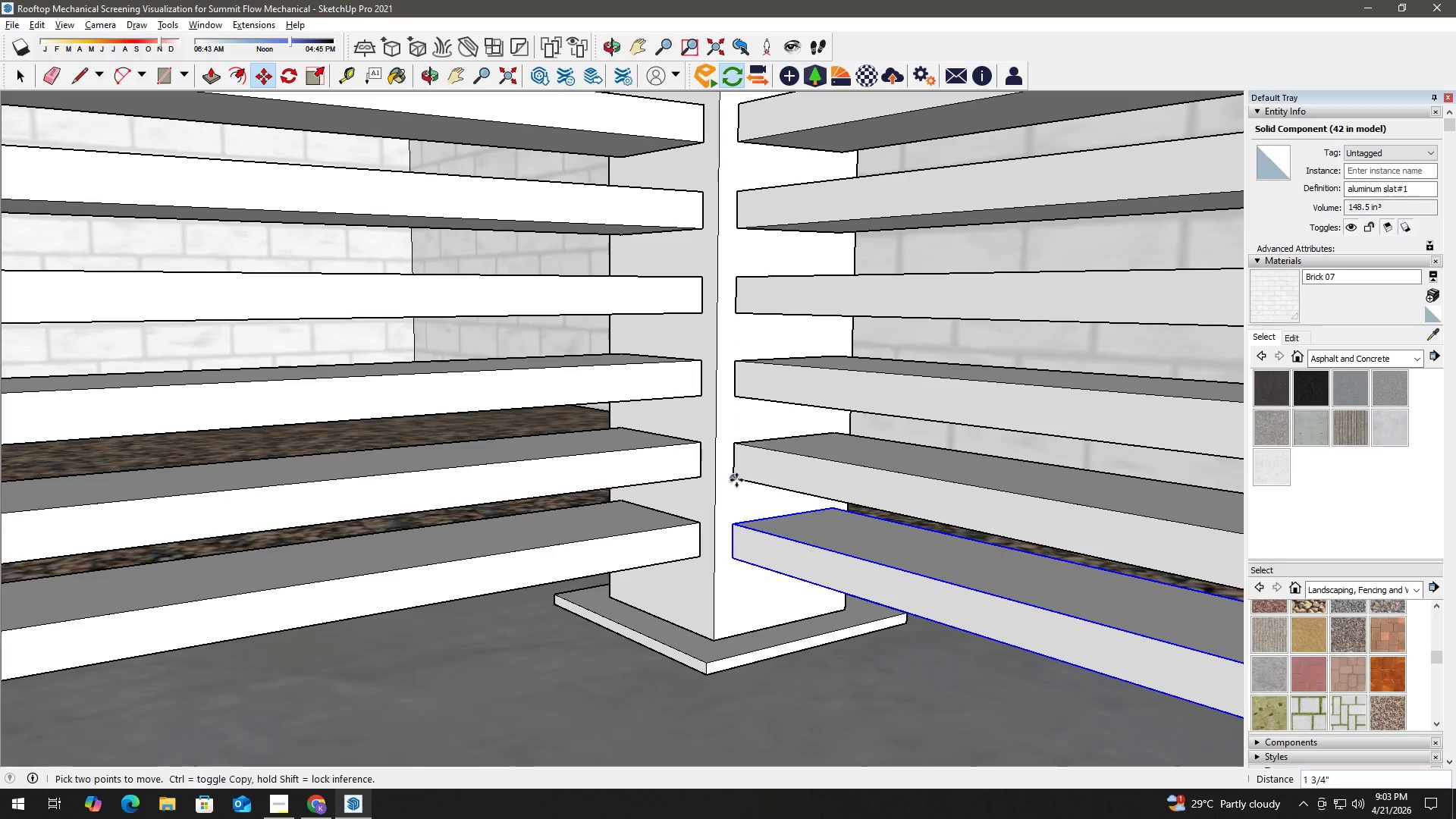 
key(Space)
 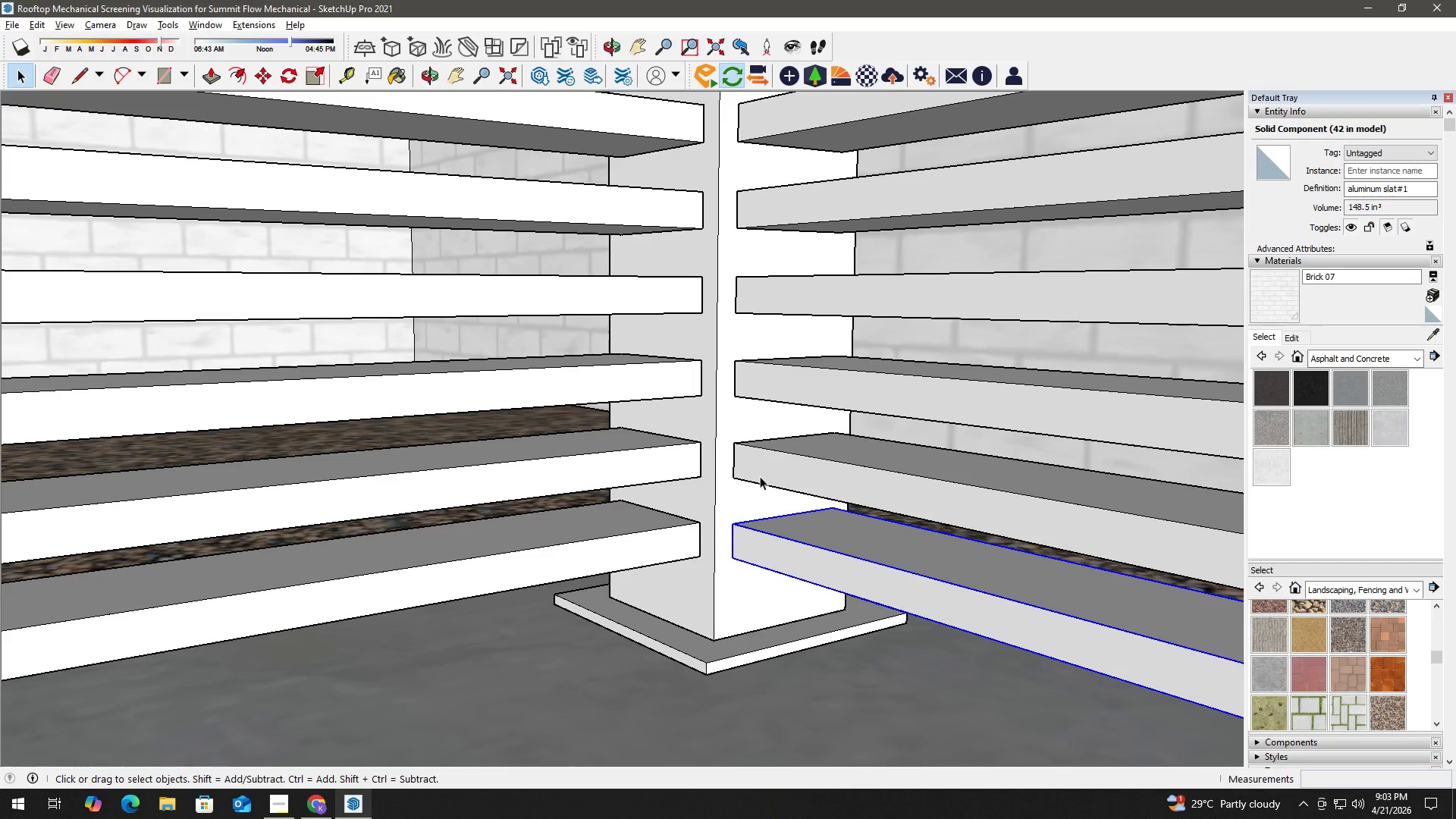 
key(H)
 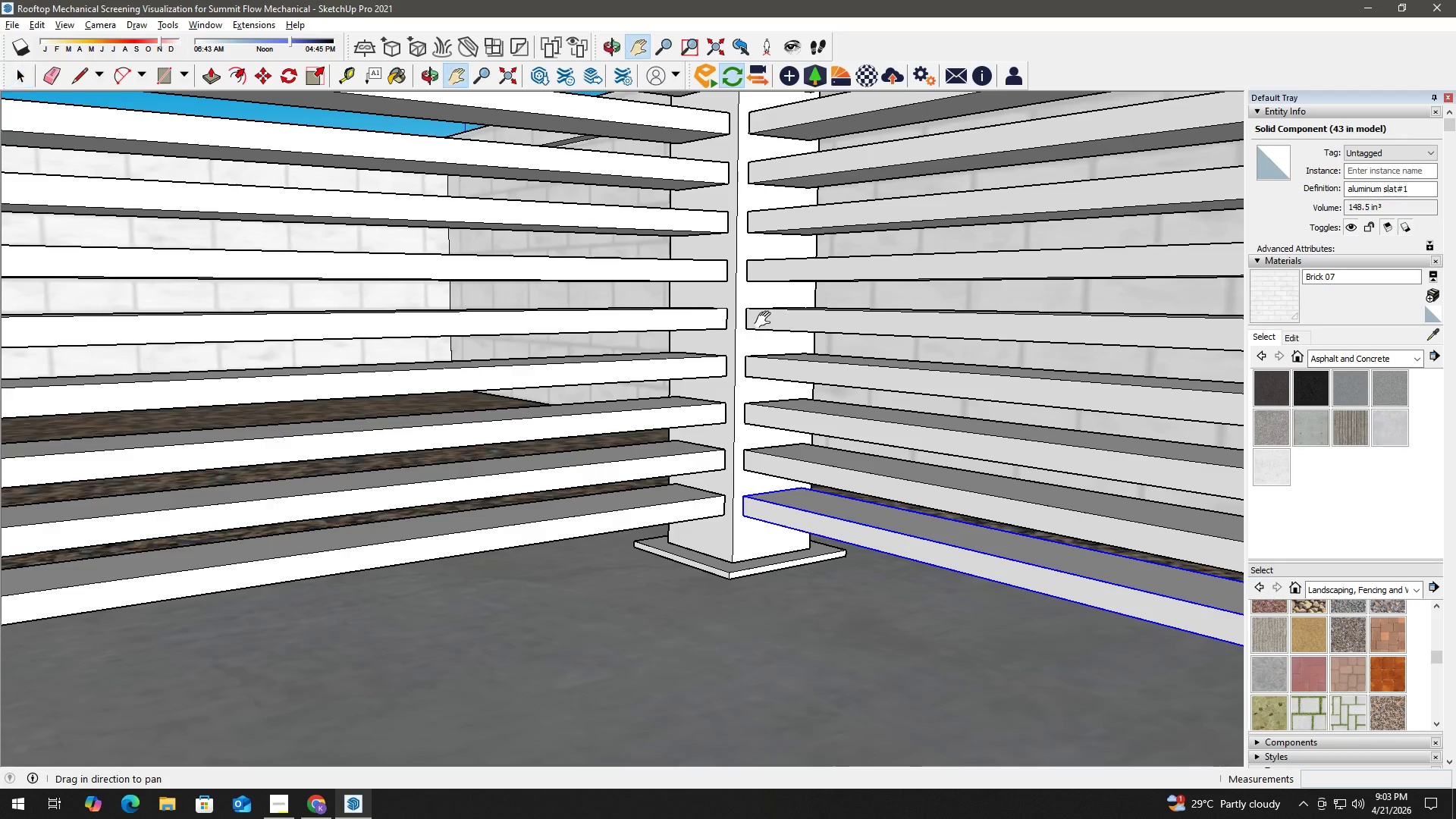 
left_click_drag(start_coordinate=[766, 320], to_coordinate=[692, 526])
 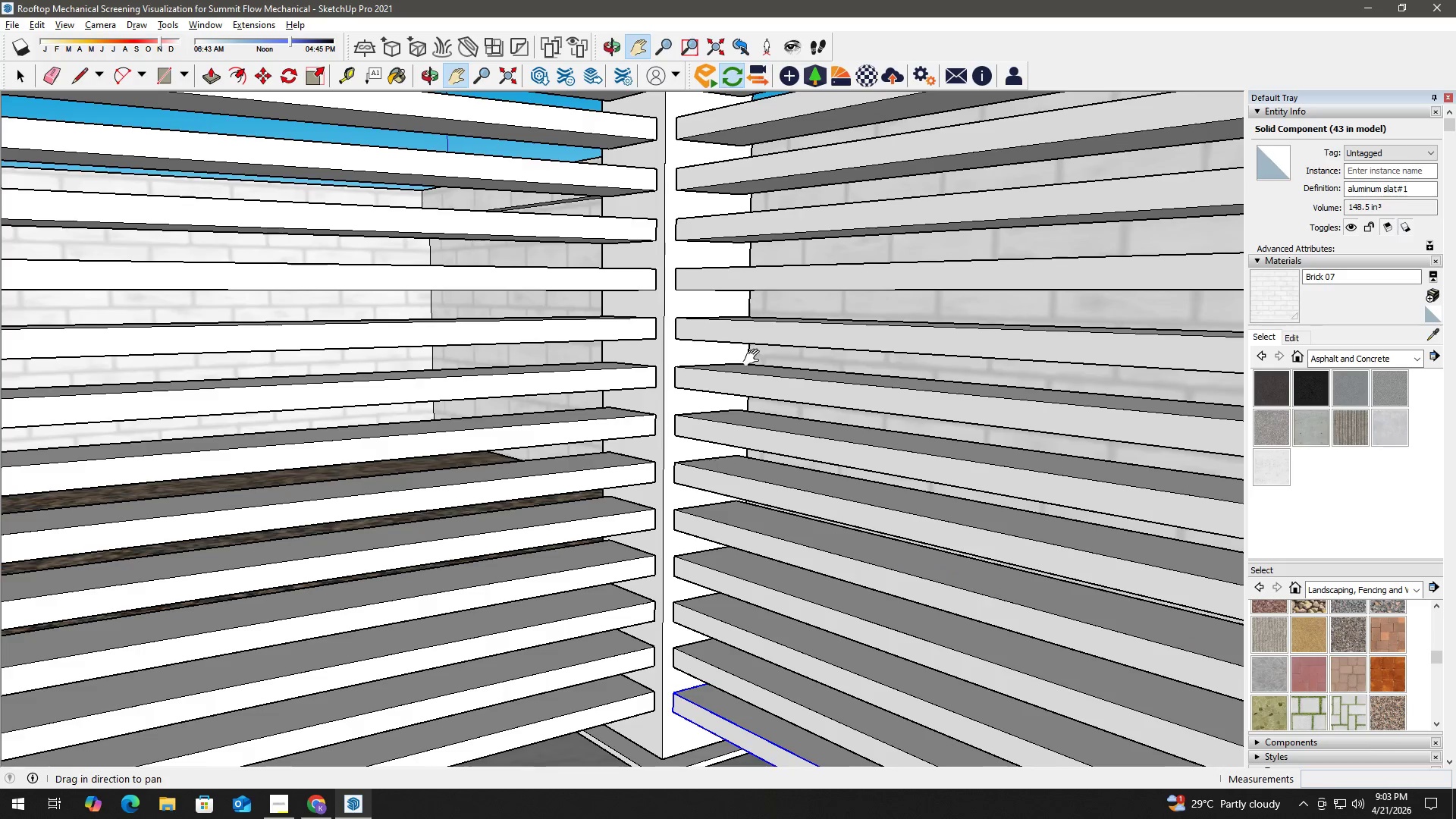 
scroll: coordinate [756, 445], scroll_direction: down, amount: 6.0
 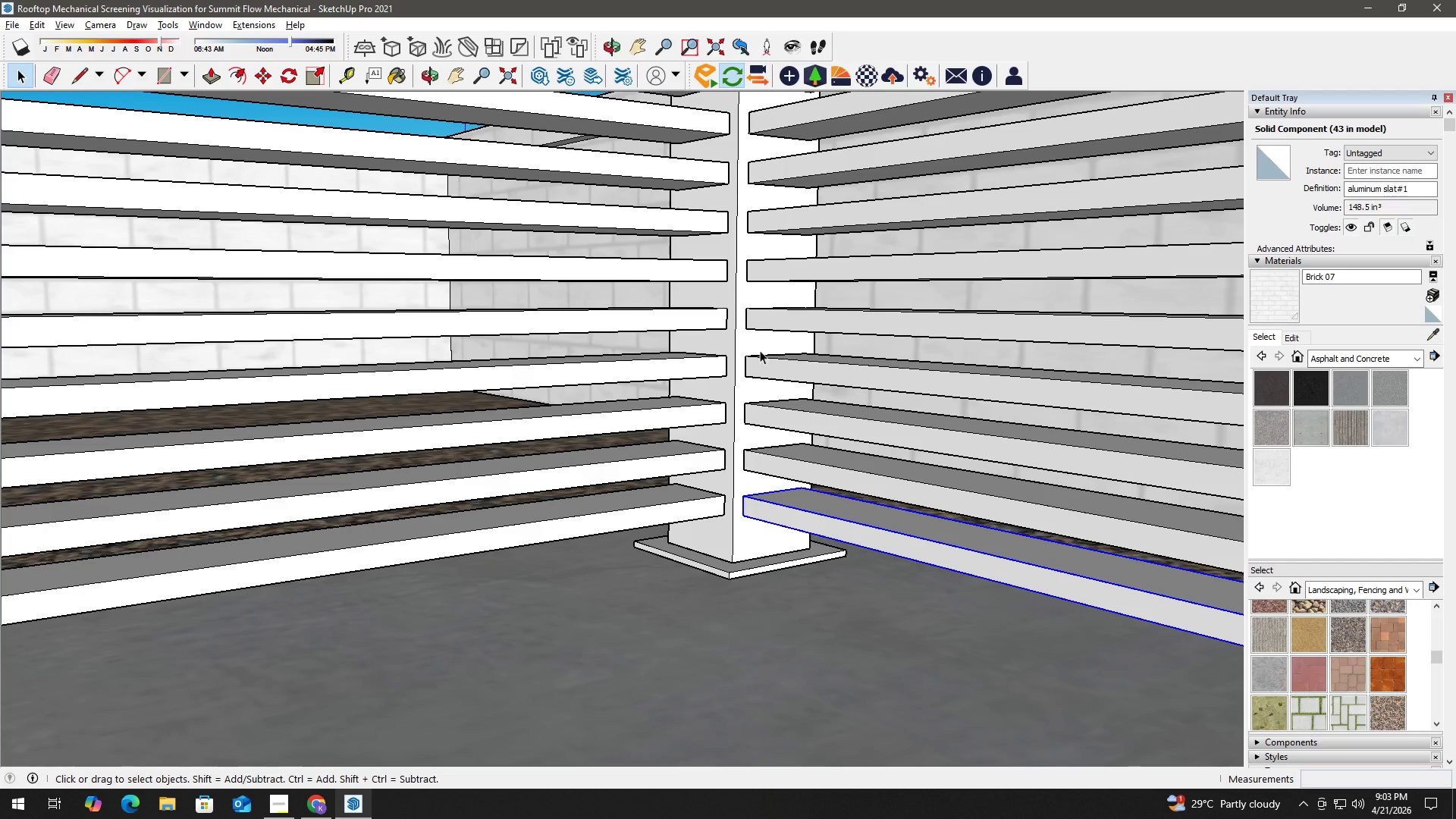 
left_click_drag(start_coordinate=[764, 302], to_coordinate=[659, 539])
 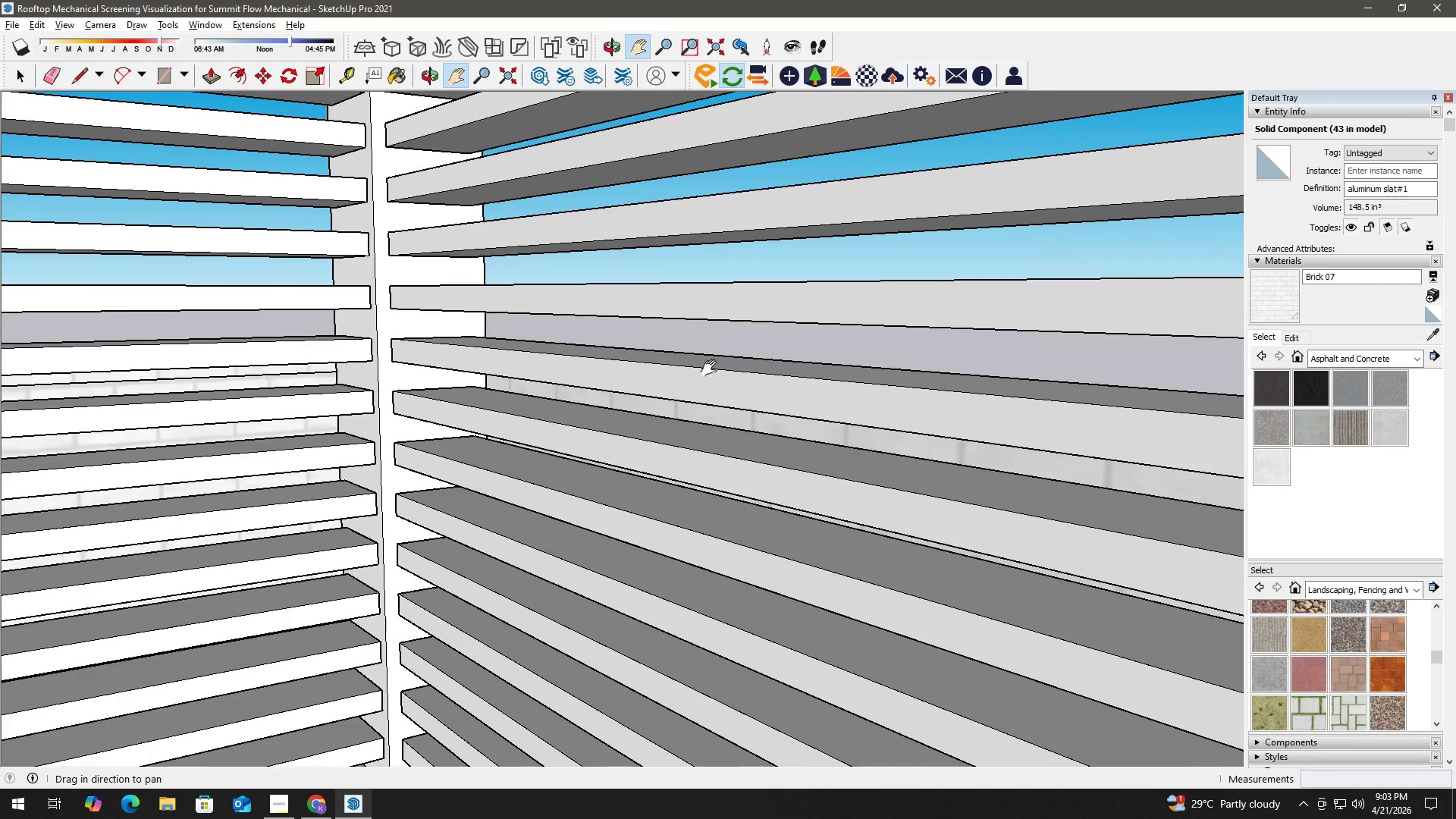 
key(H)
 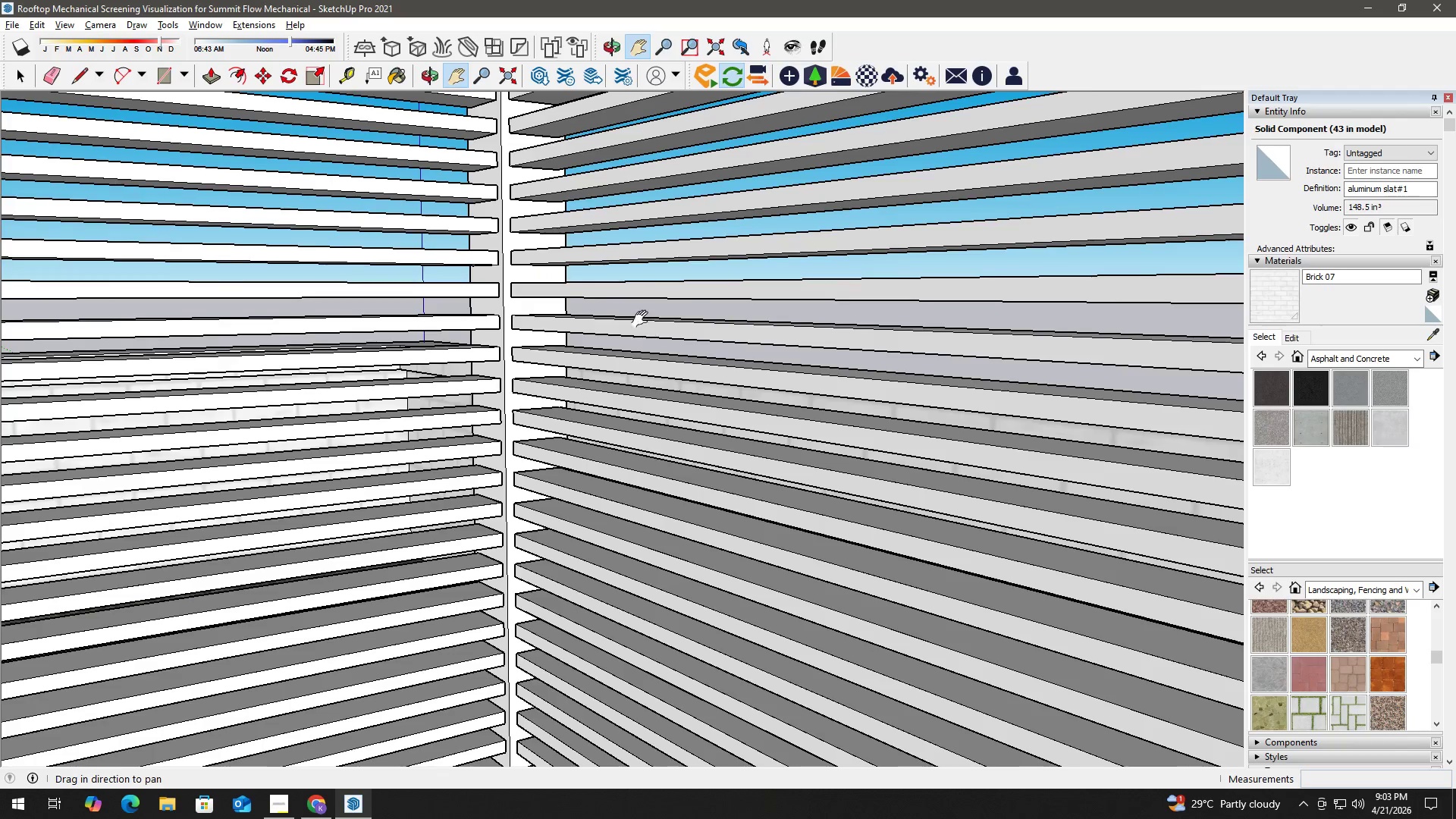 
left_click_drag(start_coordinate=[637, 312], to_coordinate=[600, 511])
 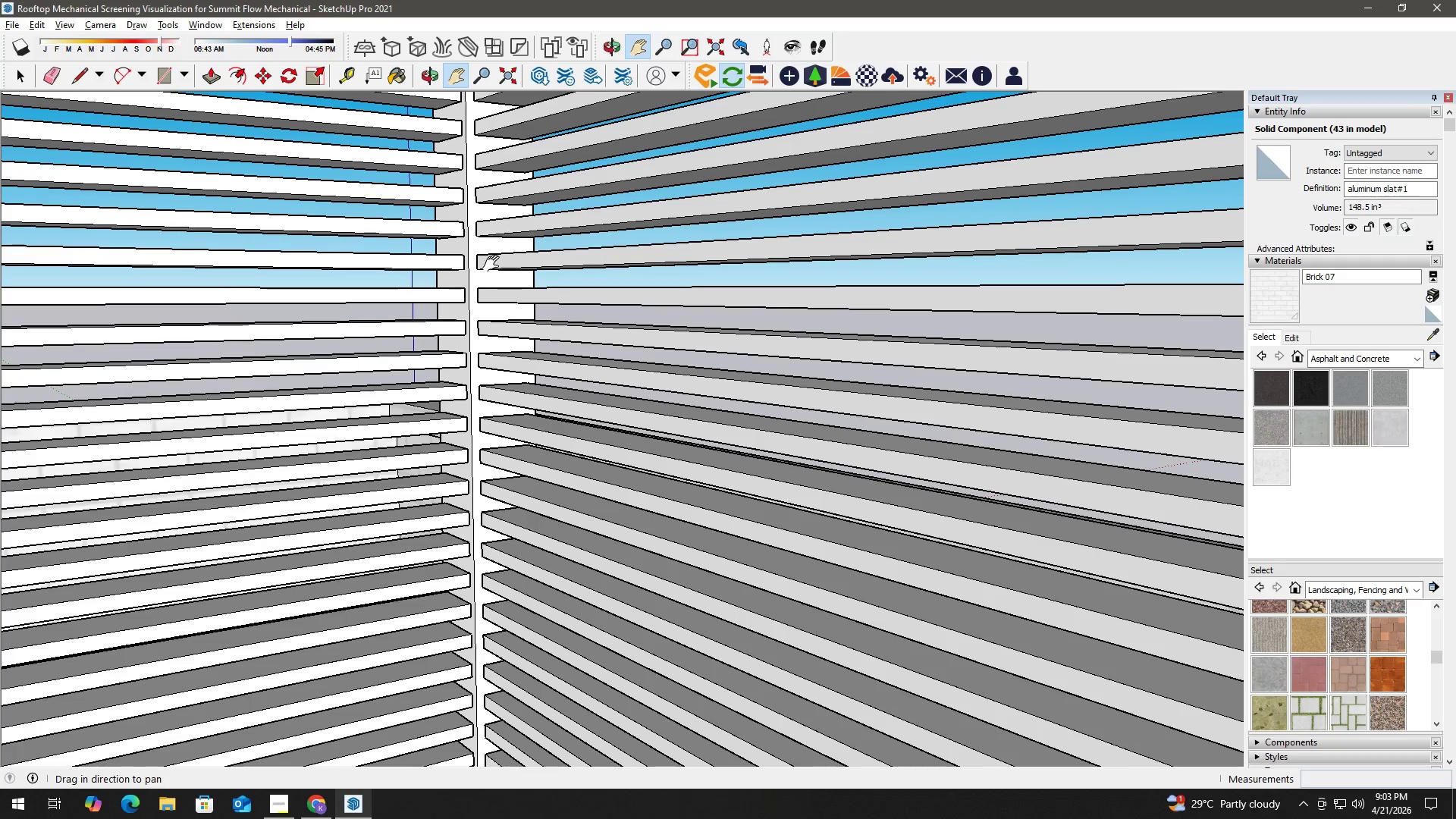 
scroll: coordinate [685, 362], scroll_direction: down, amount: 7.0
 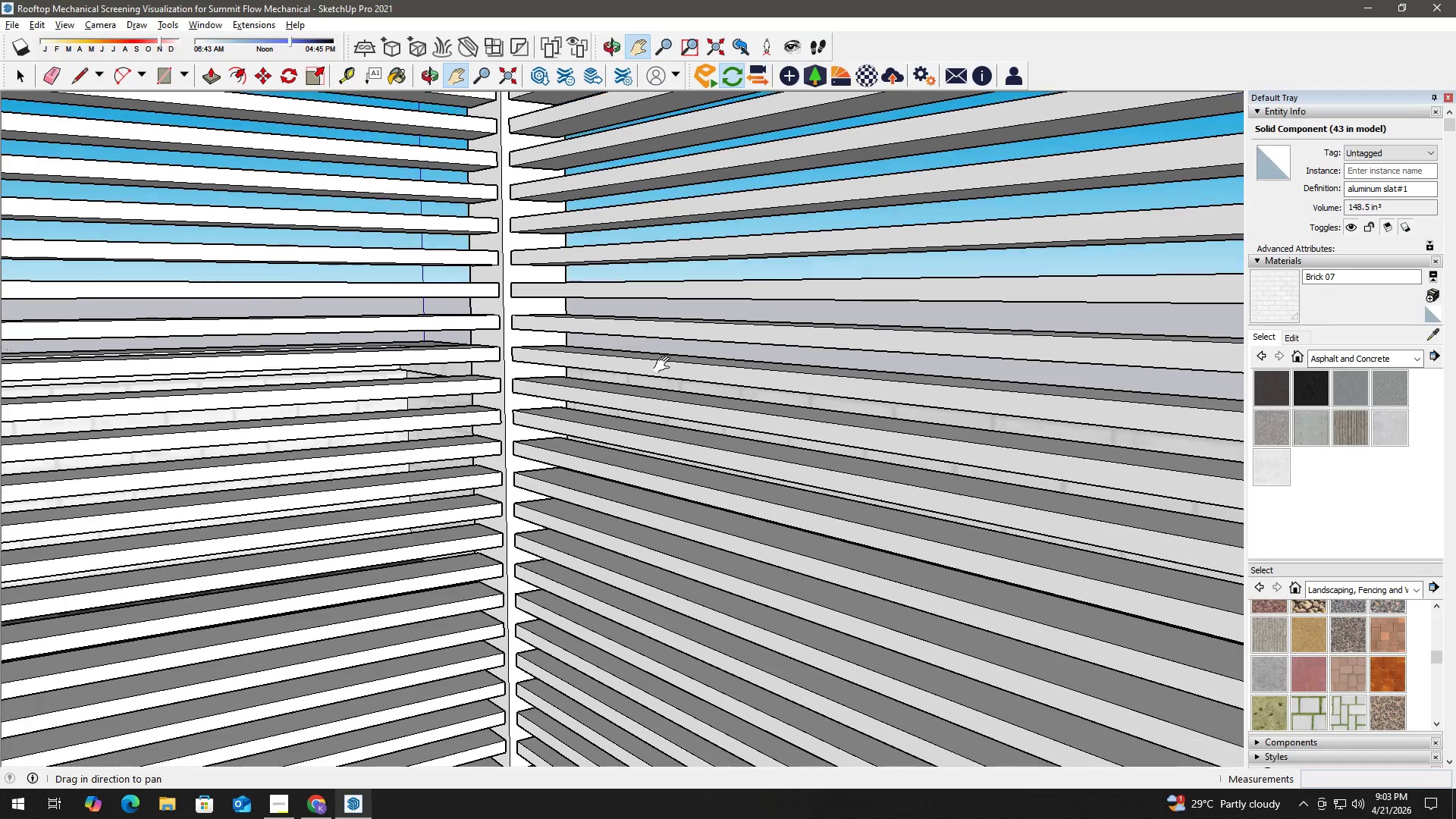 
left_click_drag(start_coordinate=[494, 273], to_coordinate=[504, 490])
 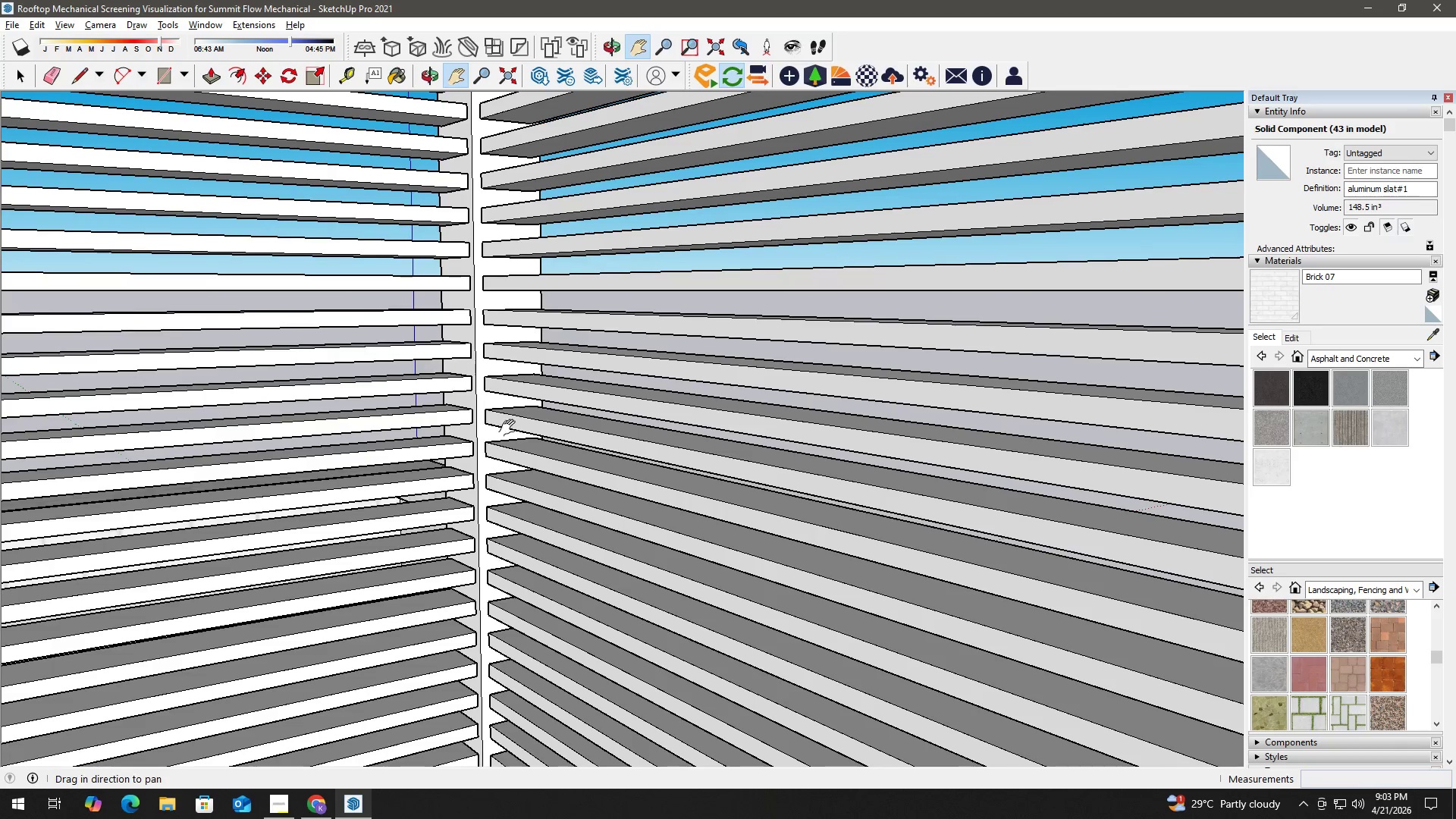 
left_click_drag(start_coordinate=[517, 334], to_coordinate=[497, 545])
 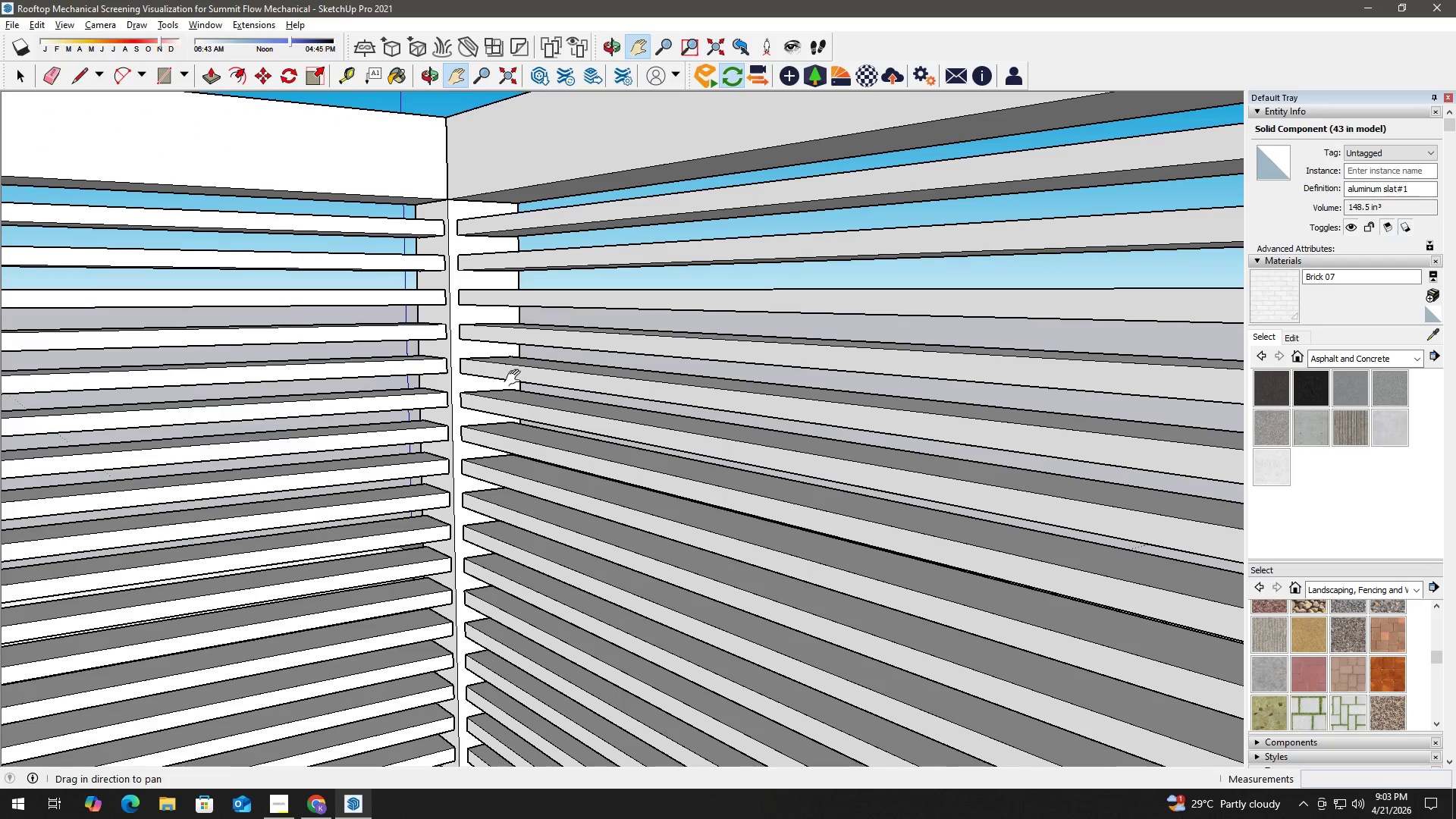 
left_click_drag(start_coordinate=[516, 309], to_coordinate=[512, 331])
 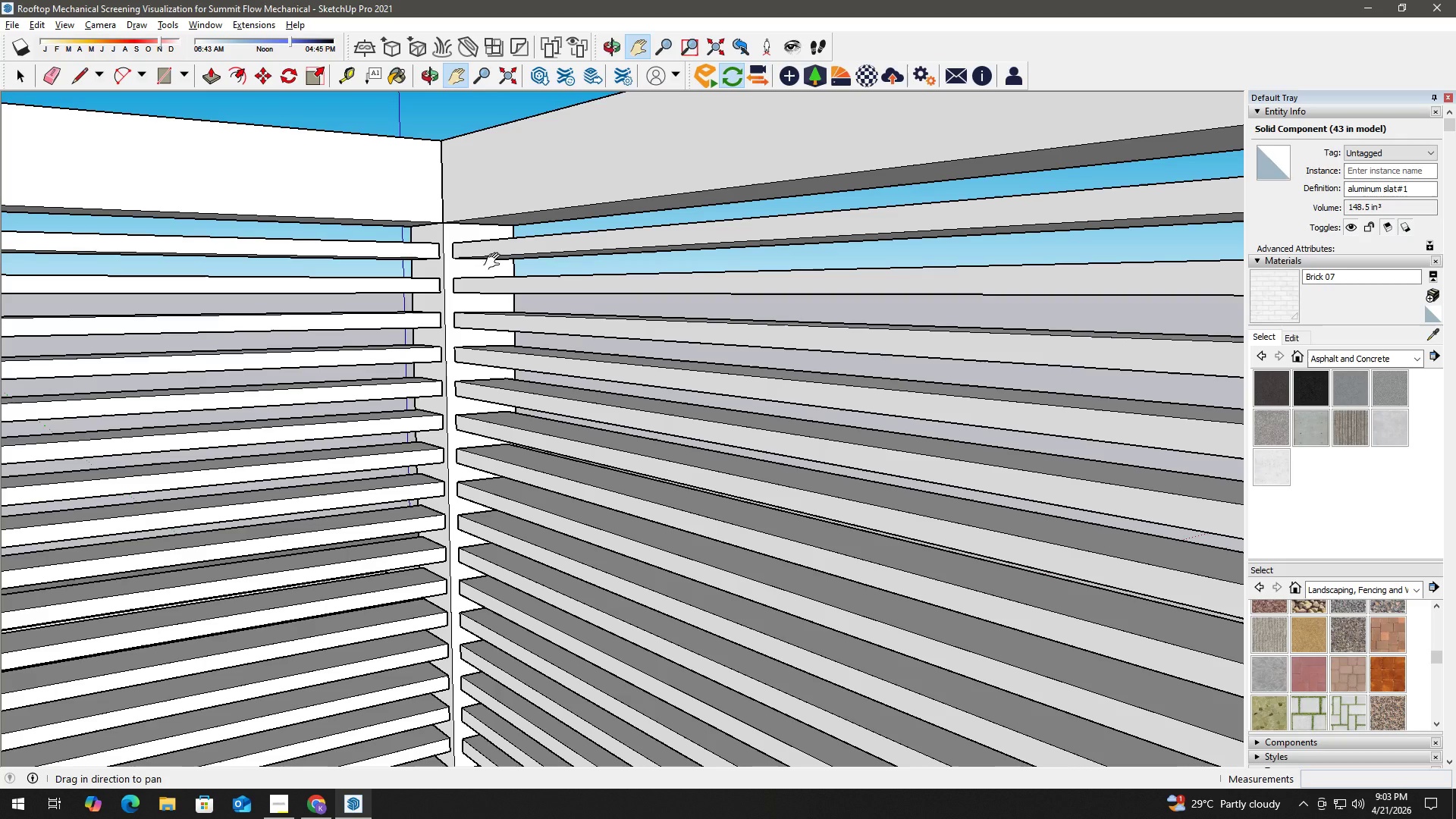 
key(Space)
 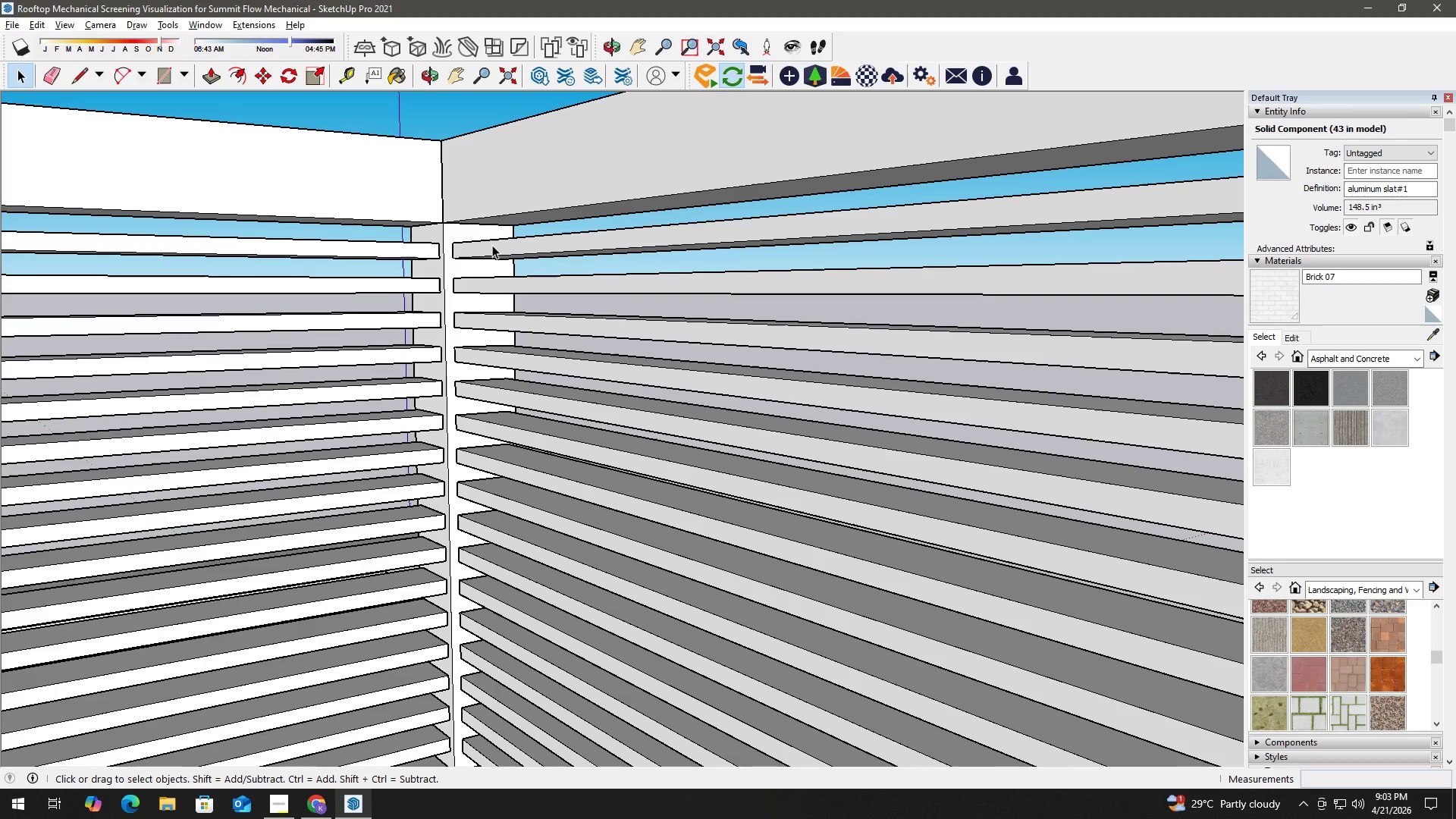 
triple_click([492, 245])
 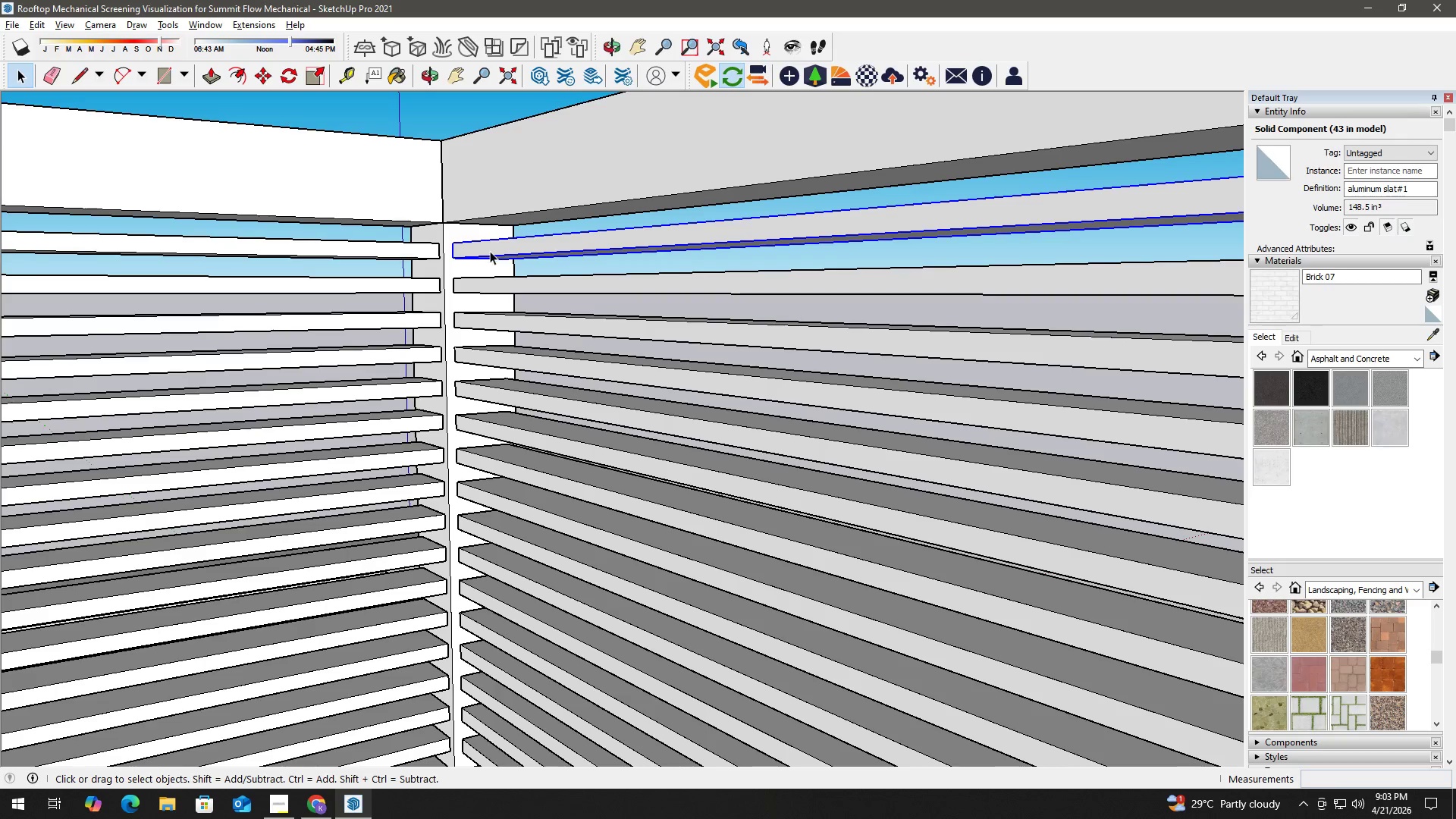 
key(M)
 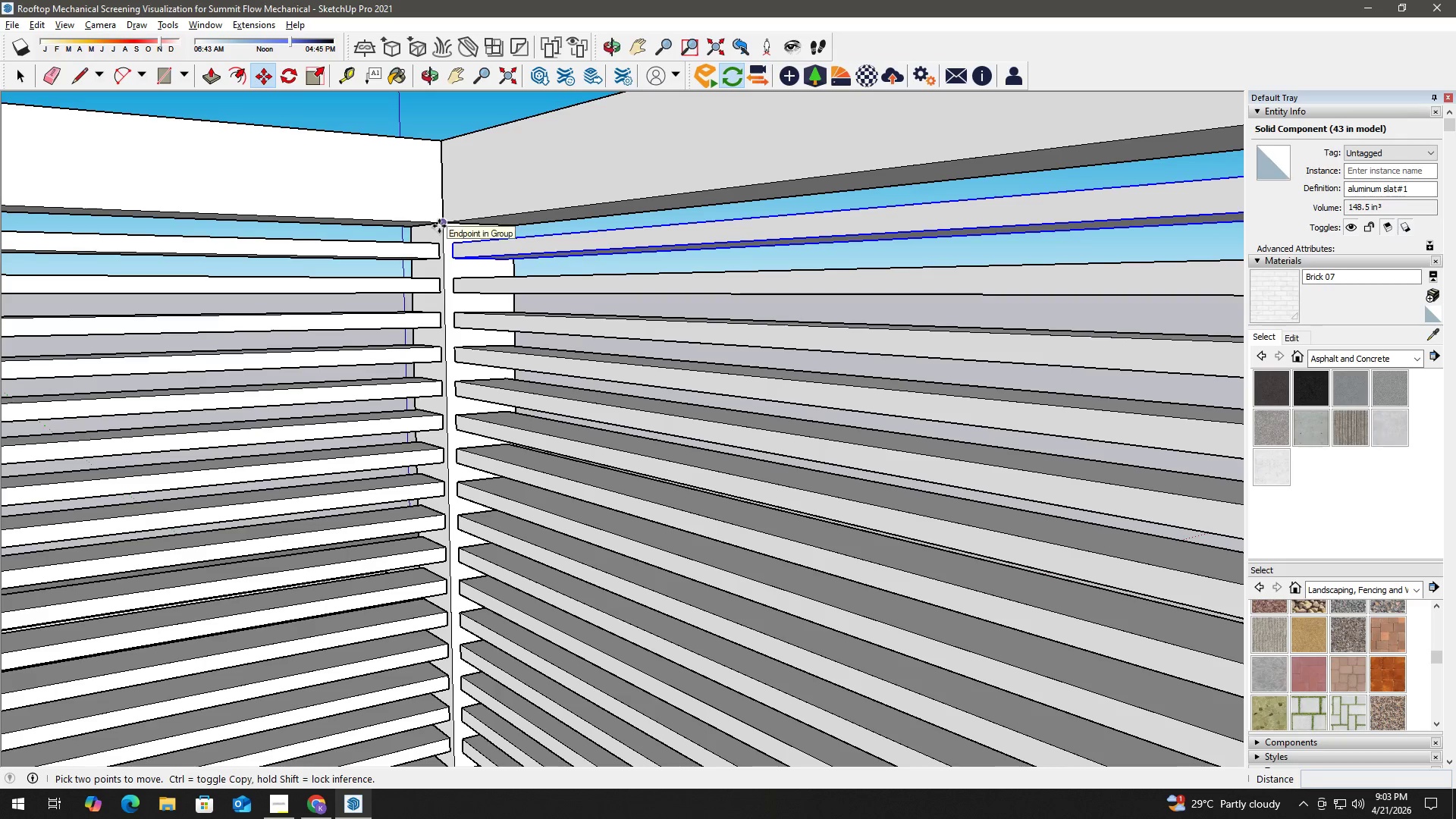 
left_click([440, 226])
 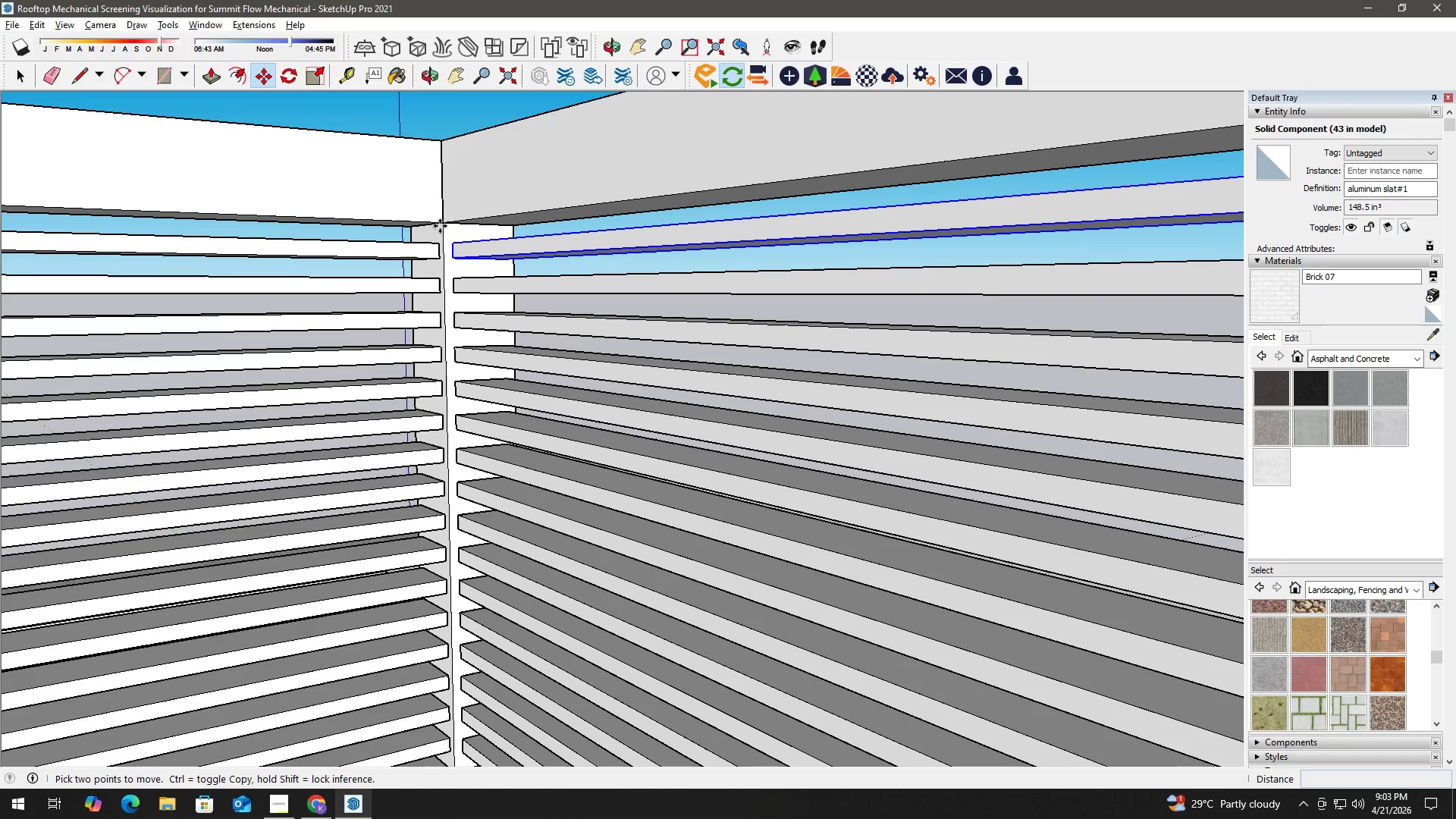 
key(Control+ControlLeft)
 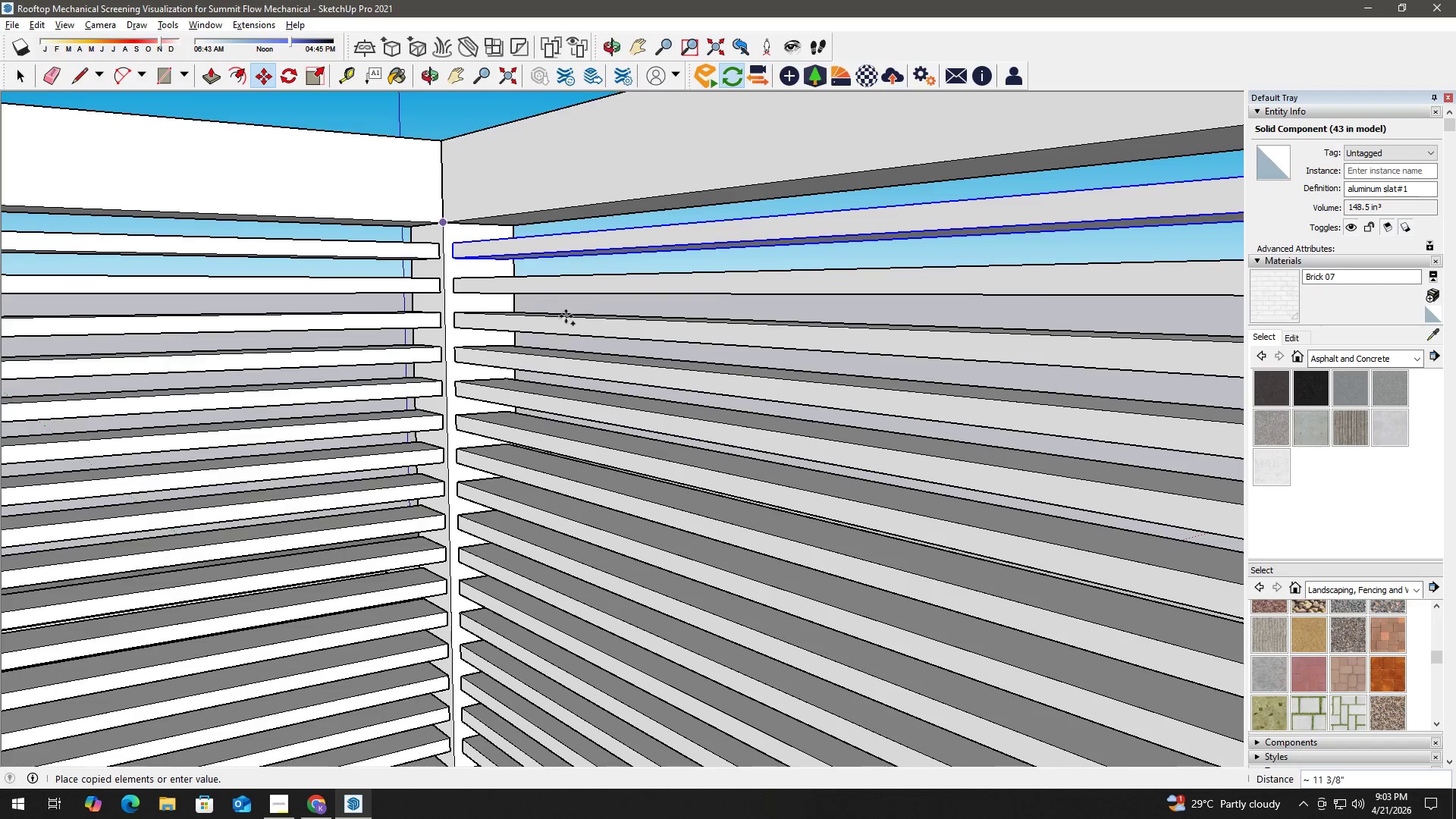 
hold_key(key=ShiftLeft, duration=0.34)
 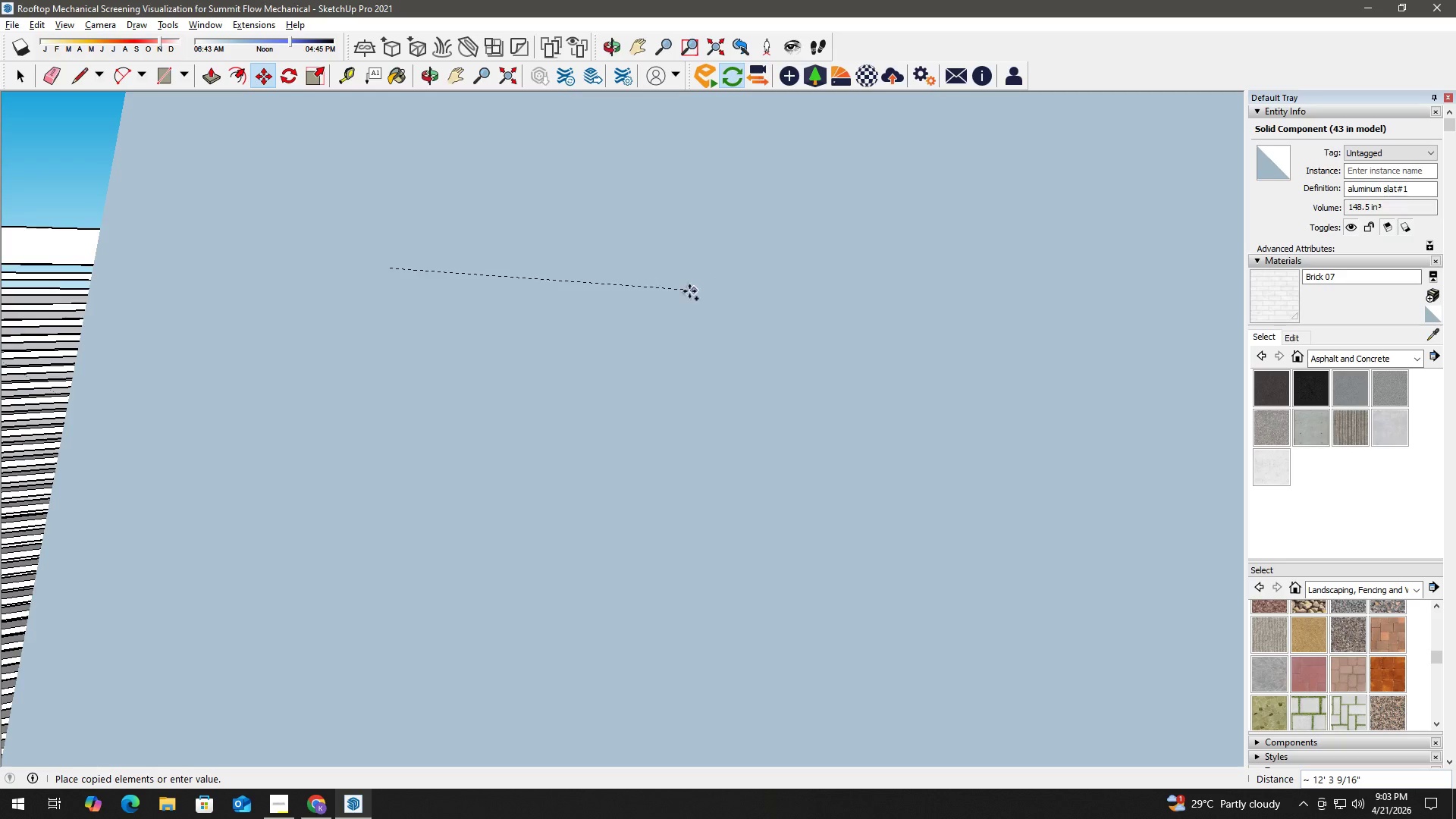 
scroll: coordinate [607, 315], scroll_direction: down, amount: 11.0
 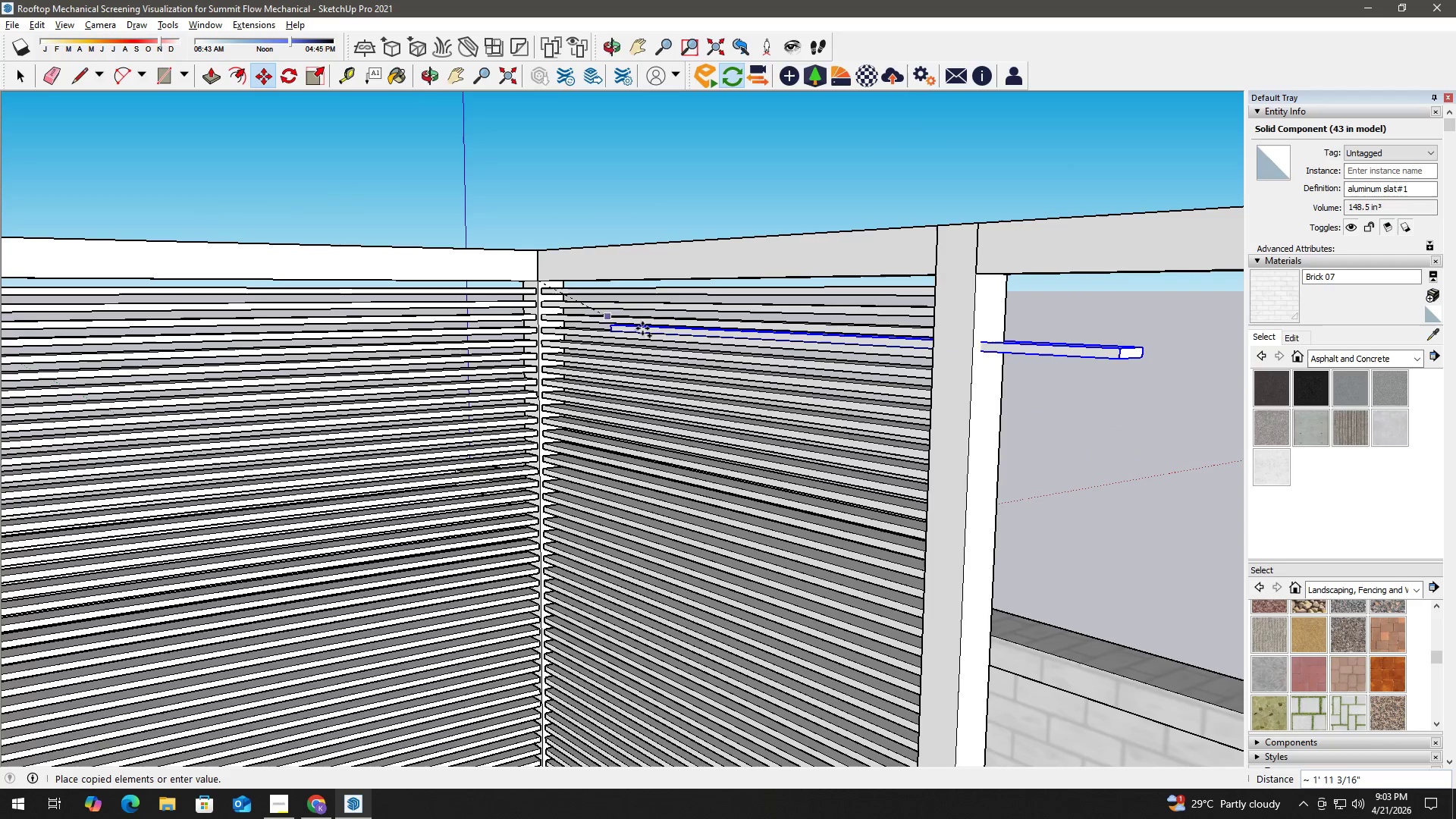 
key(Shift+ShiftLeft)
 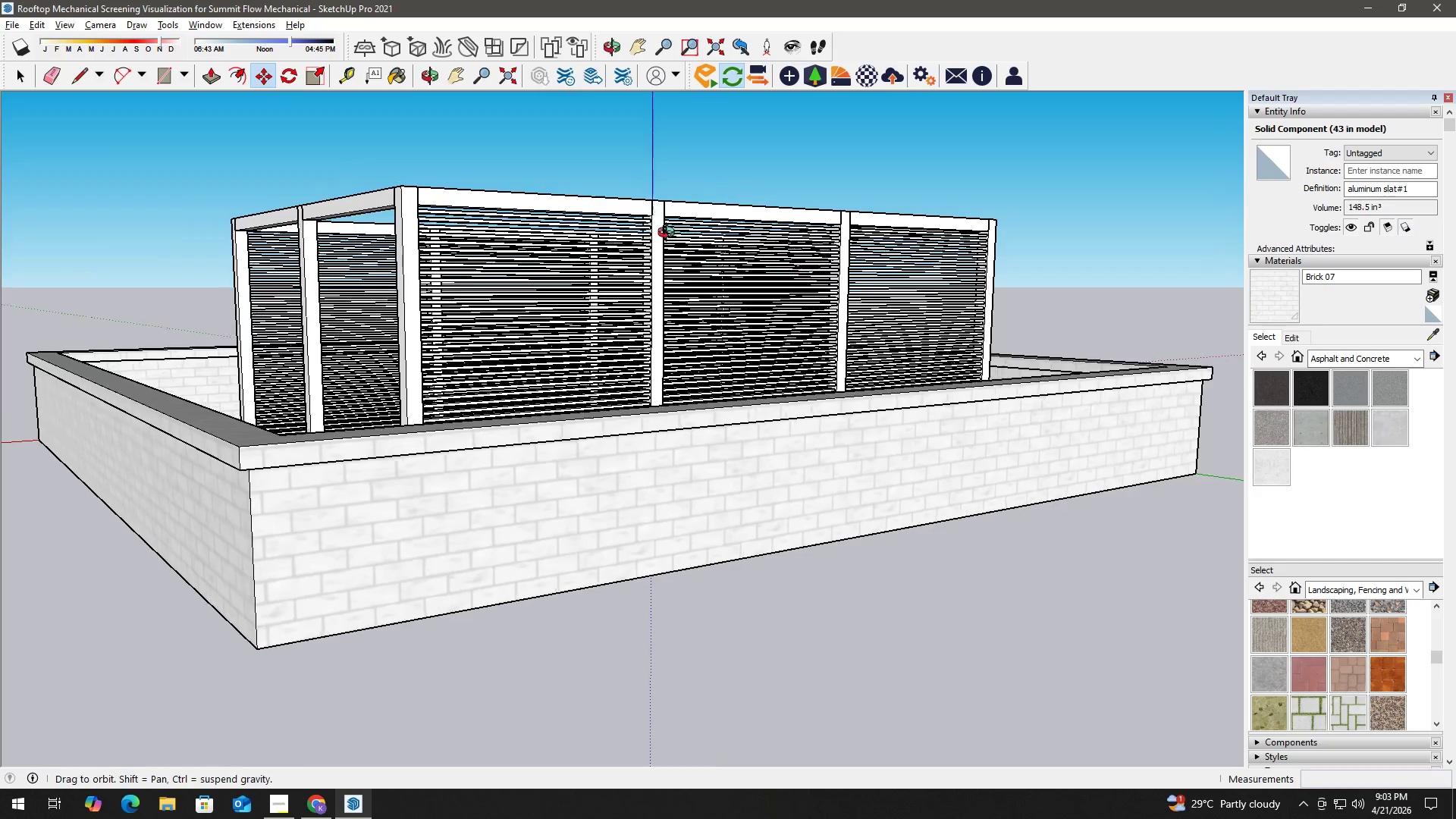 
scroll: coordinate [847, 158], scroll_direction: up, amount: 13.0
 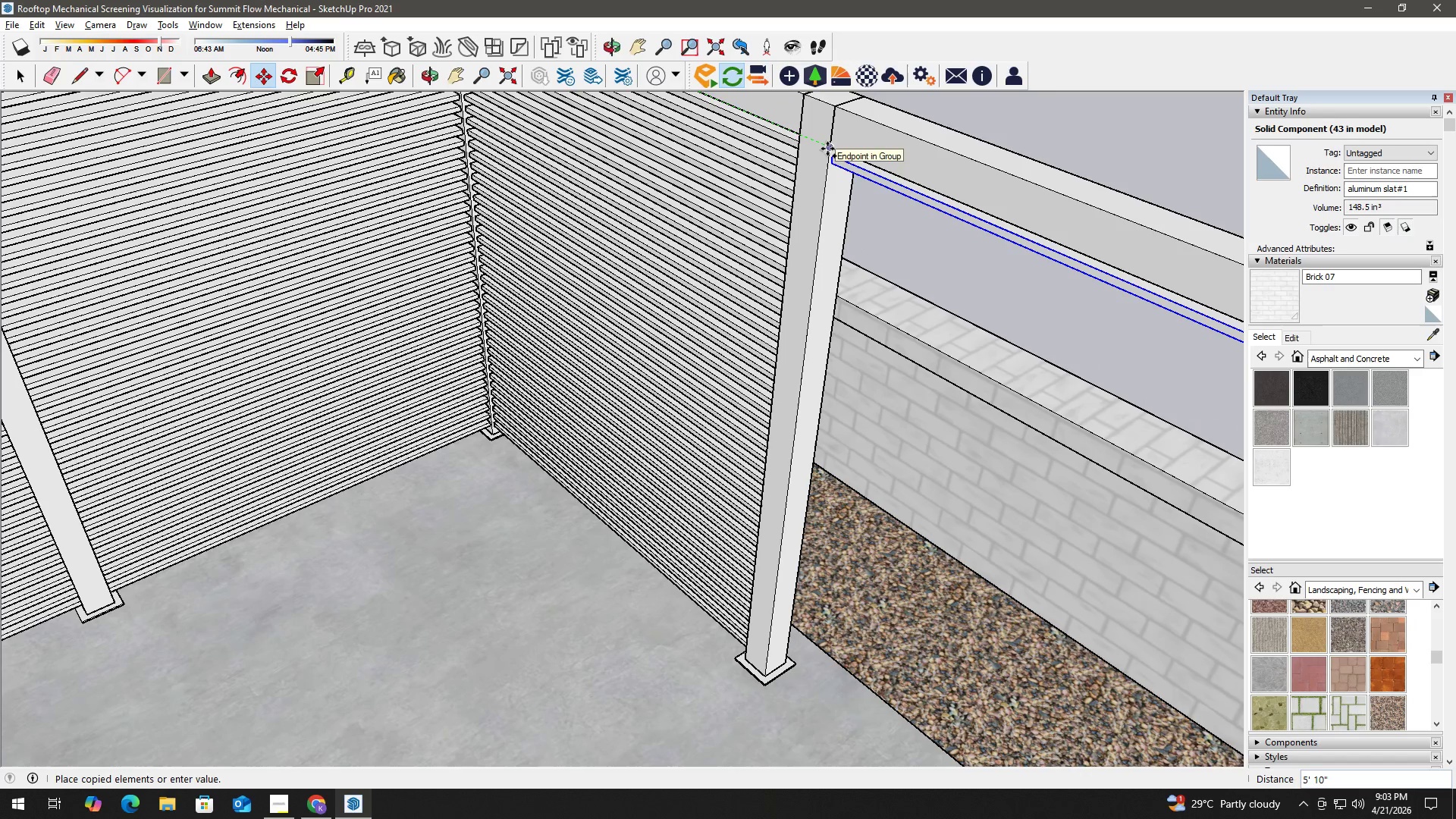 
left_click([827, 149])
 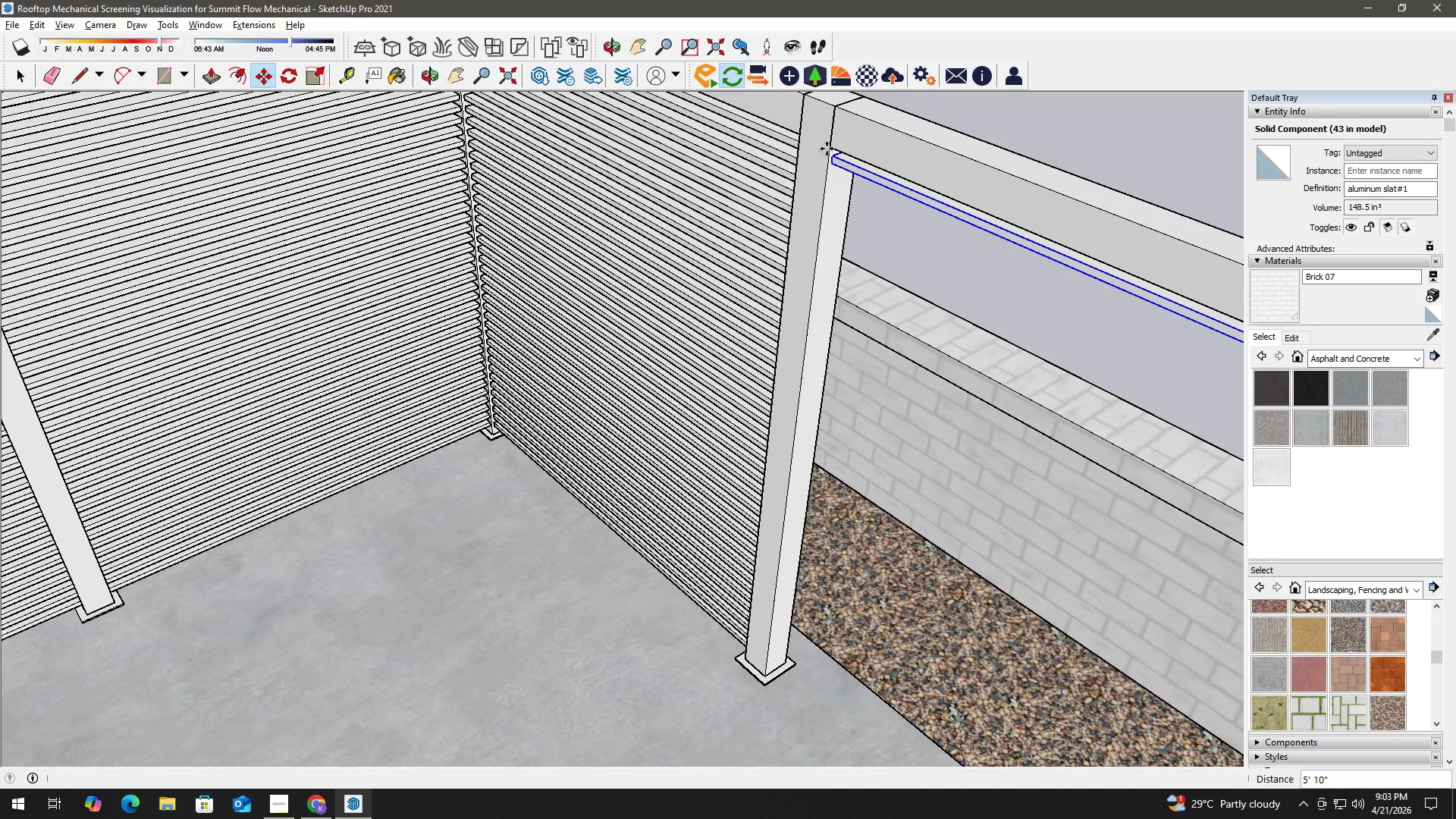 
key(Space)
 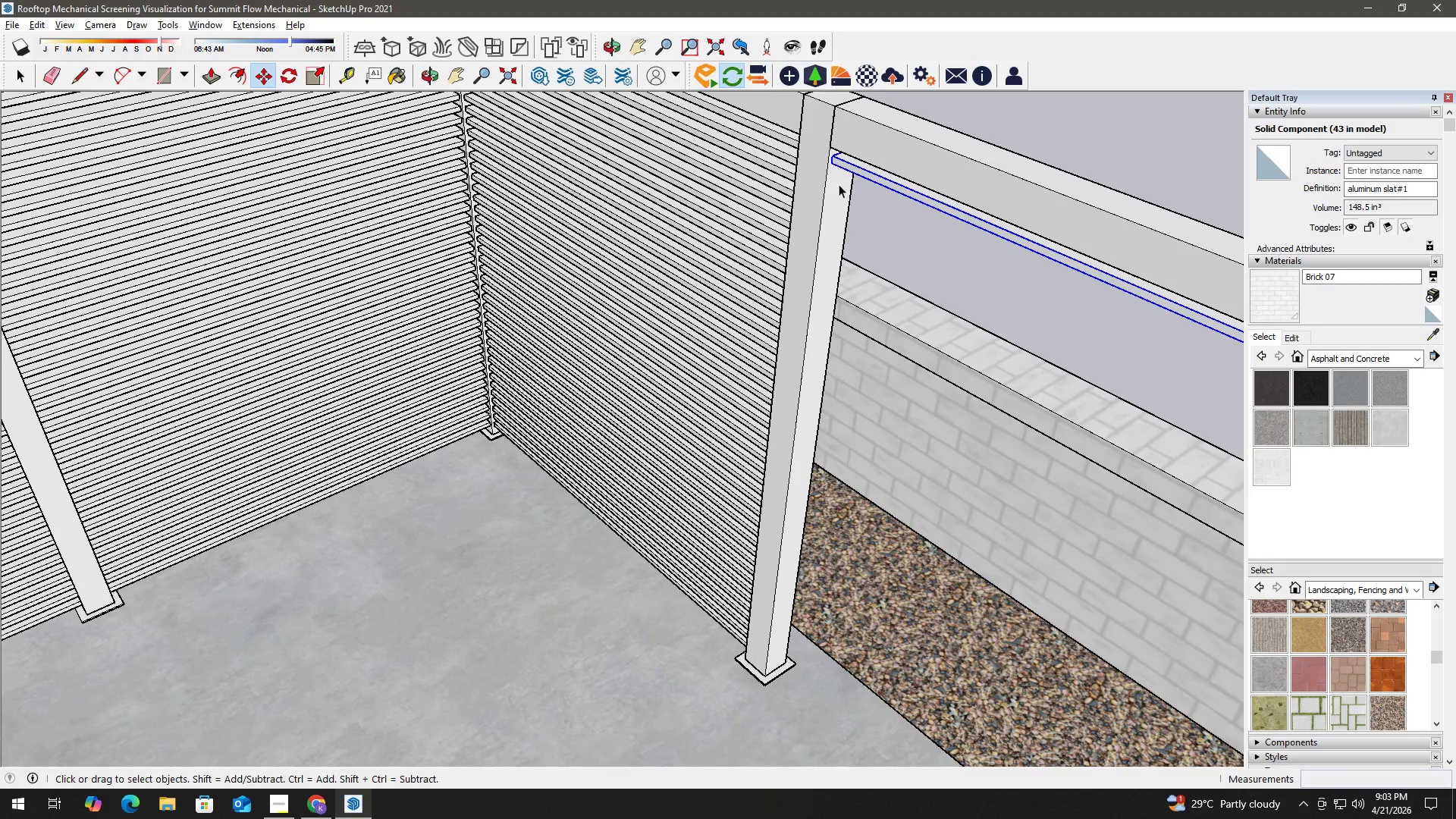 
scroll: coordinate [839, 173], scroll_direction: up, amount: 7.0
 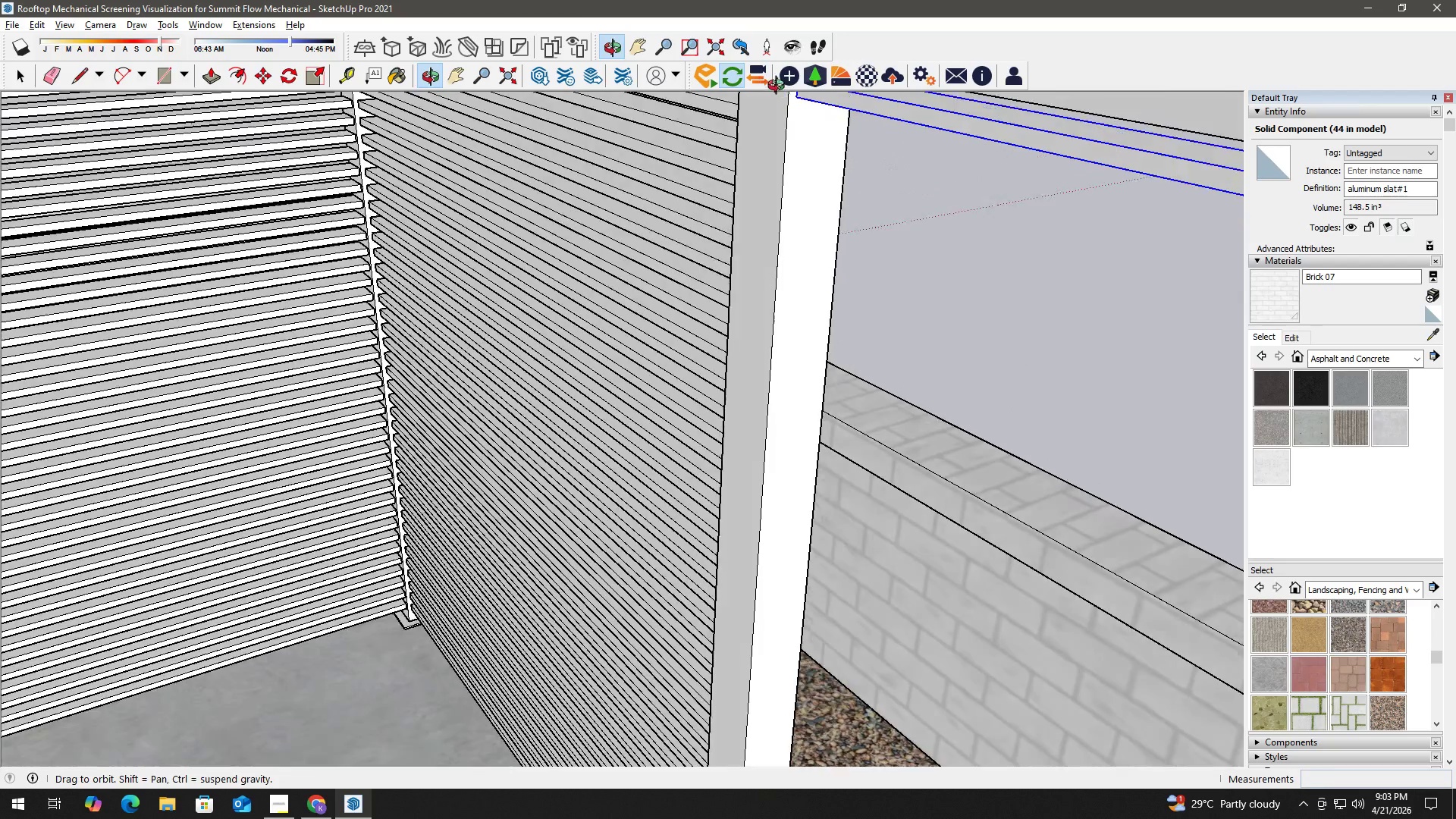 
type(hhm)
 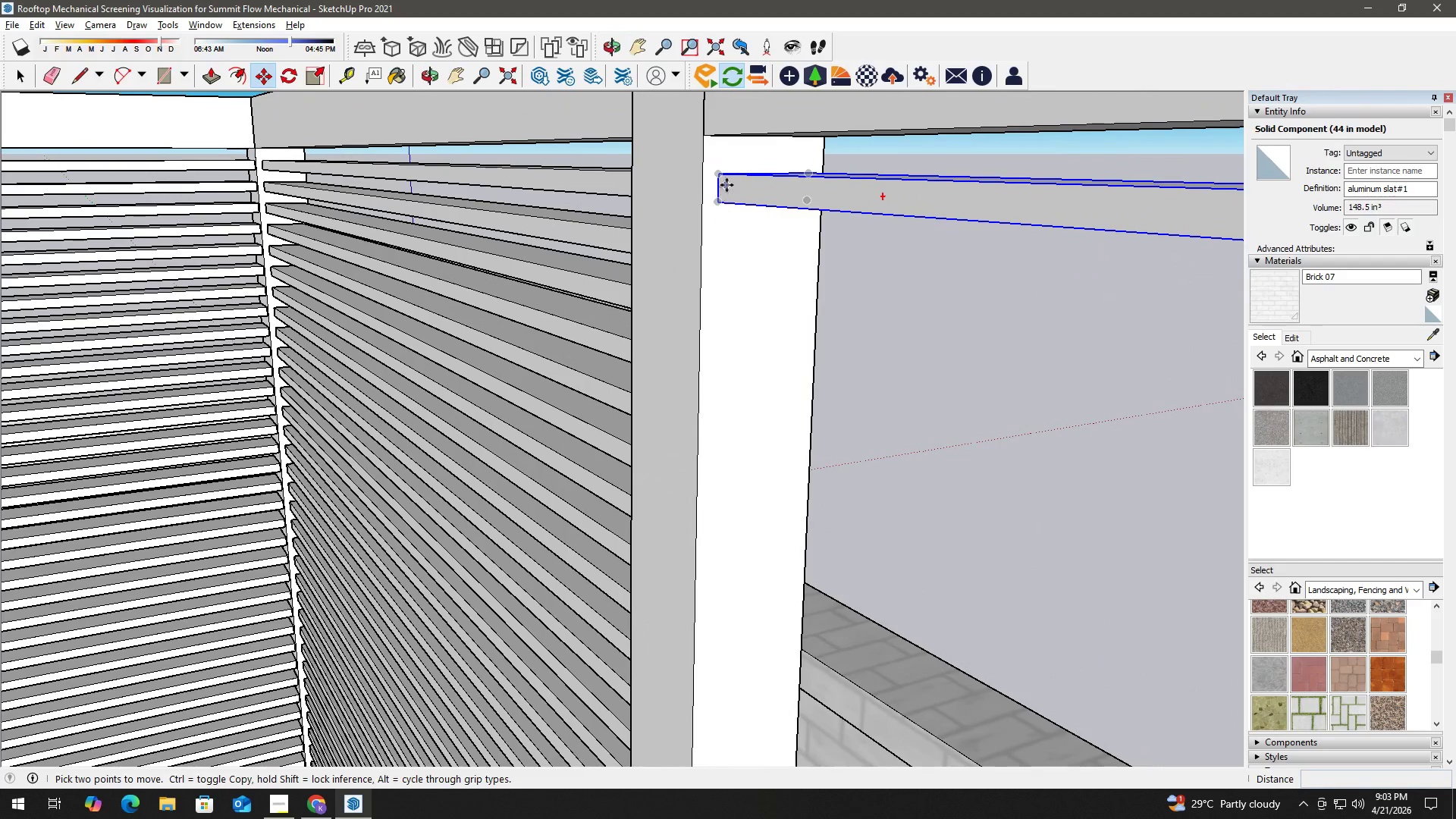 
left_click_drag(start_coordinate=[745, 116], to_coordinate=[684, 249])
 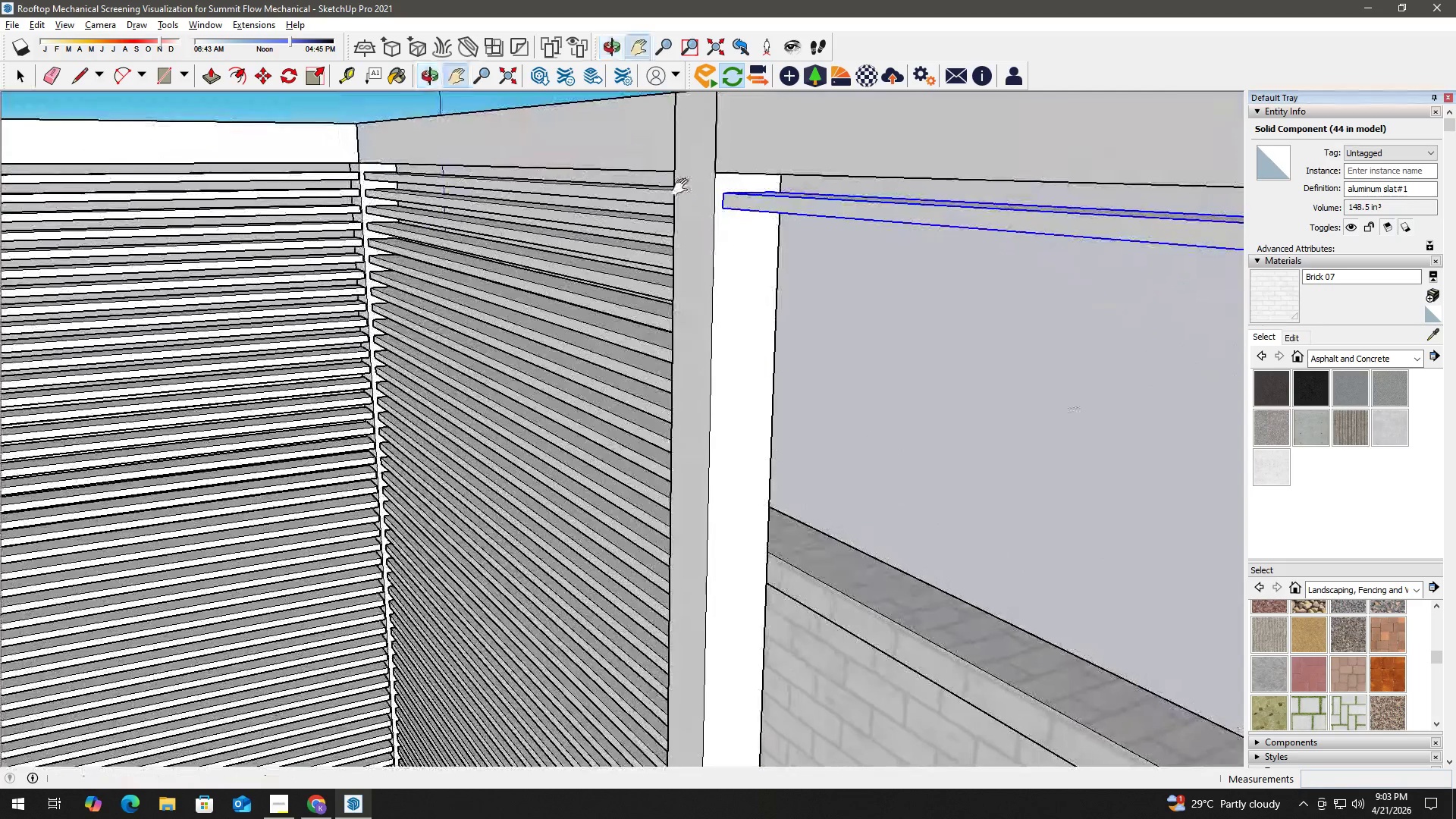 
scroll: coordinate [724, 209], scroll_direction: up, amount: 6.0
 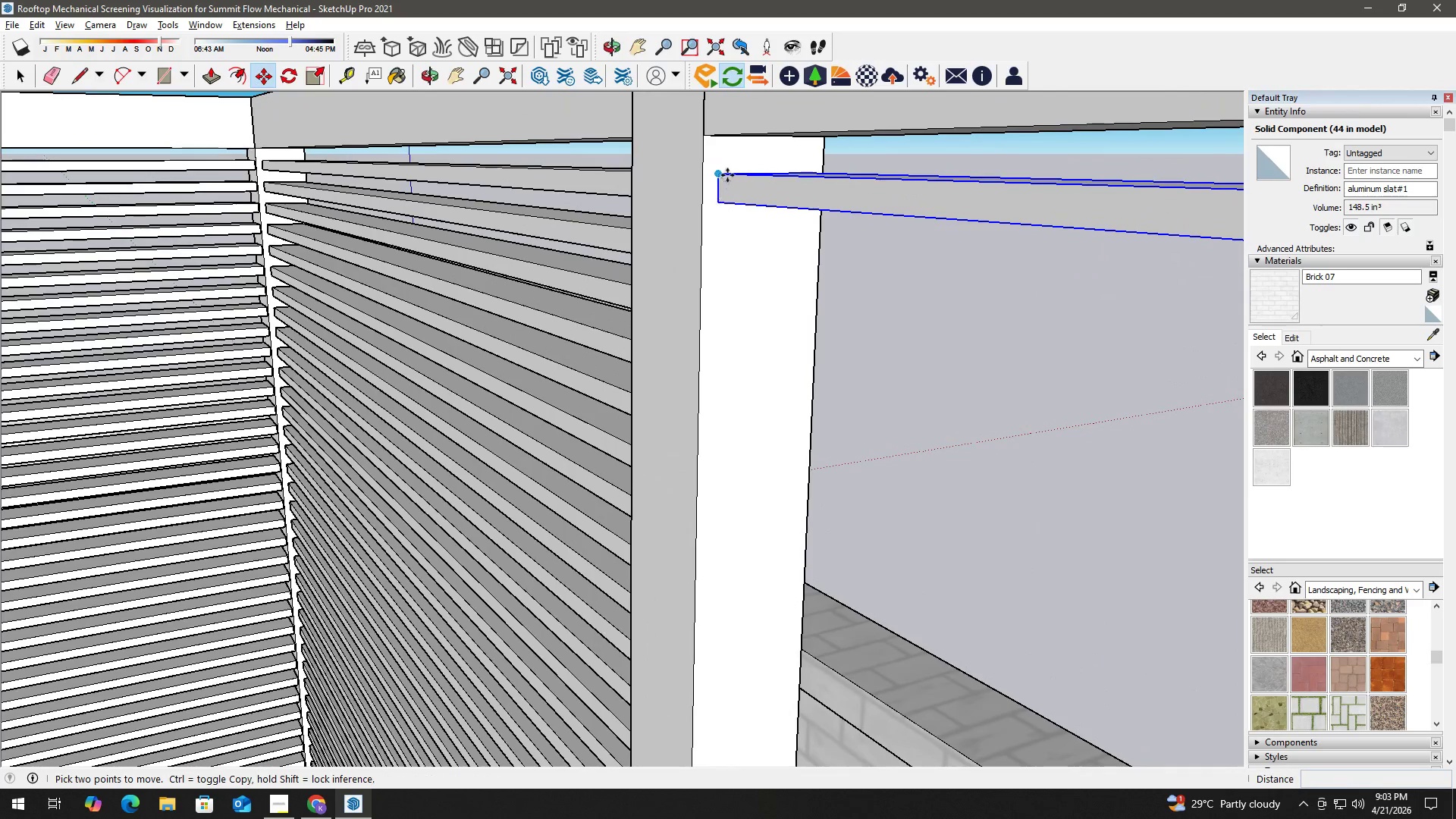 
left_click([721, 171])
 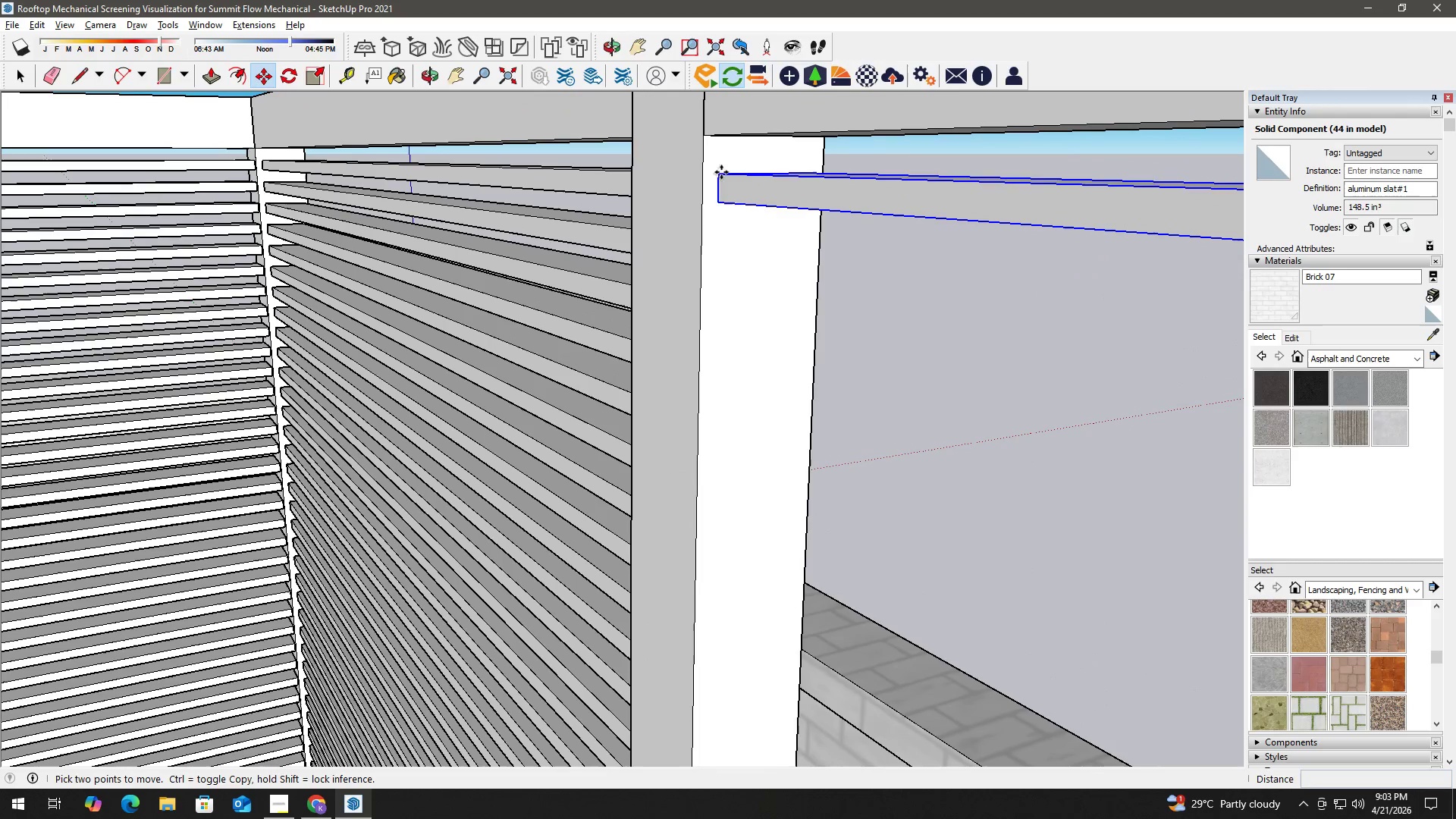 
key(Control+ControlLeft)
 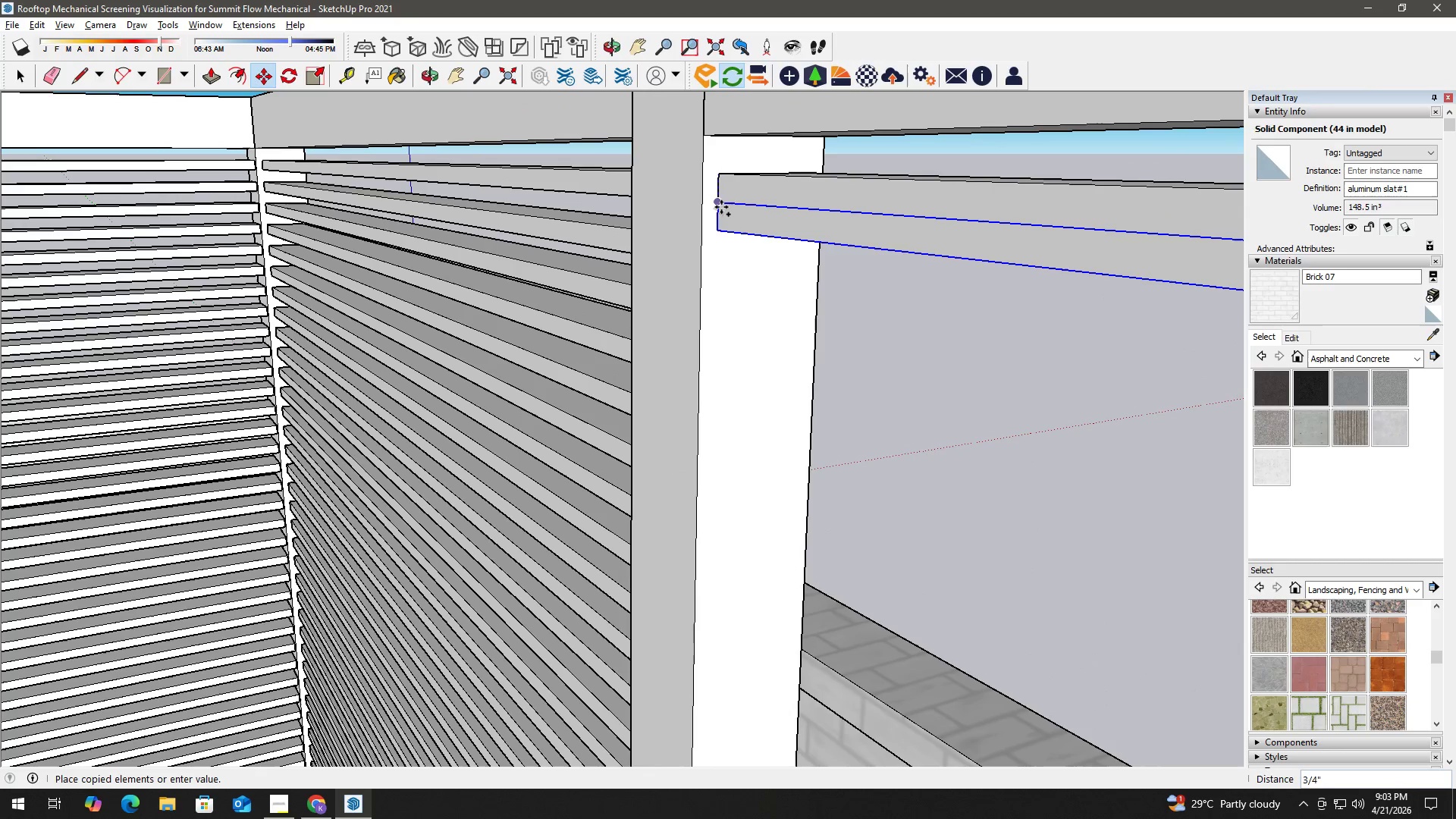 
left_click([721, 207])
 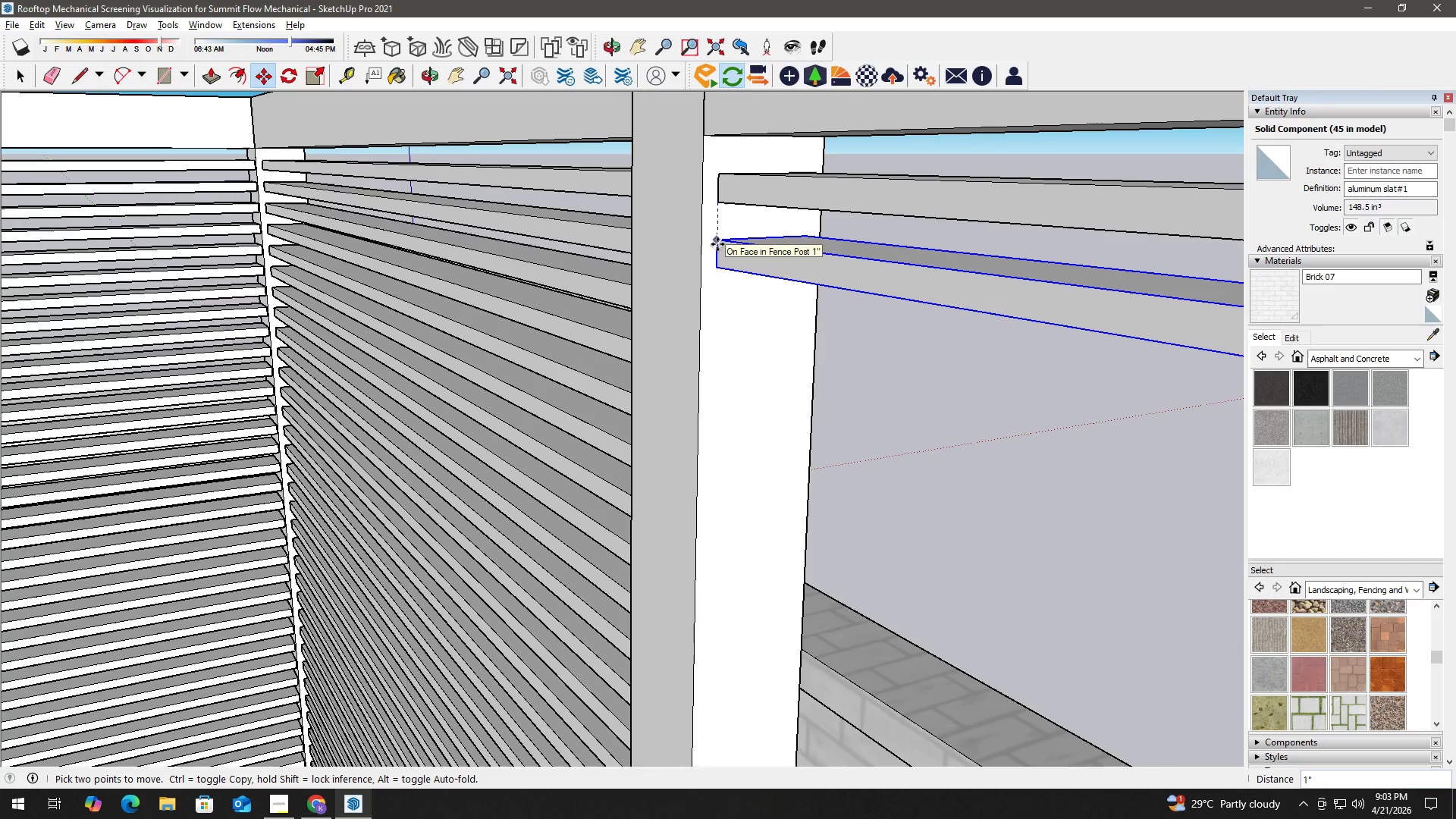 
left_click([717, 242])
 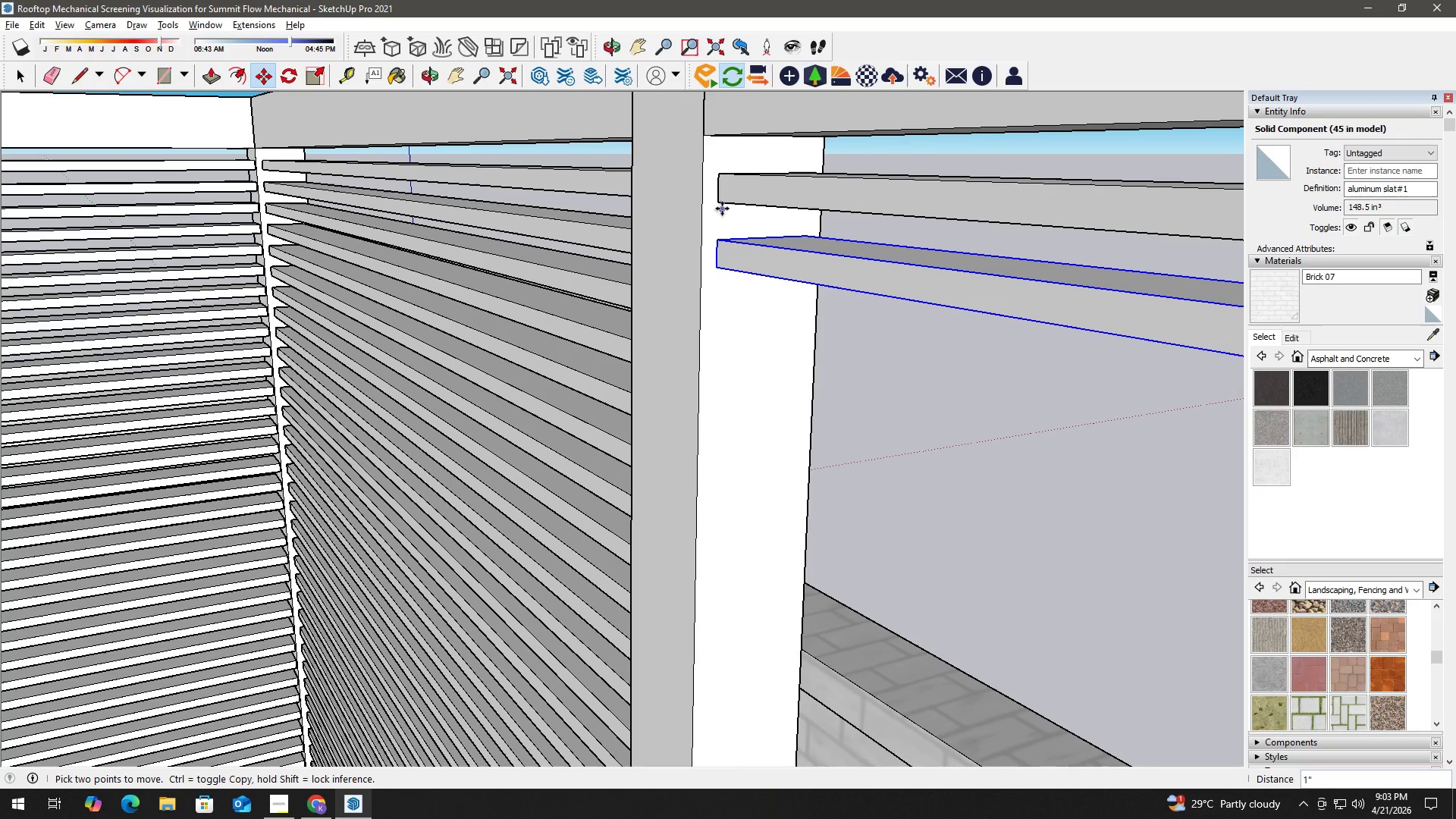 
left_click([720, 206])
 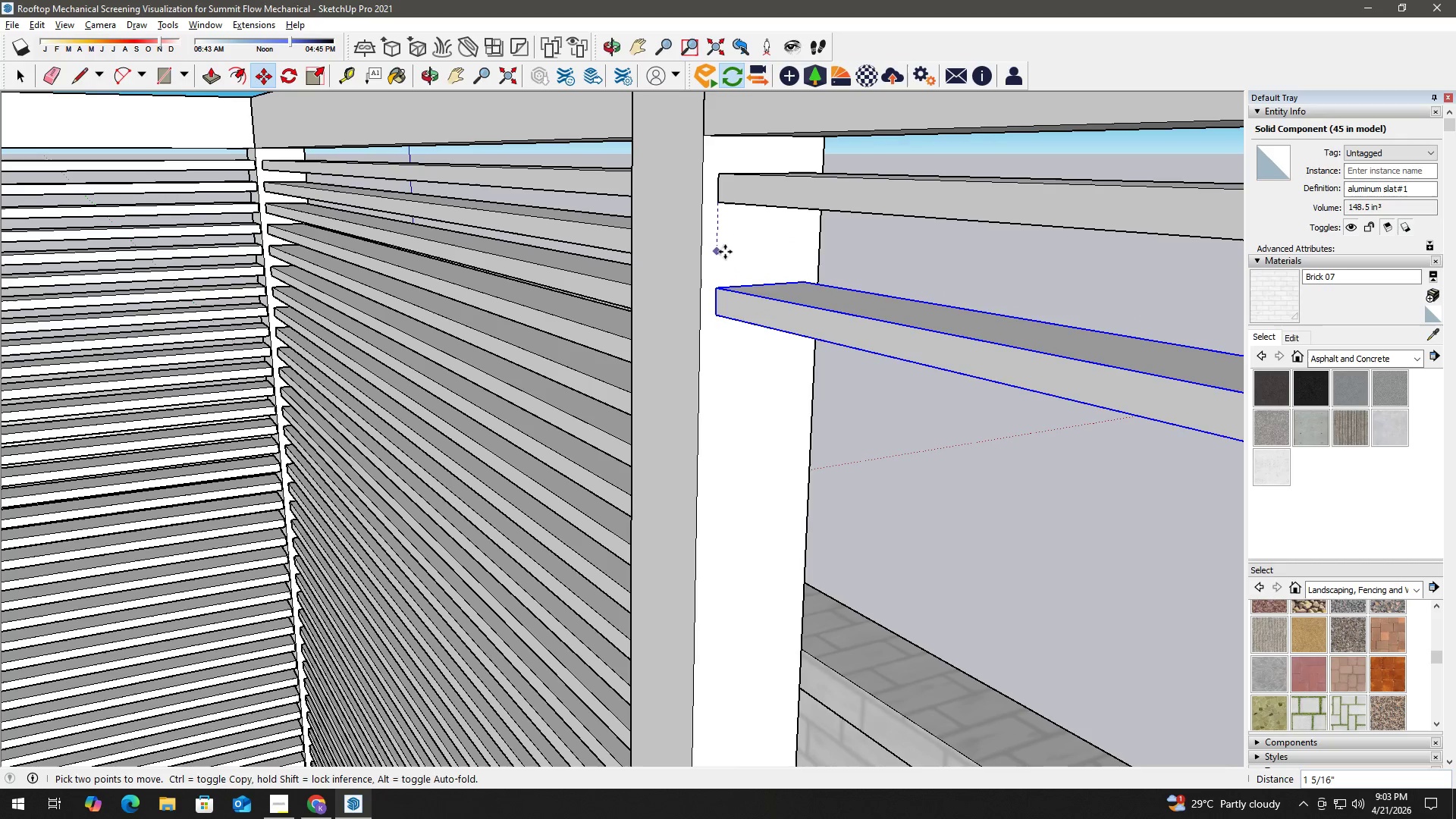 
key(Control+ControlLeft)
 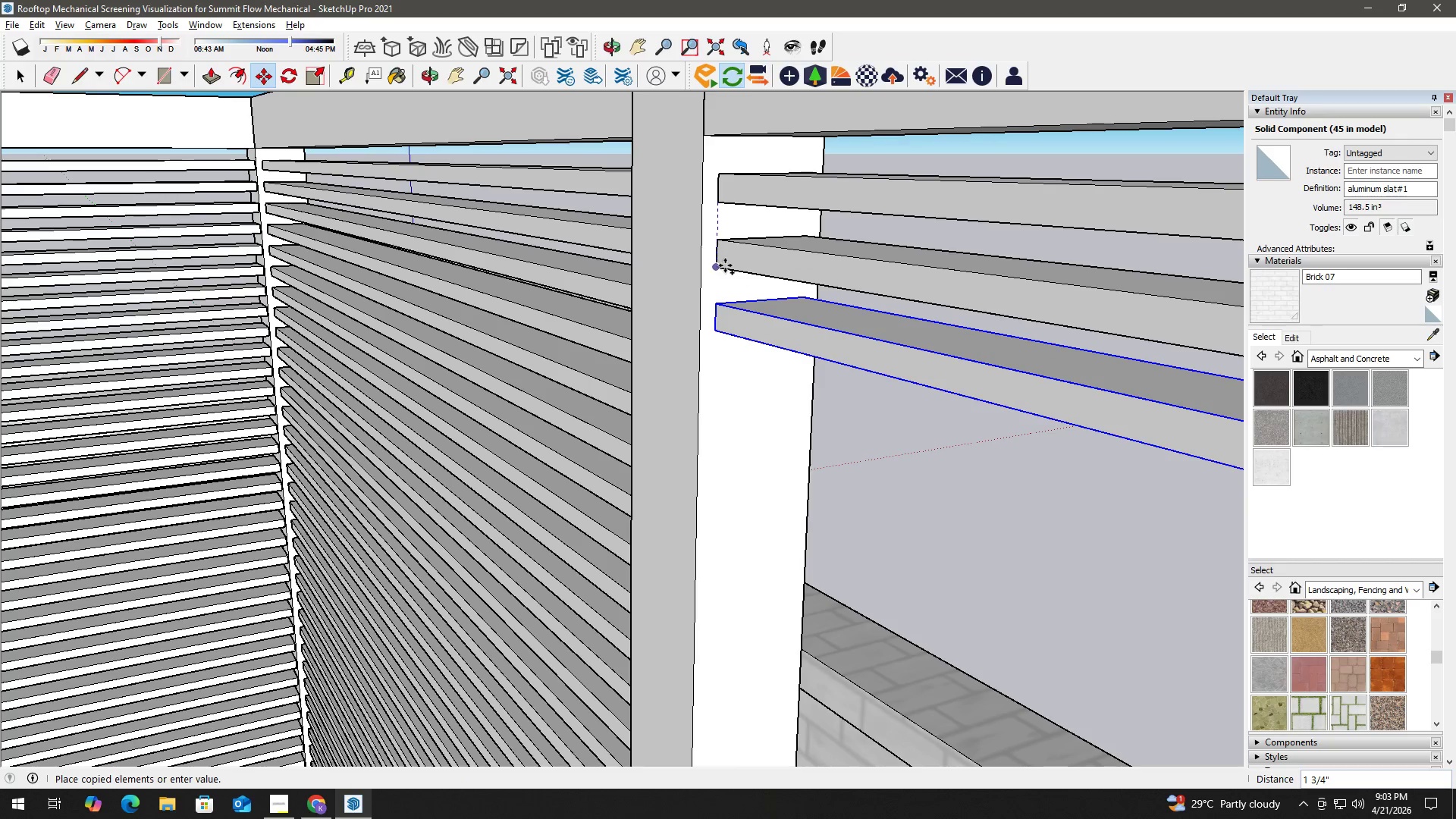 
left_click([725, 265])
 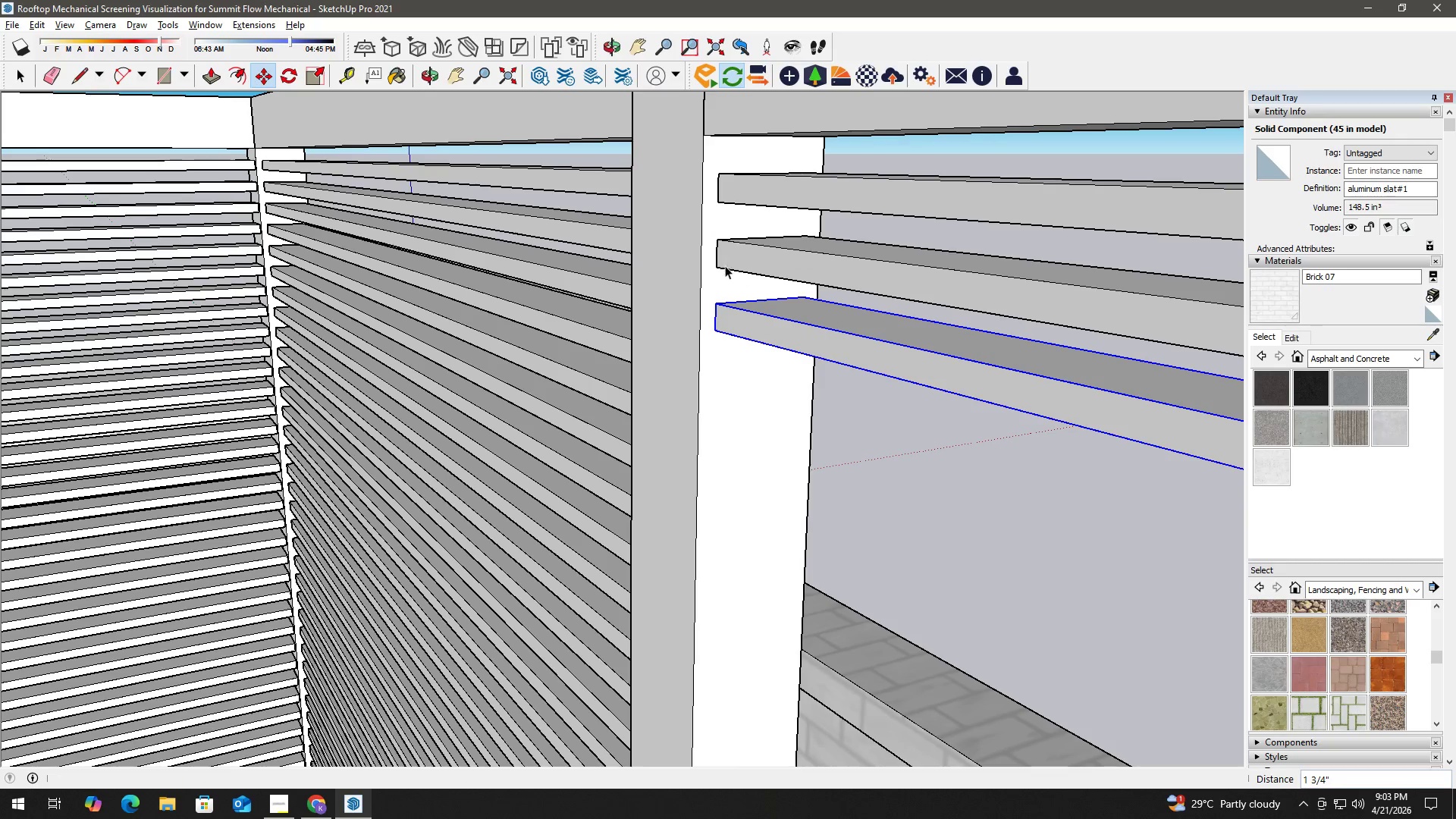 
type( hm)
 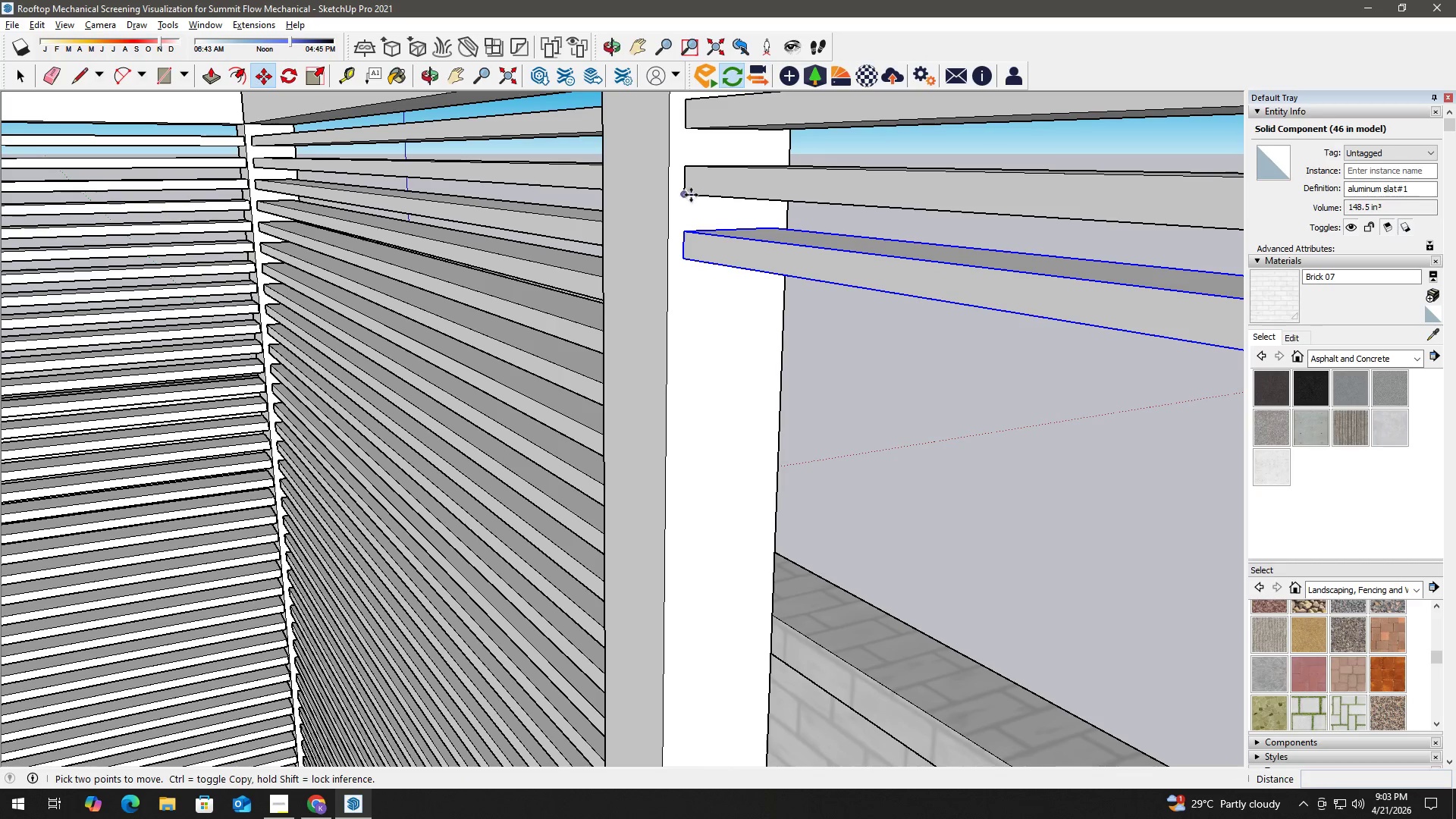 
left_click_drag(start_coordinate=[733, 284], to_coordinate=[701, 212])
 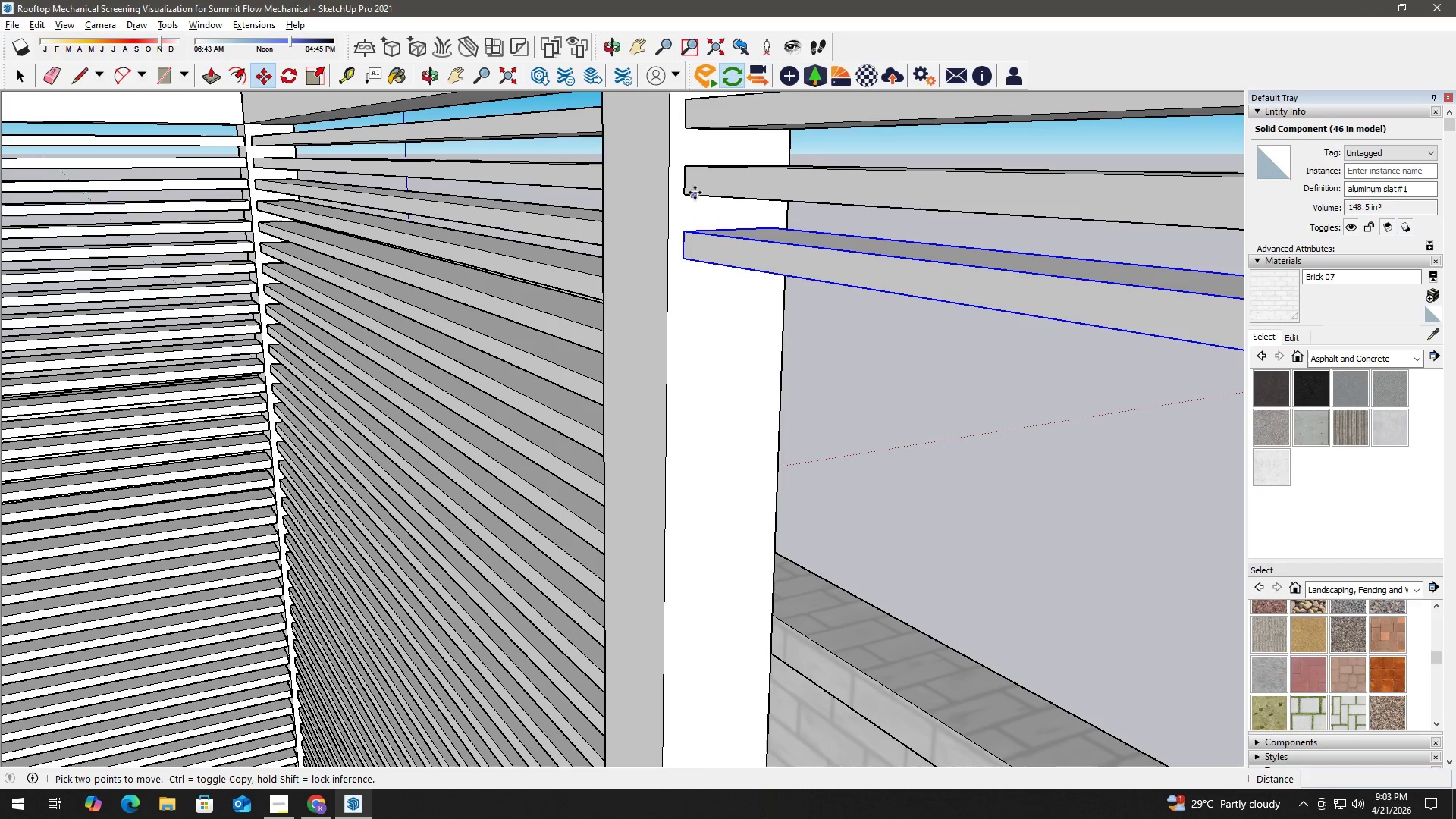 
left_click([688, 196])
 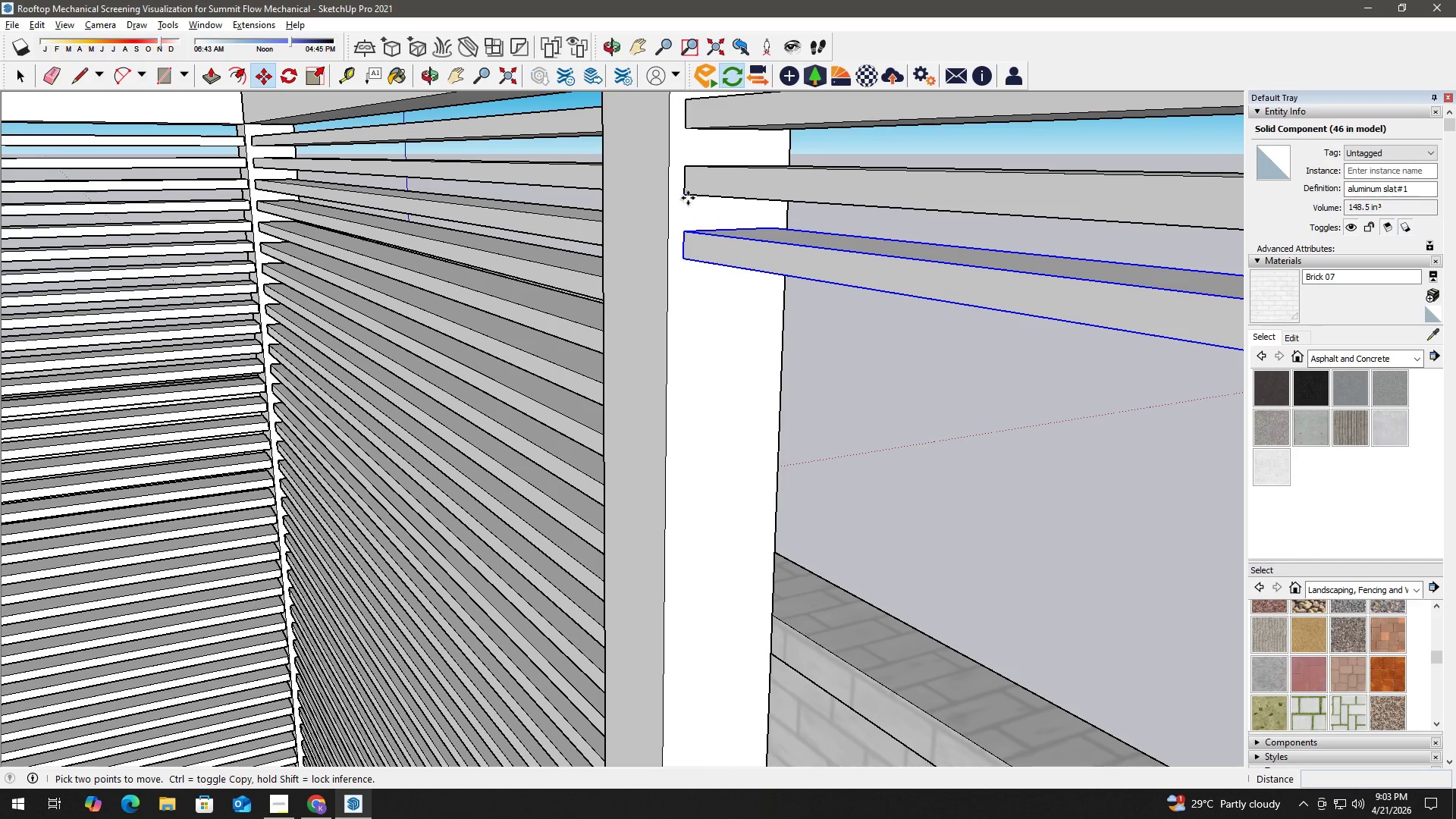 
key(Control+ControlLeft)
 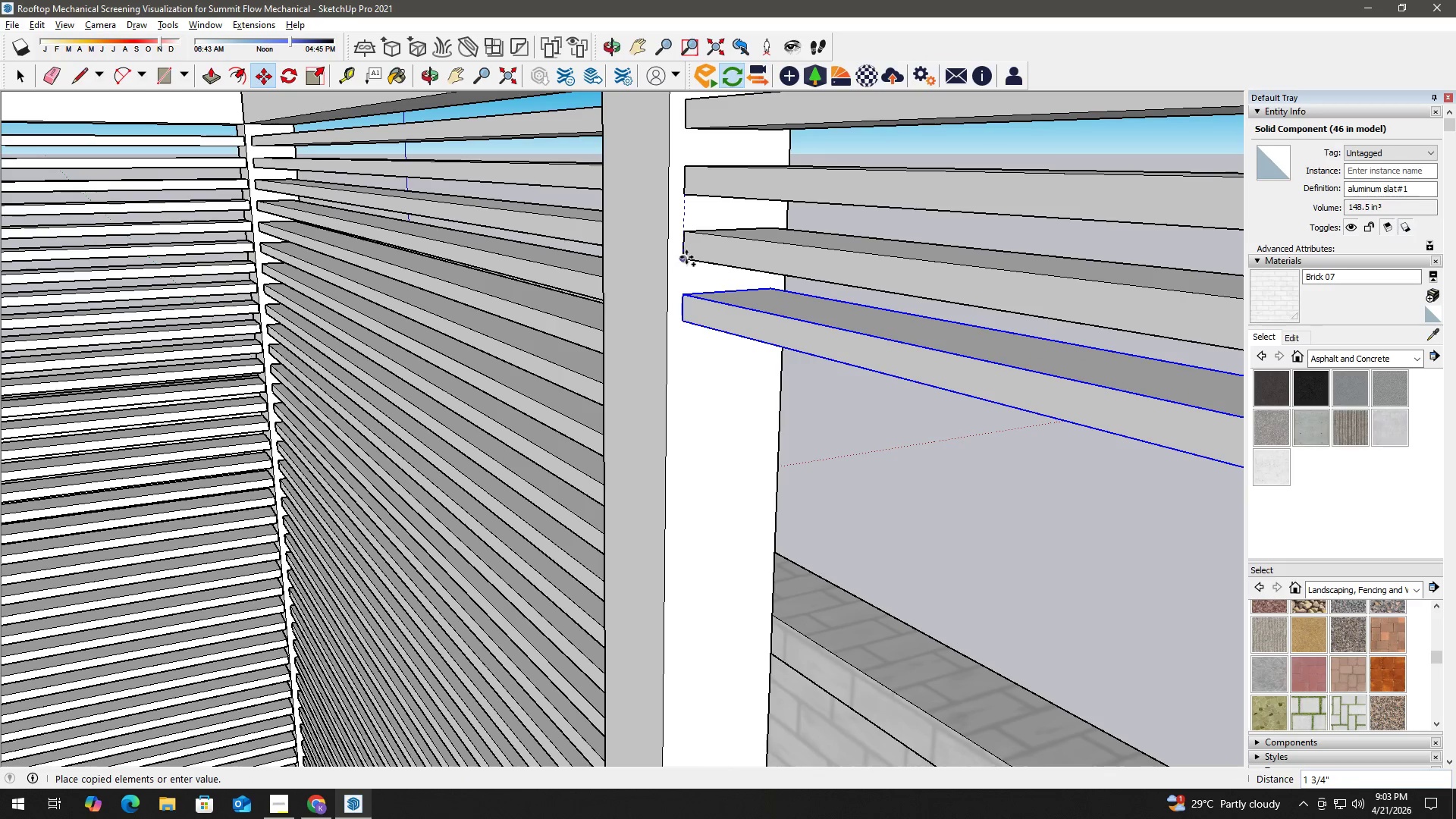 
left_click([686, 257])
 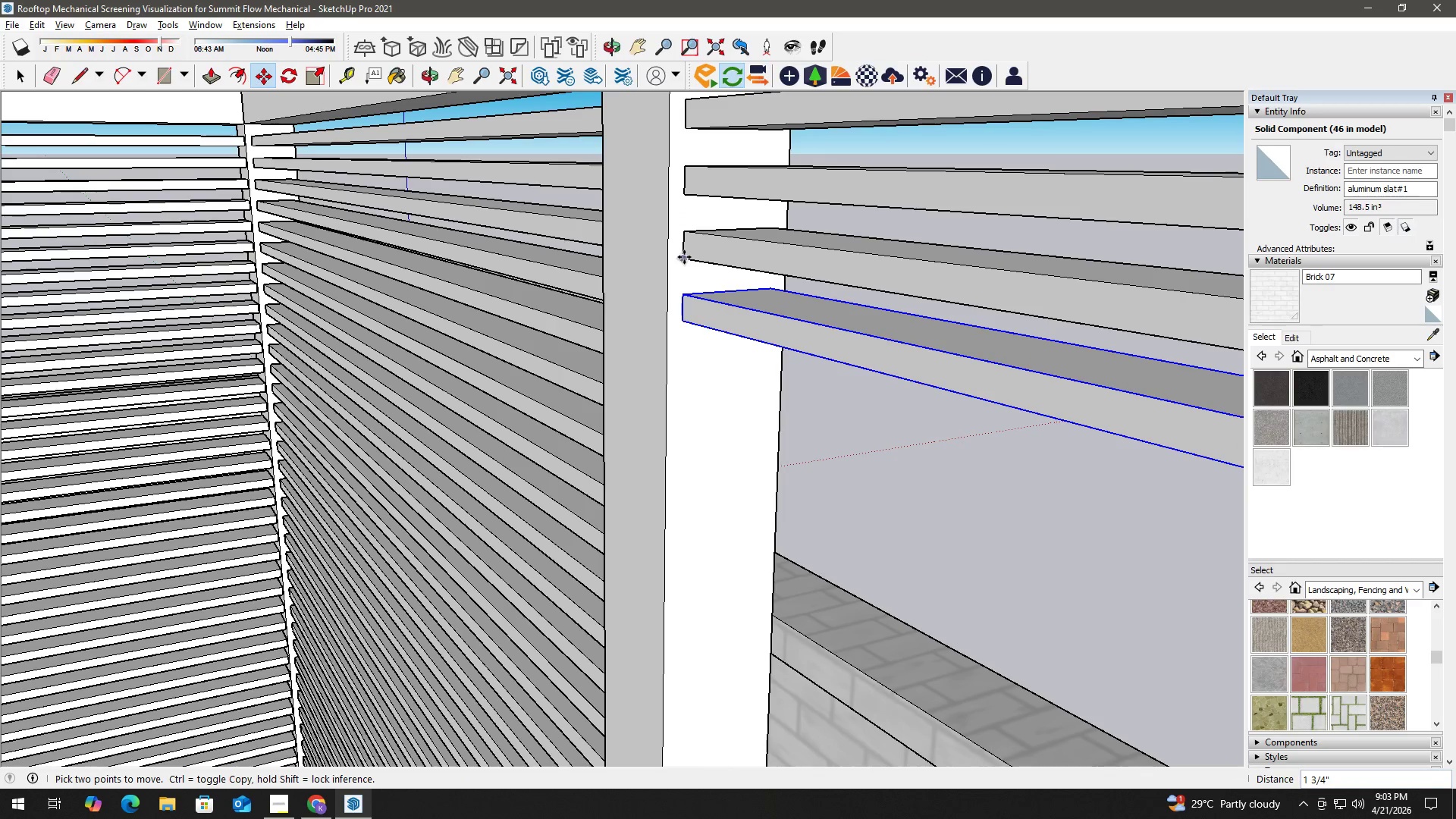 
left_click([684, 256])
 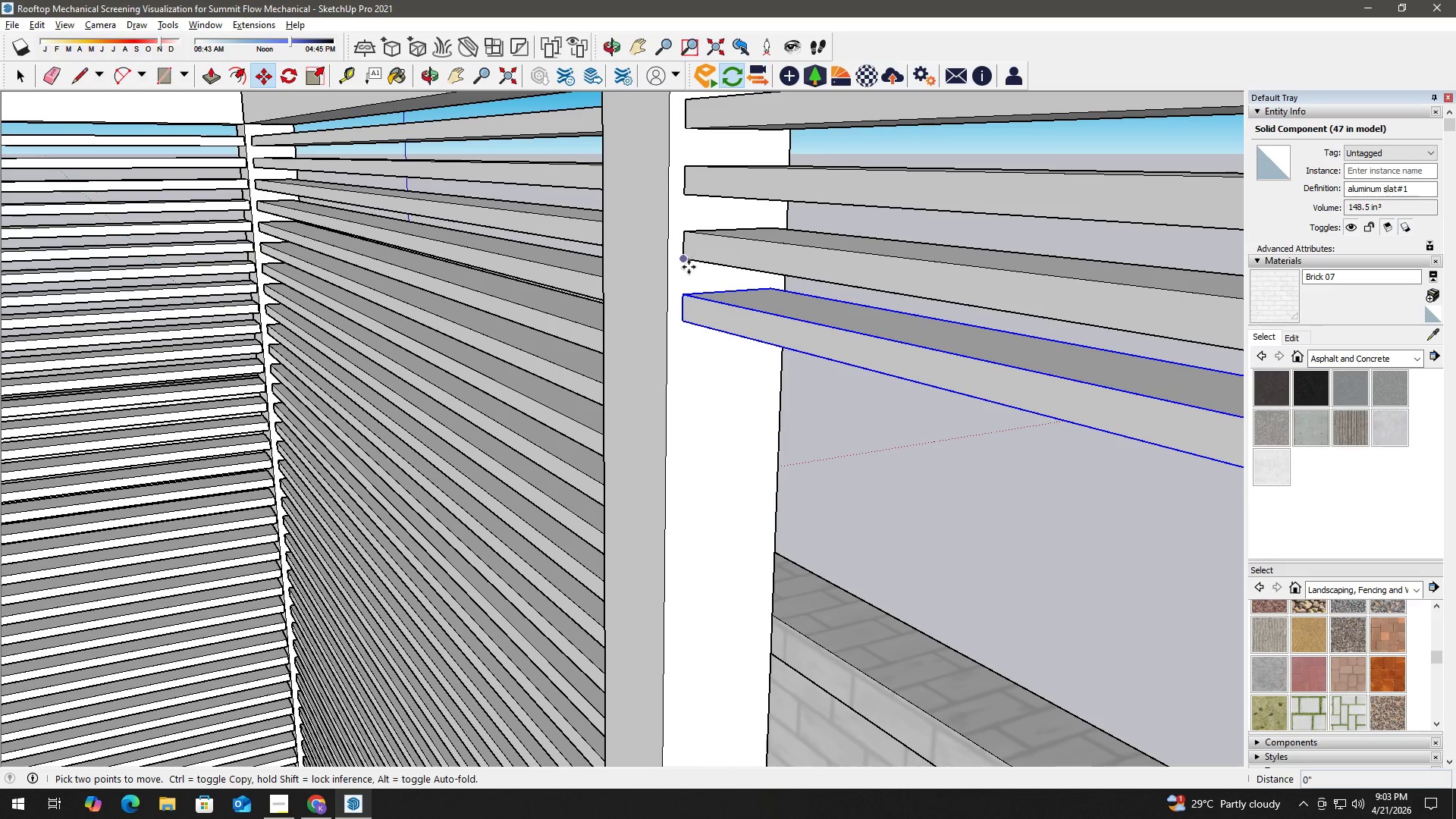 
key(Control+ControlLeft)
 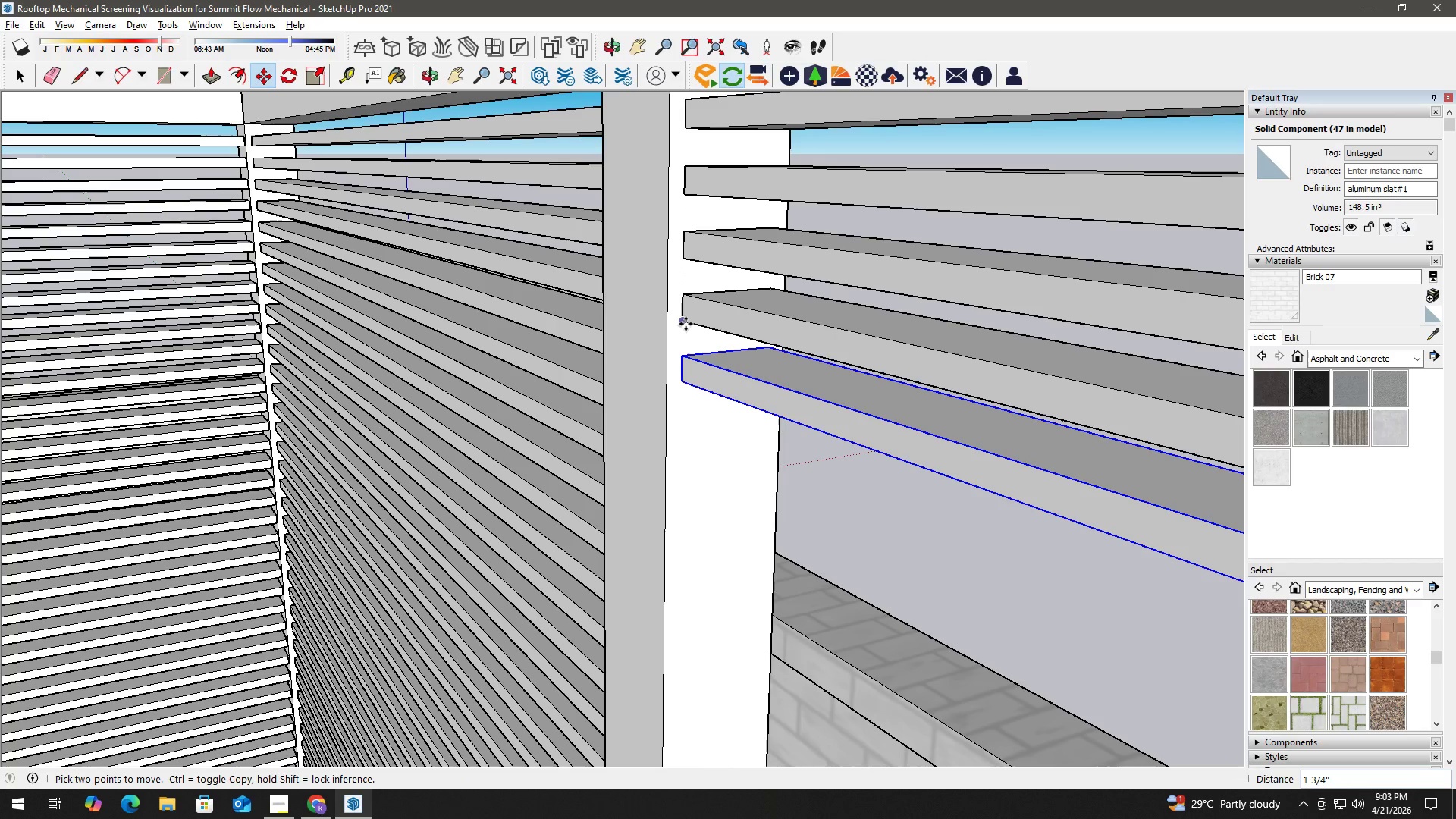 
left_click([683, 322])
 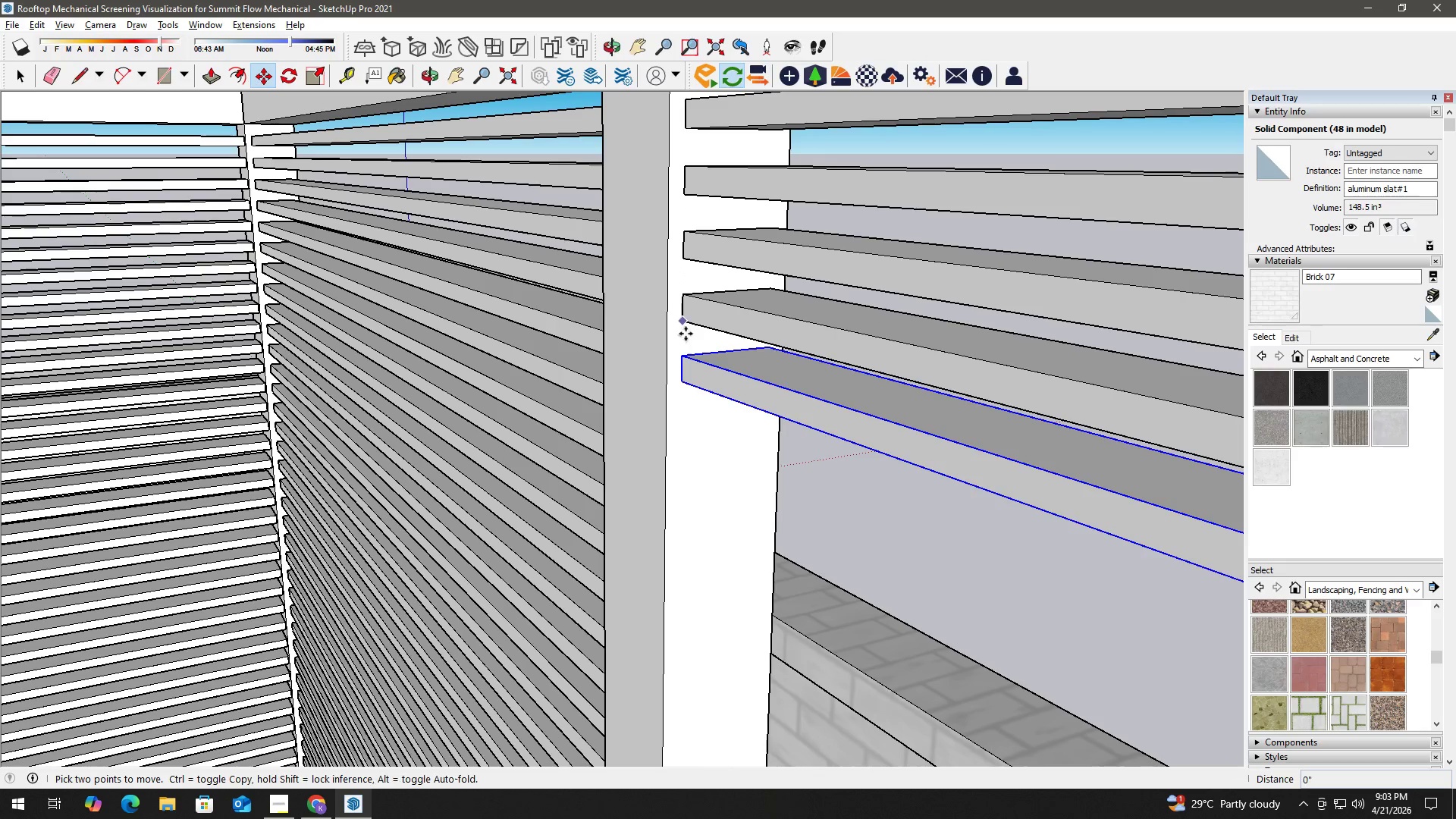 
key(Control+ControlLeft)
 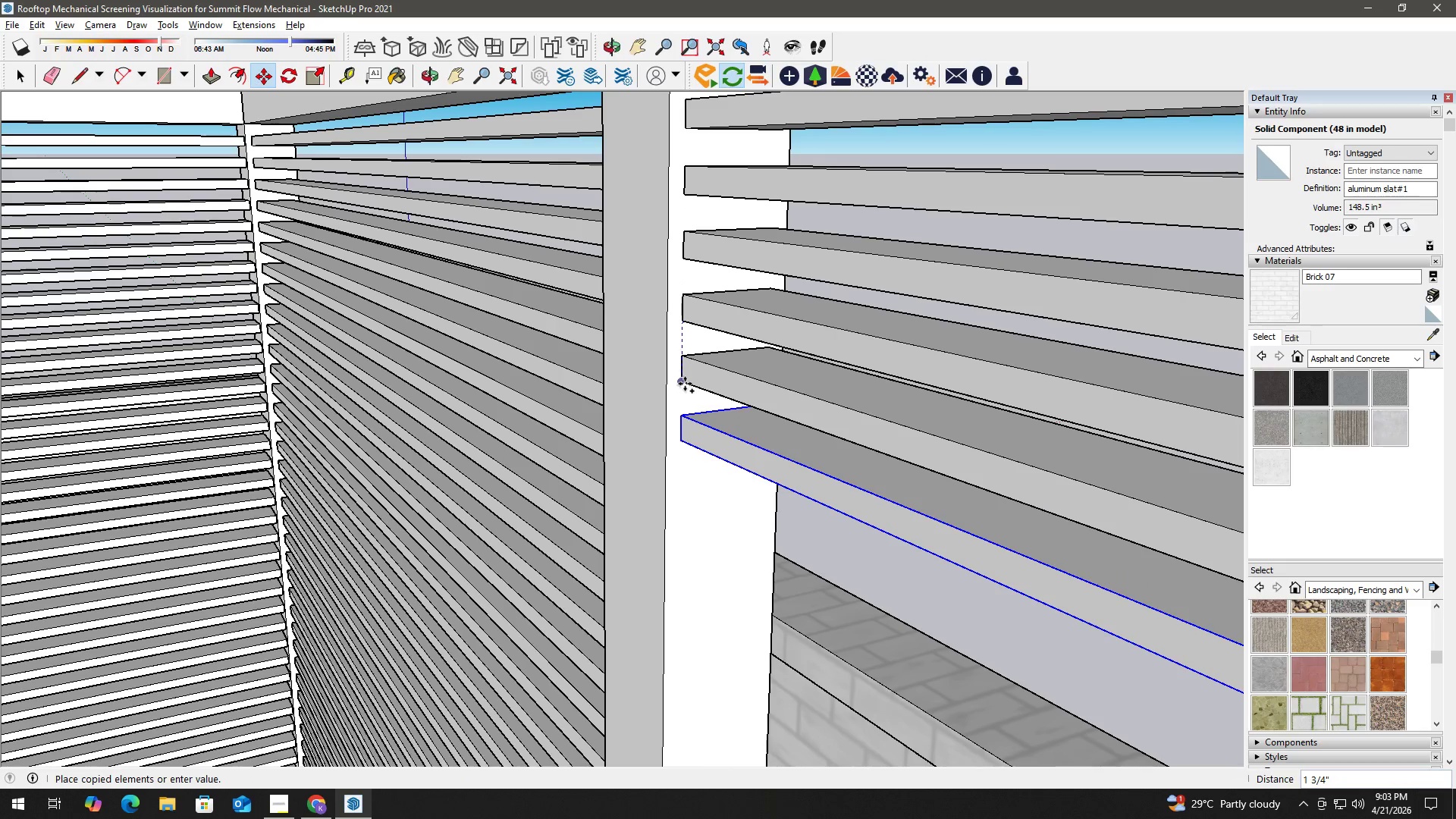 
left_click([685, 384])
 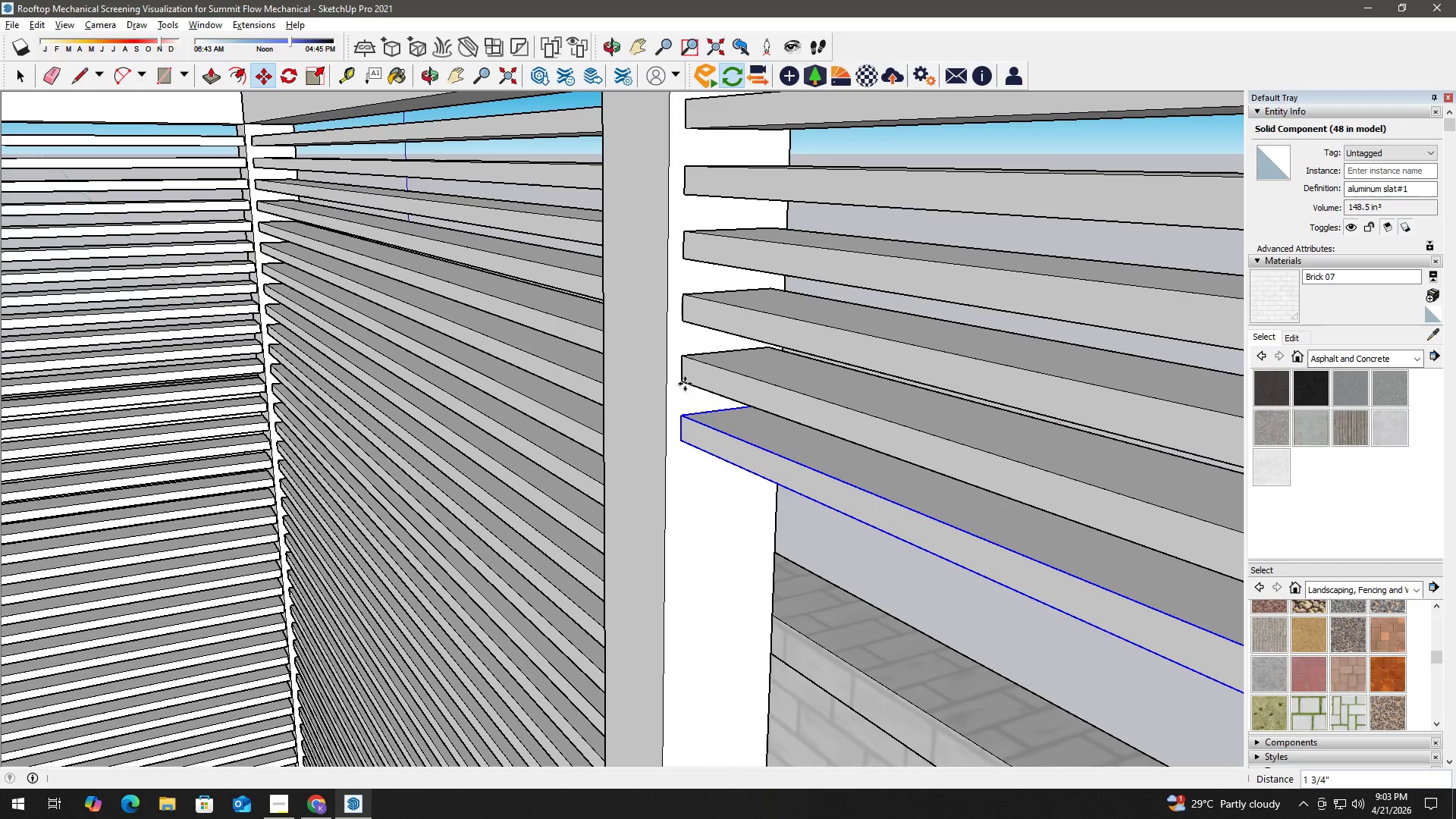 
type( hm)
 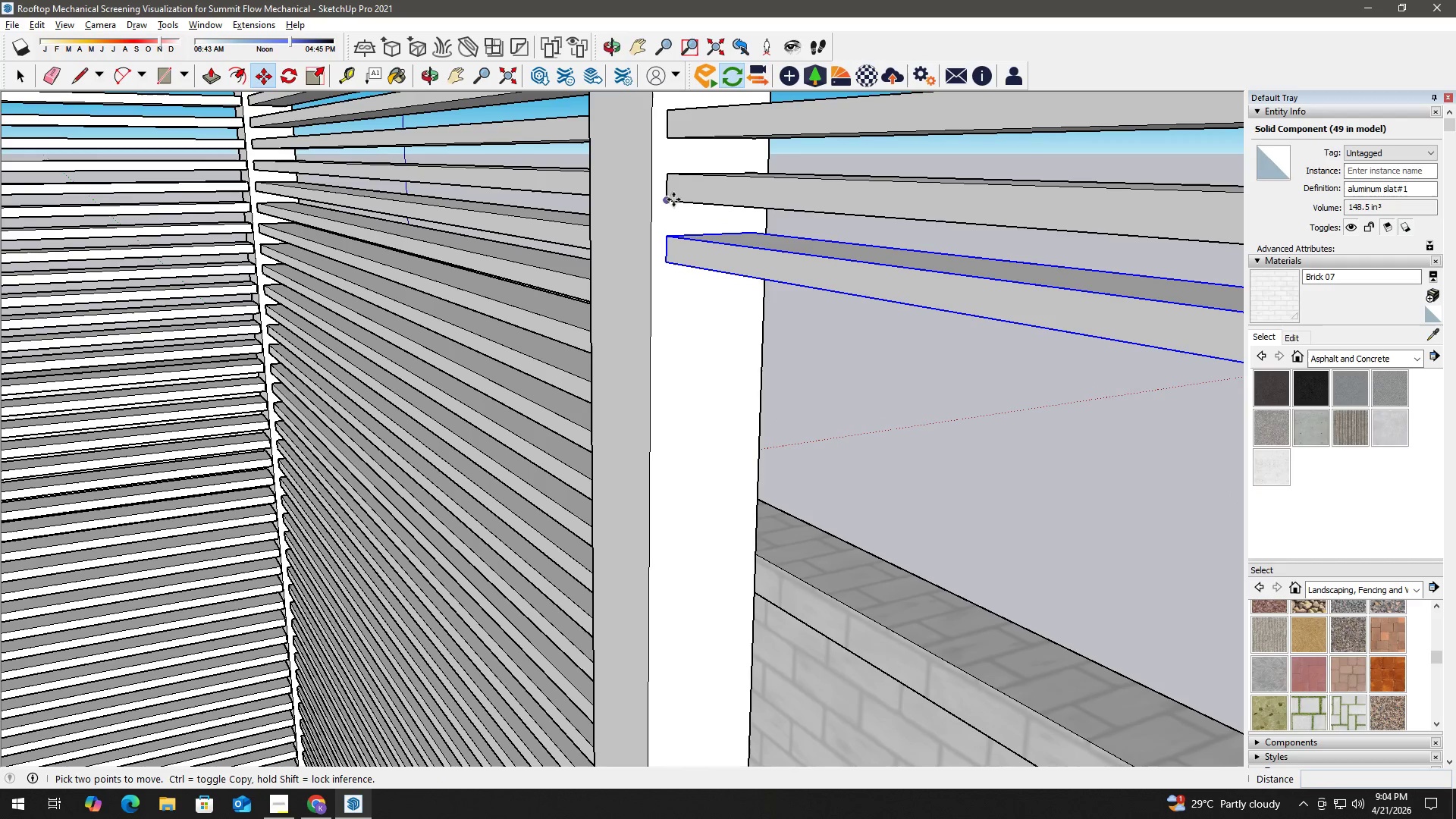 
left_click_drag(start_coordinate=[691, 378], to_coordinate=[676, 194])
 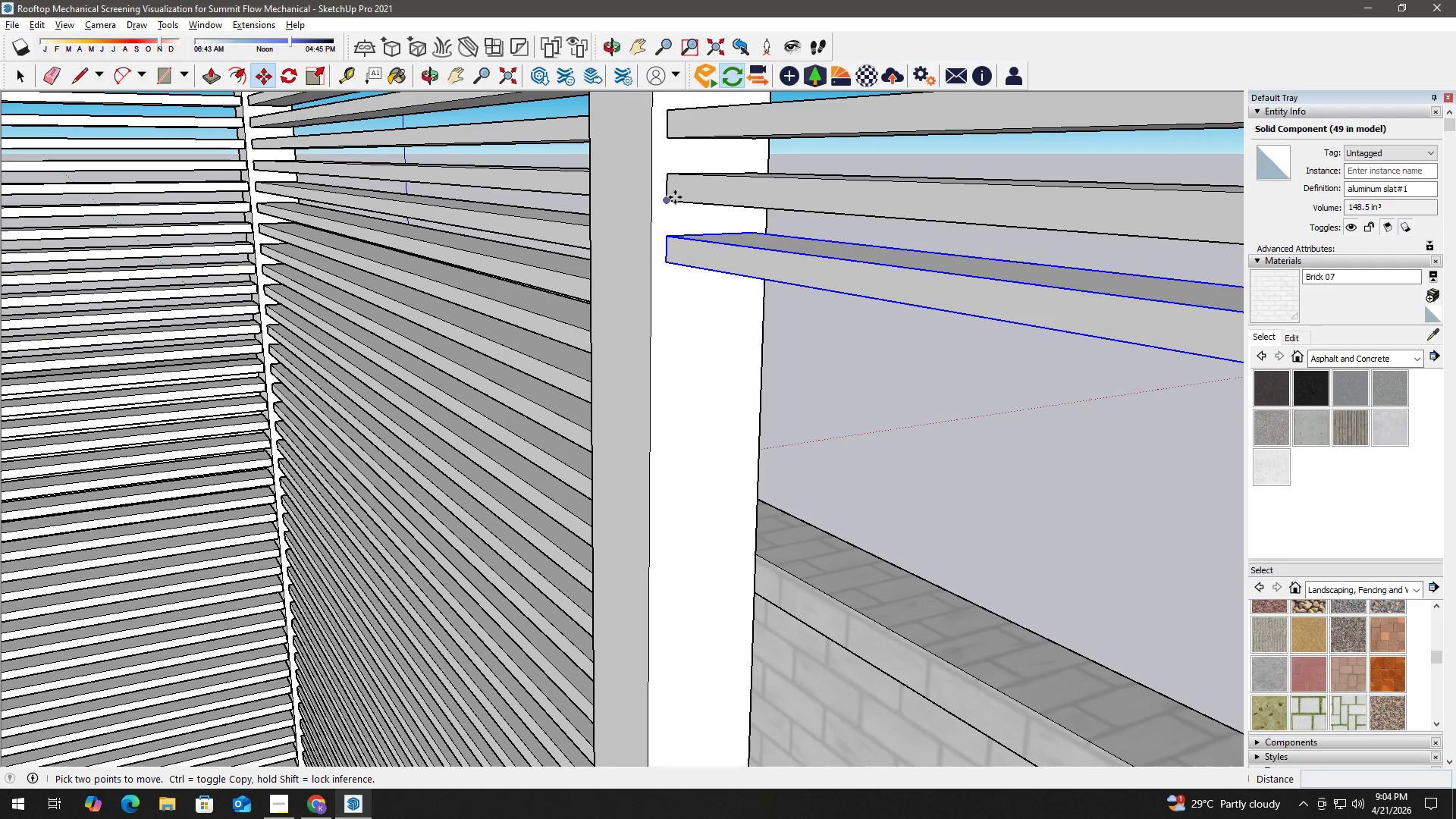 
left_click([670, 201])
 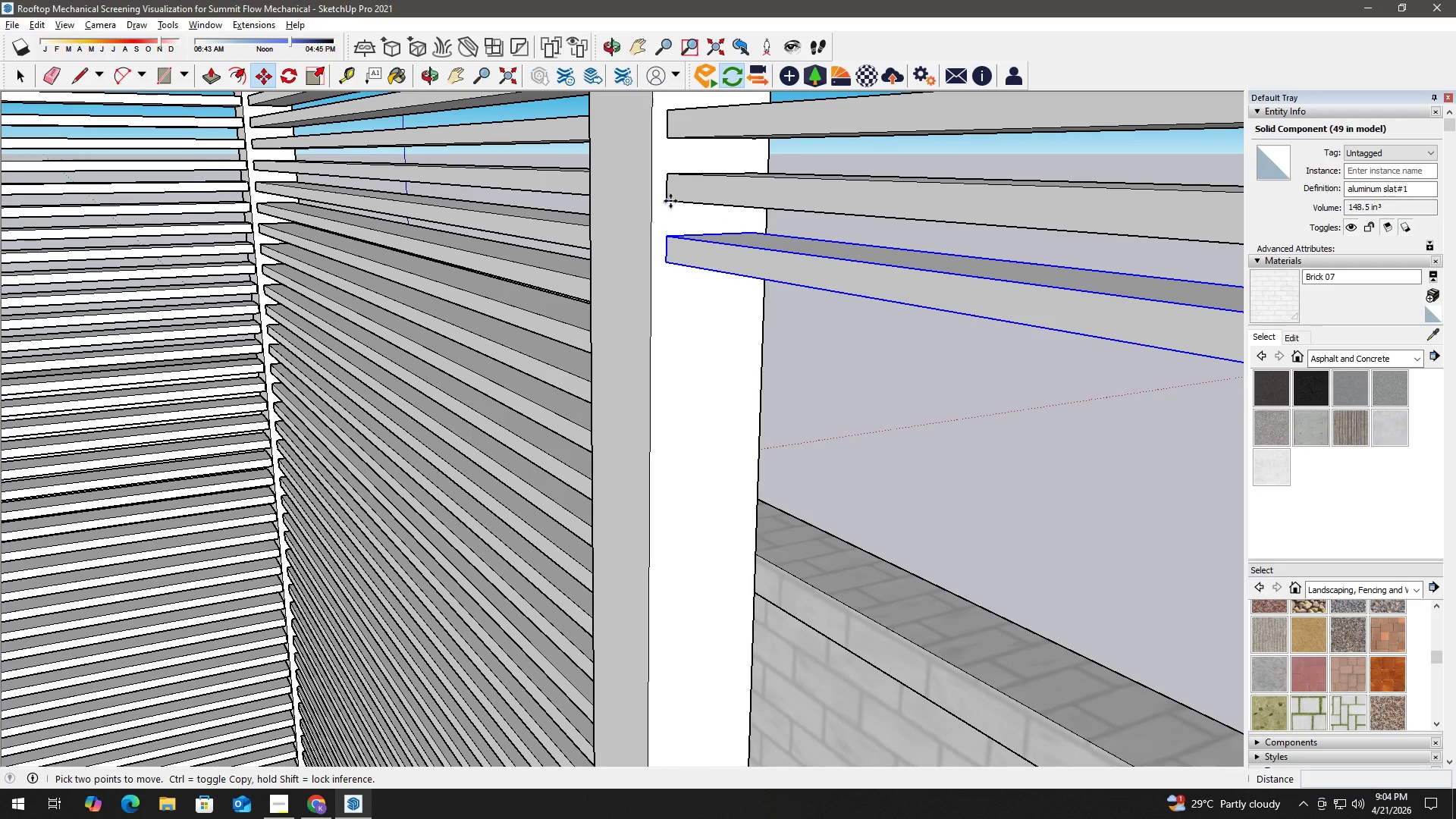 
key(Control+ControlLeft)
 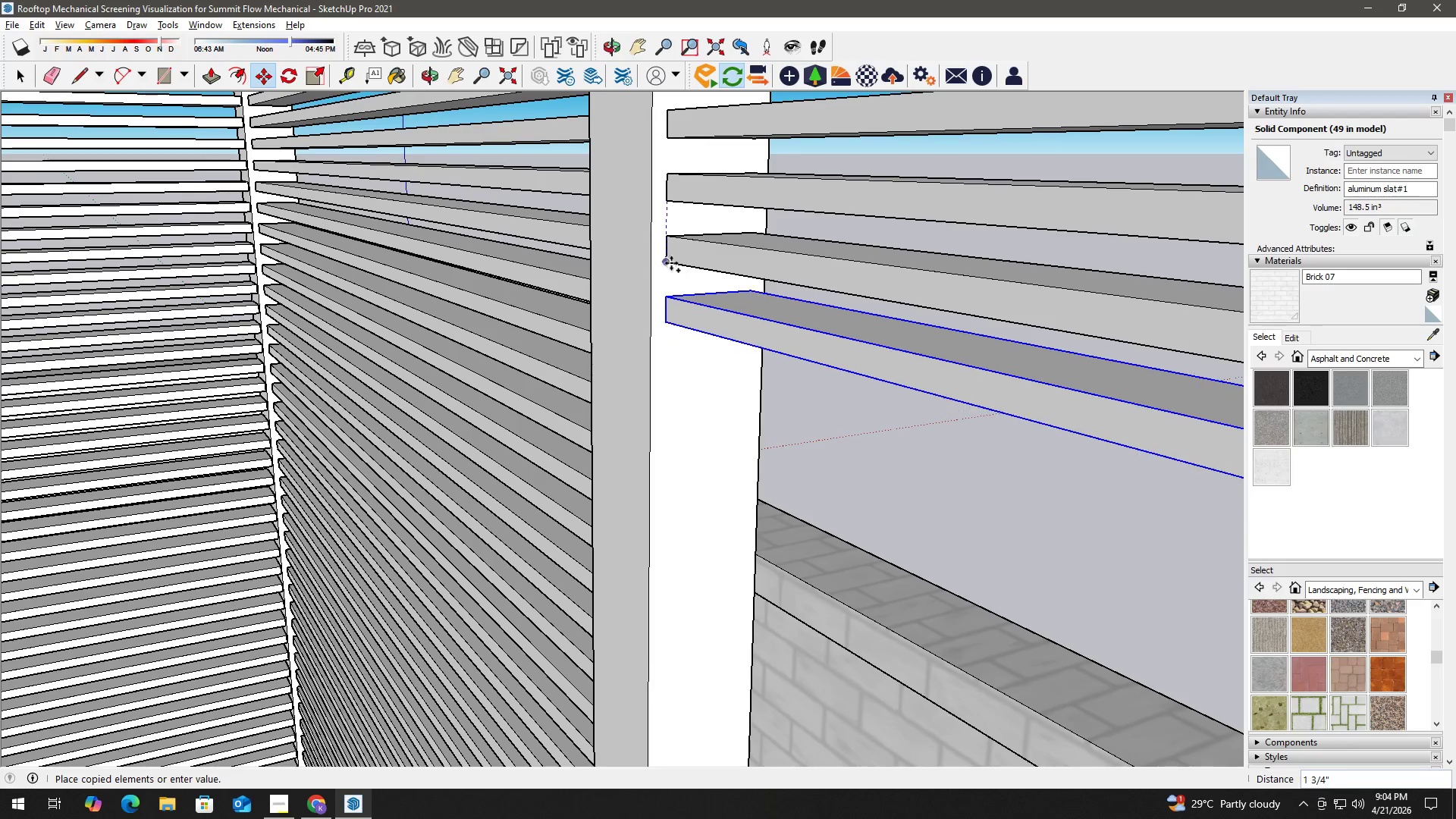 
left_click([671, 262])
 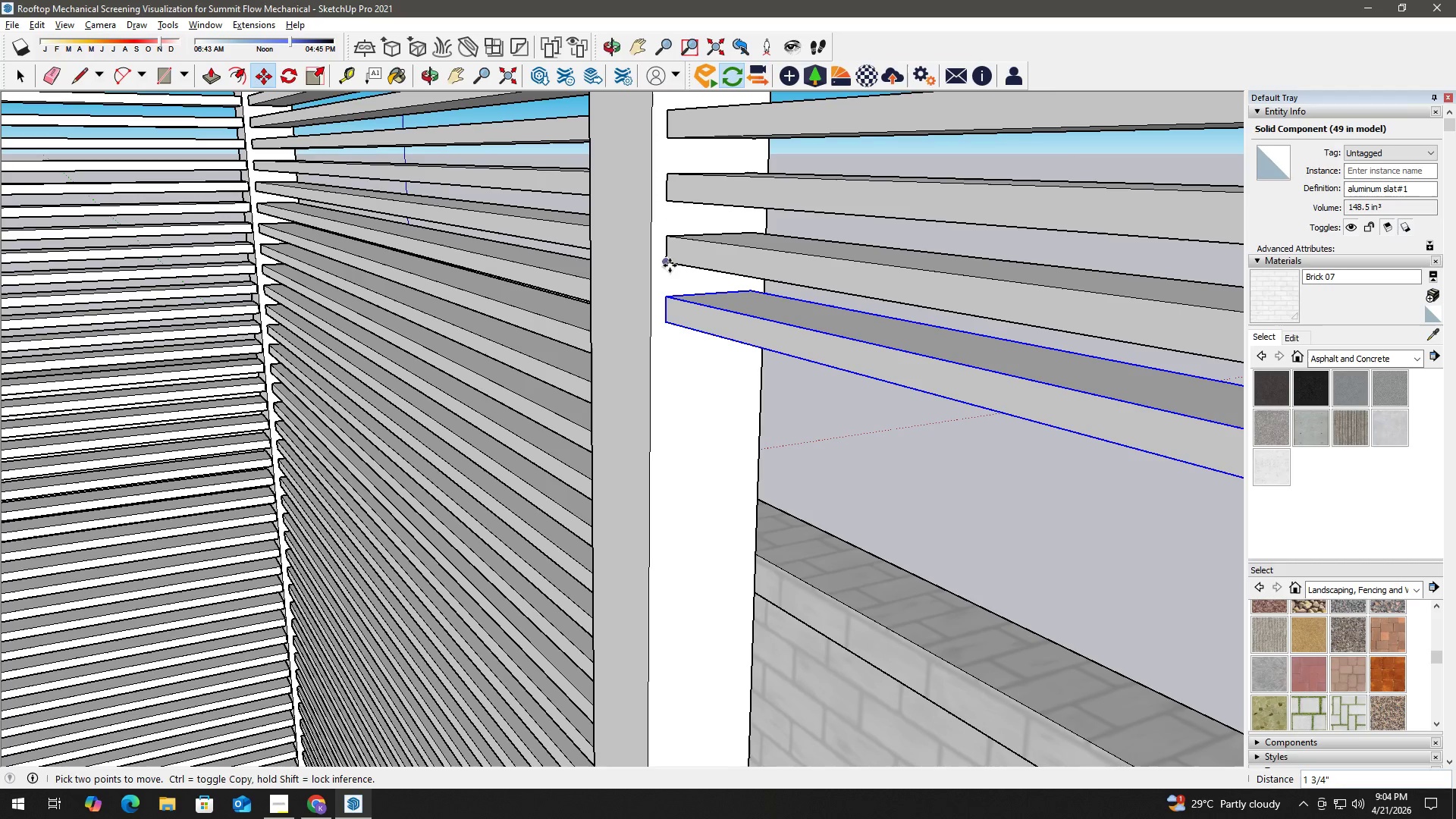 
left_click([668, 262])
 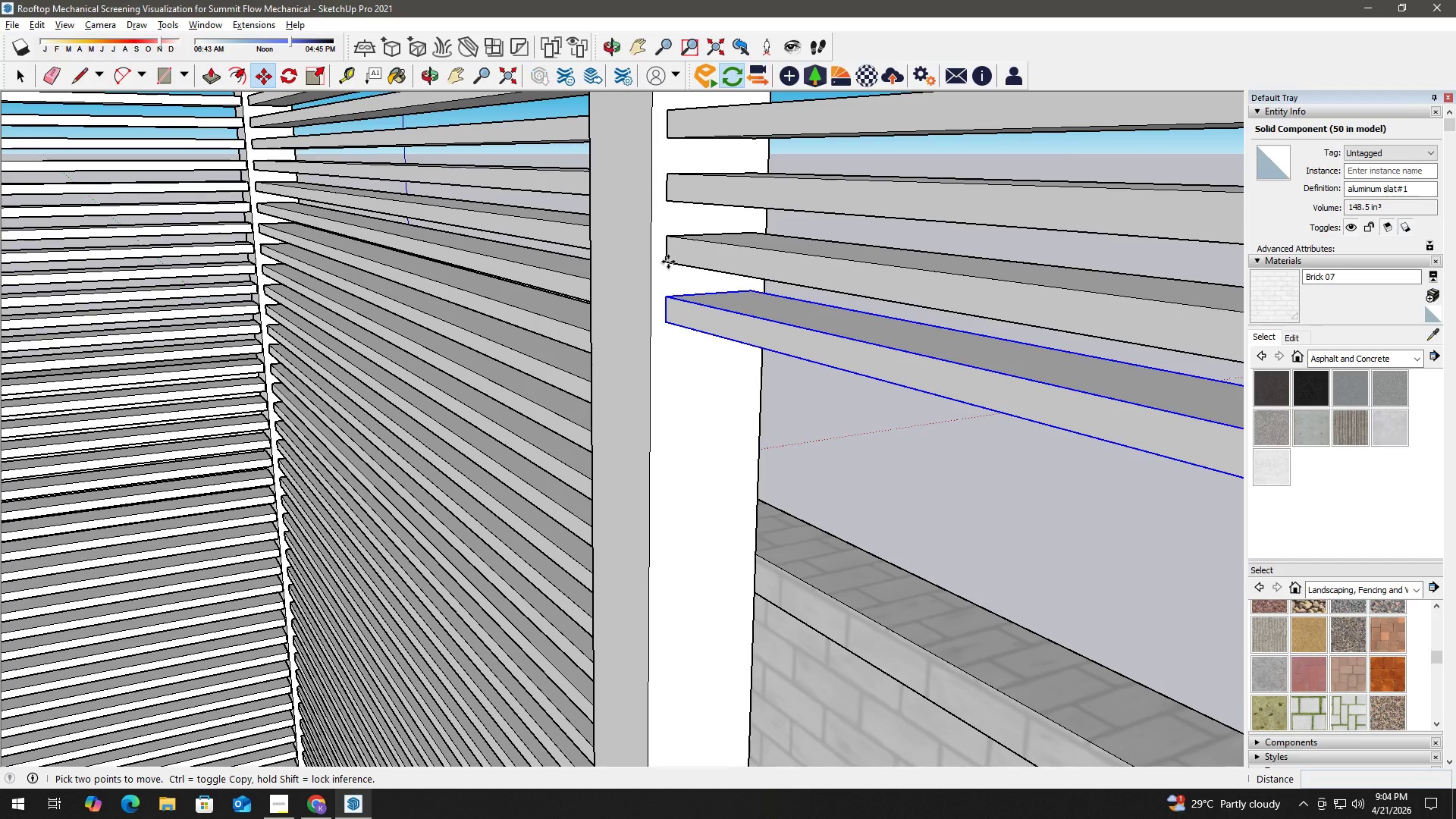 
key(Control+ControlLeft)
 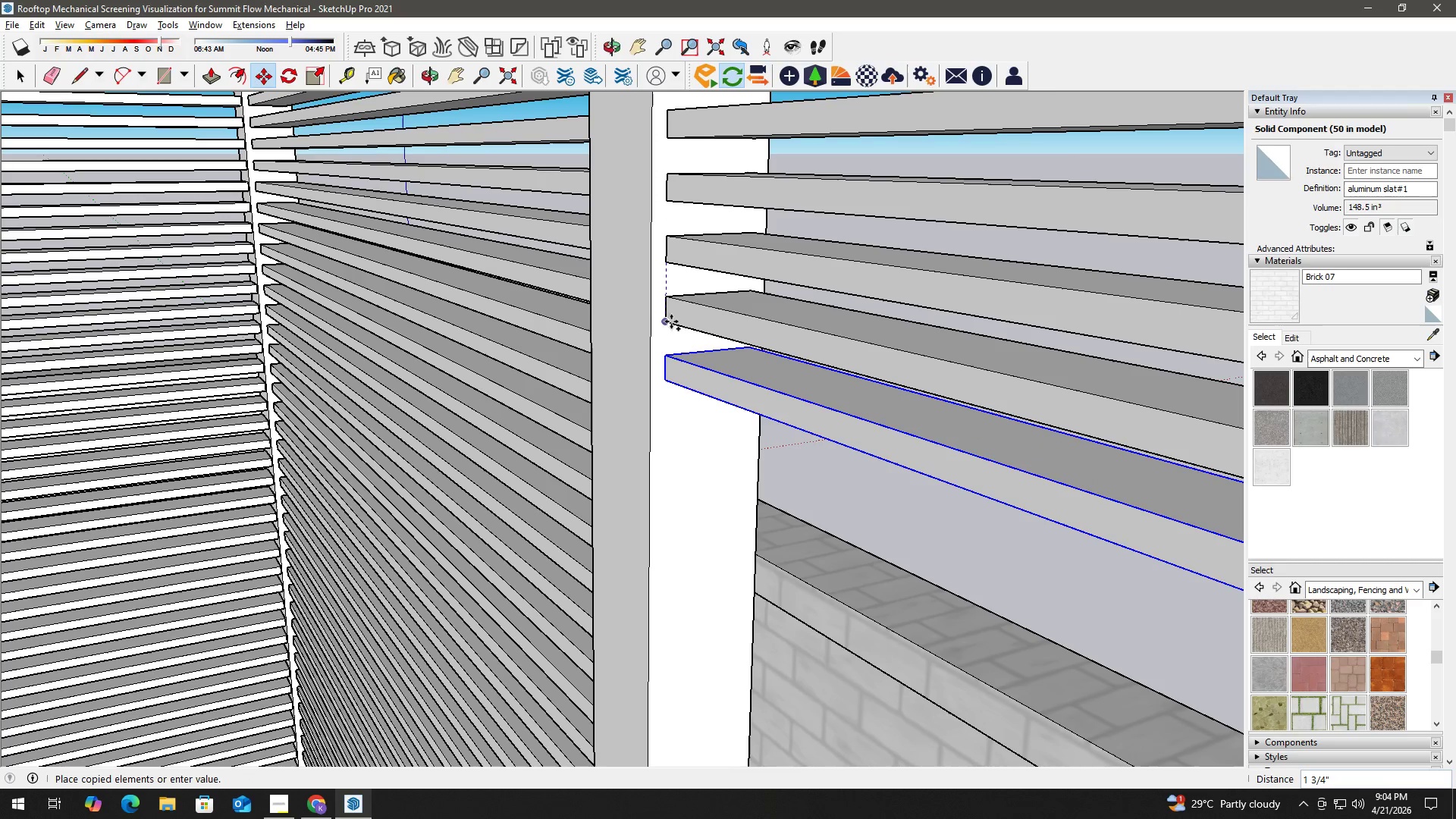 
left_click([671, 322])
 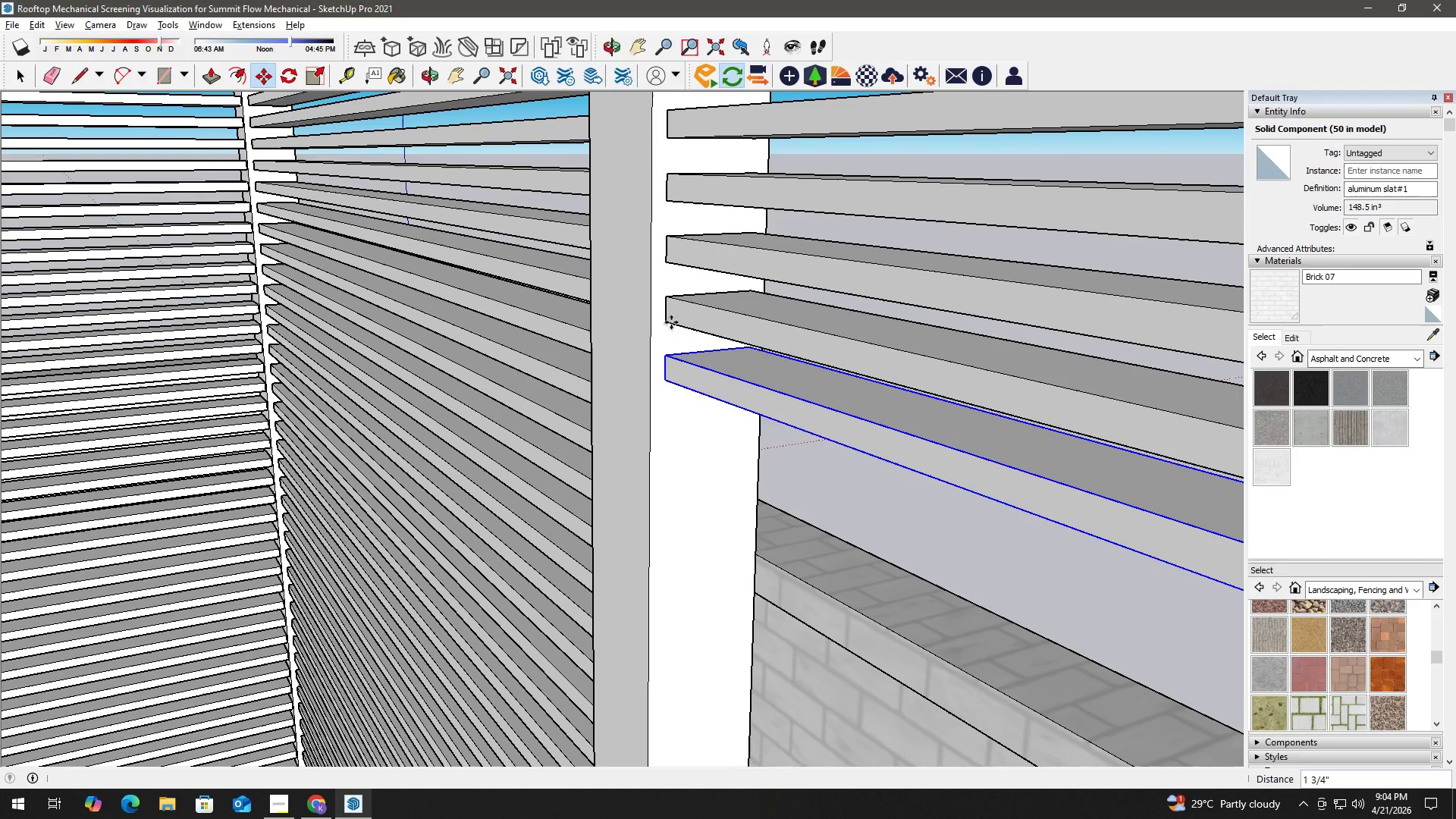 
key(Space)
 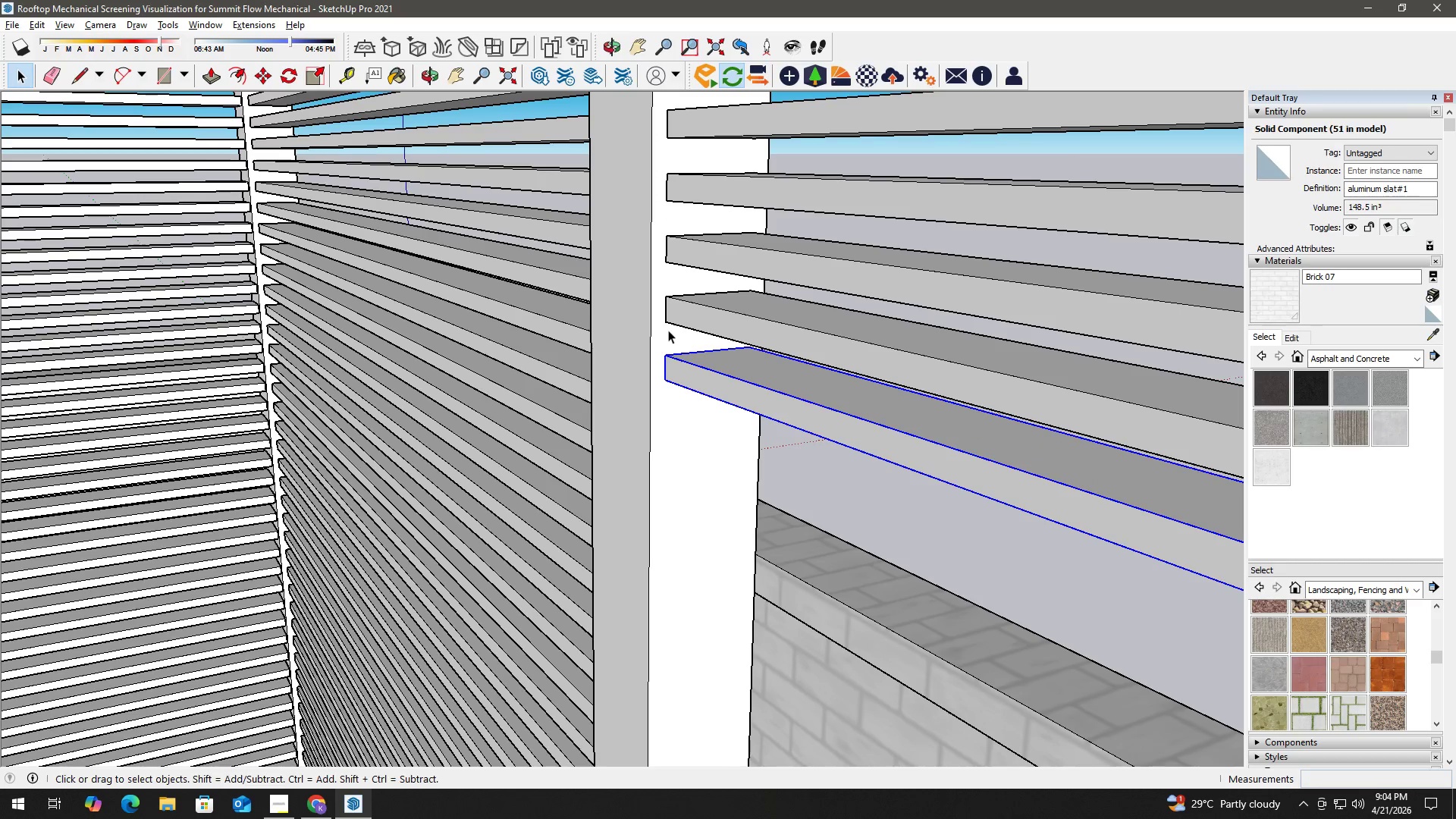 
key(H)
 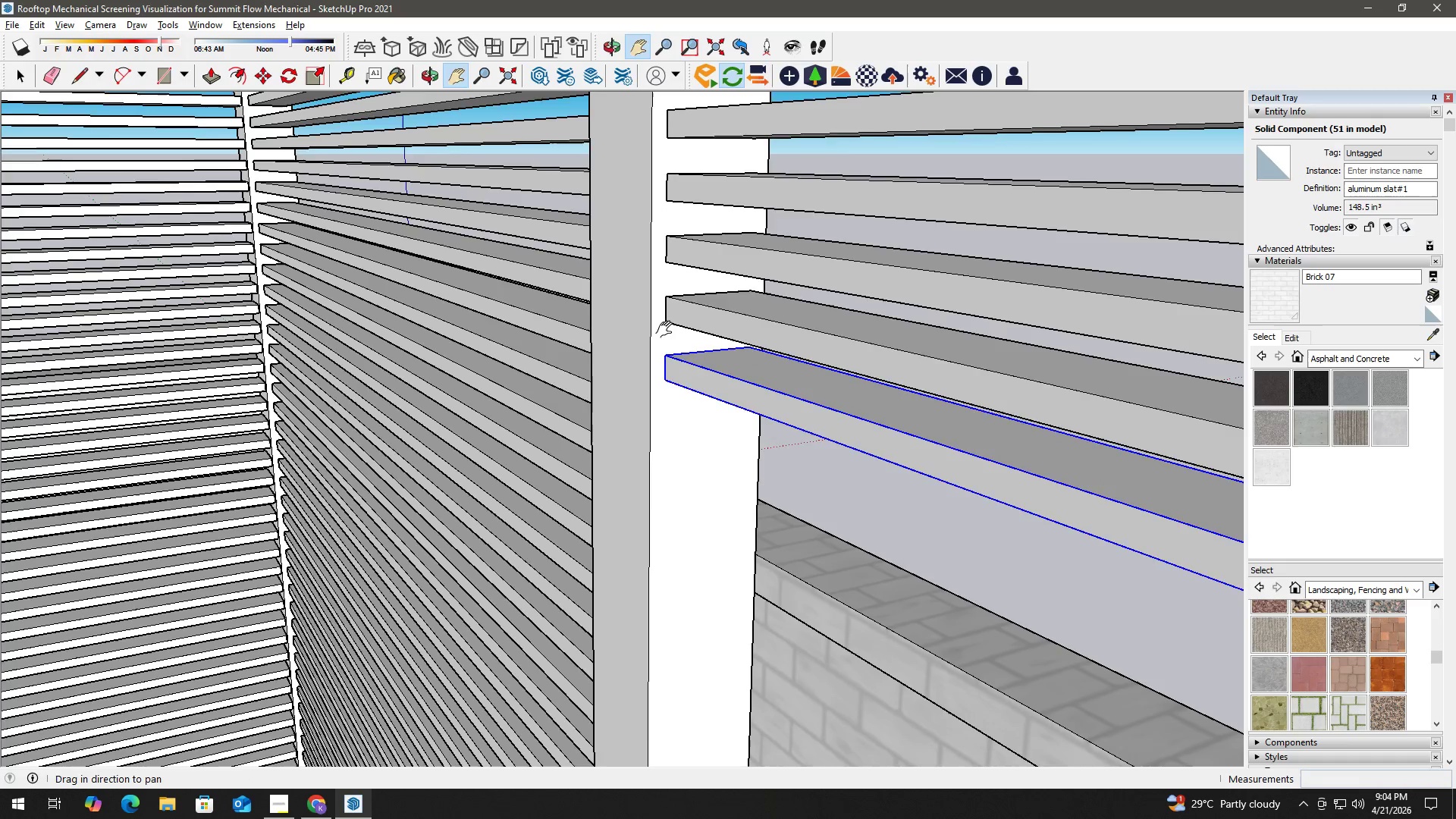 
left_click_drag(start_coordinate=[667, 328], to_coordinate=[657, 223])
 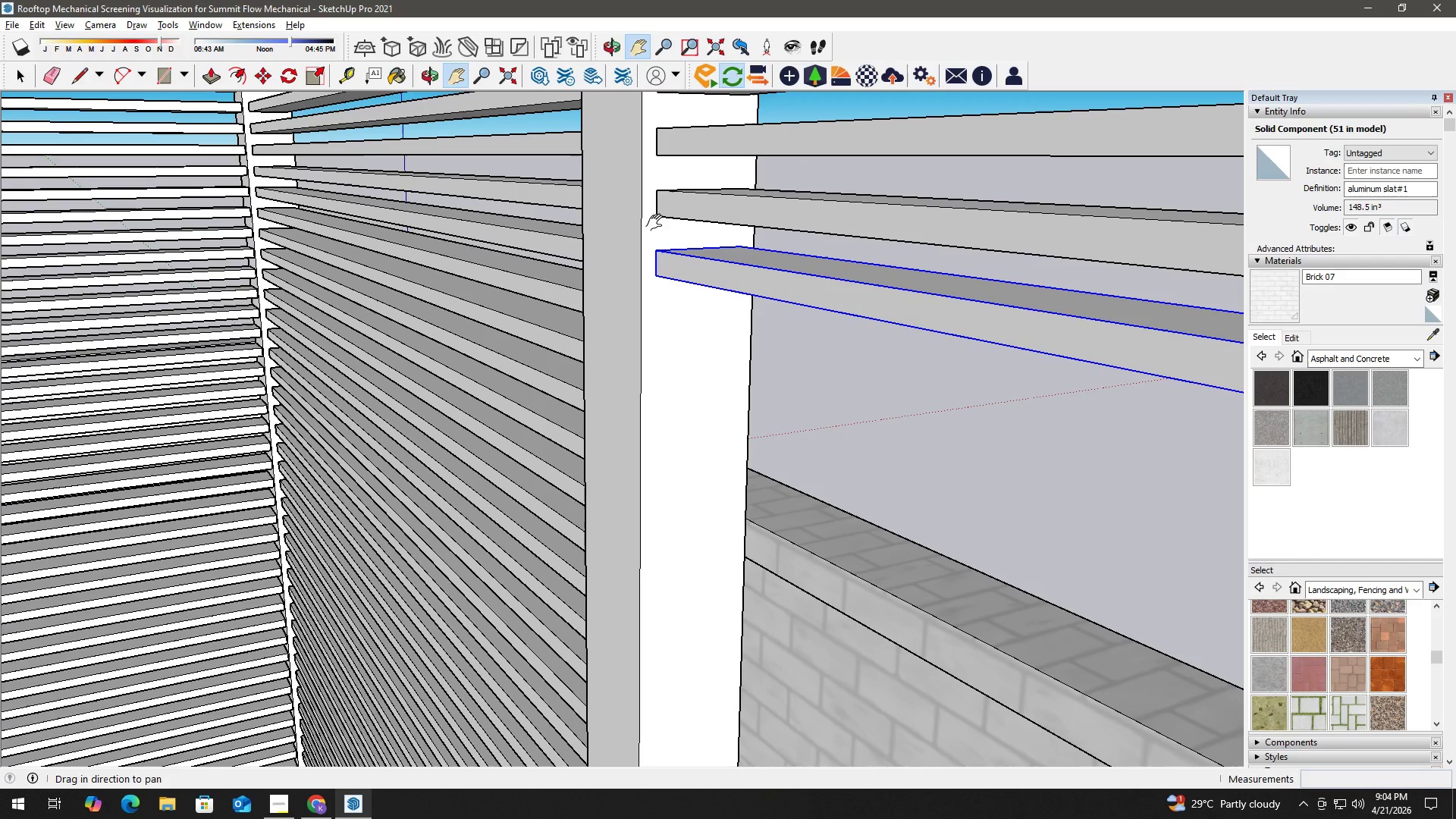 
key(M)
 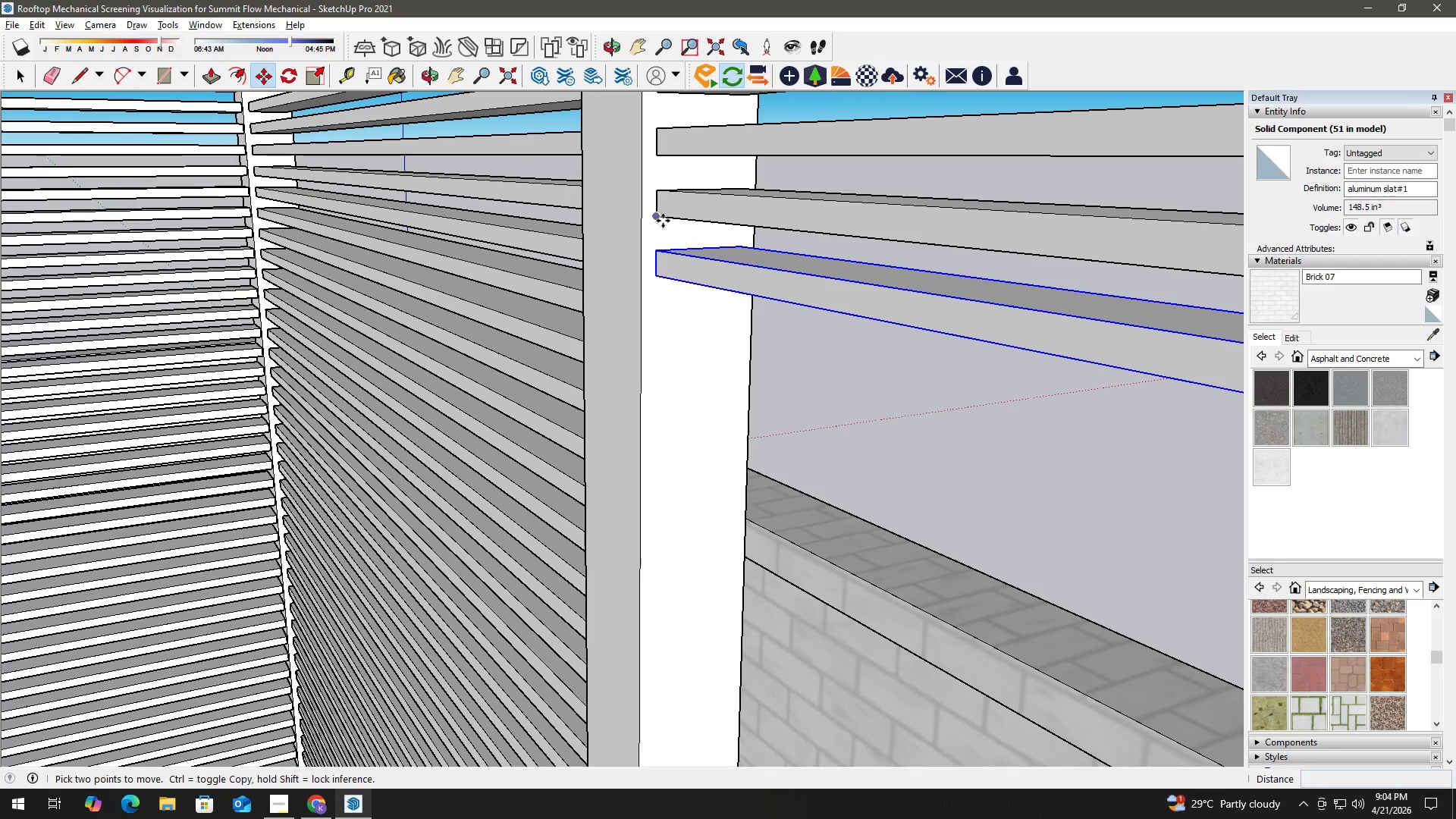 
left_click([662, 218])
 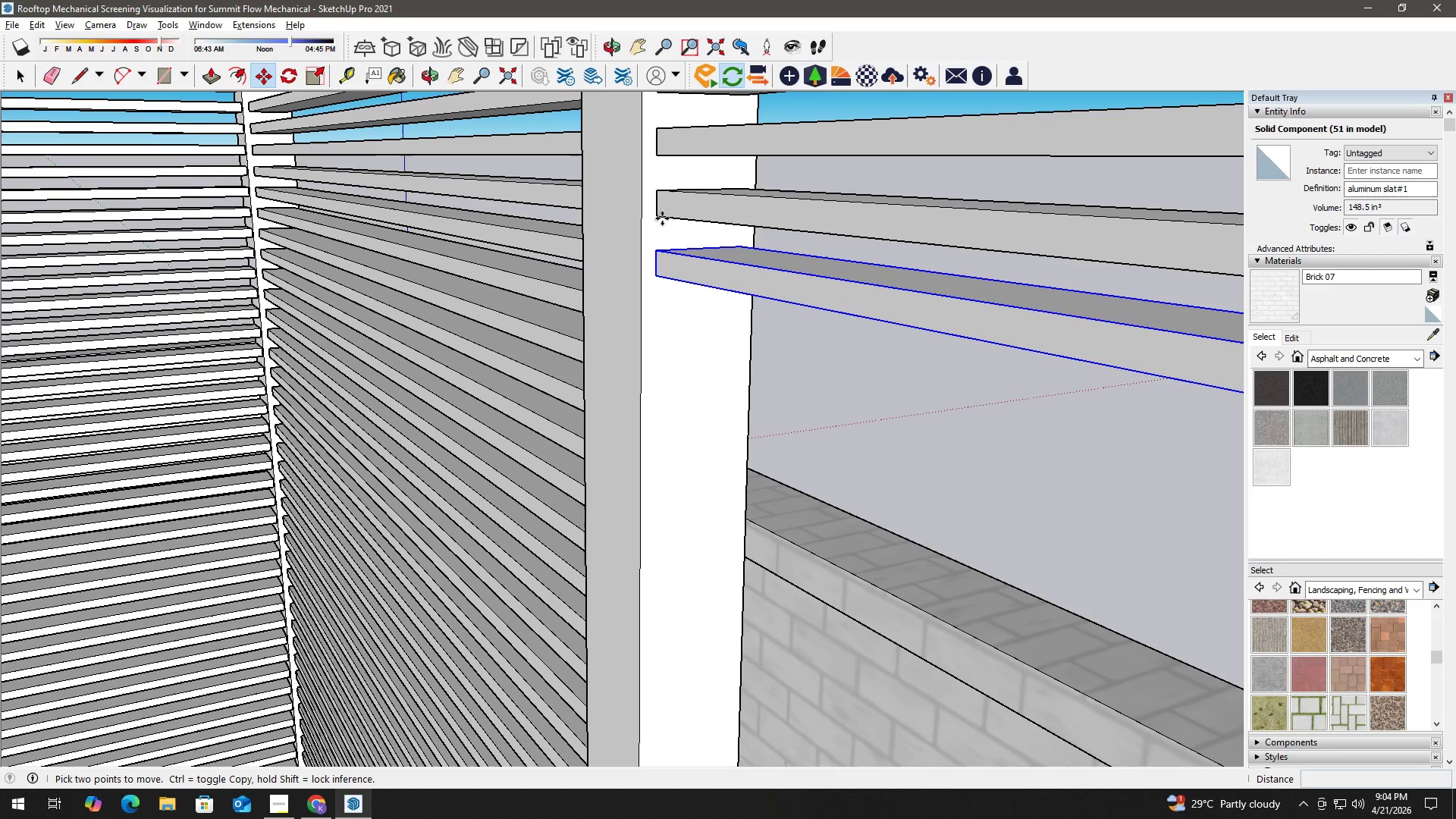 
key(Control+ControlLeft)
 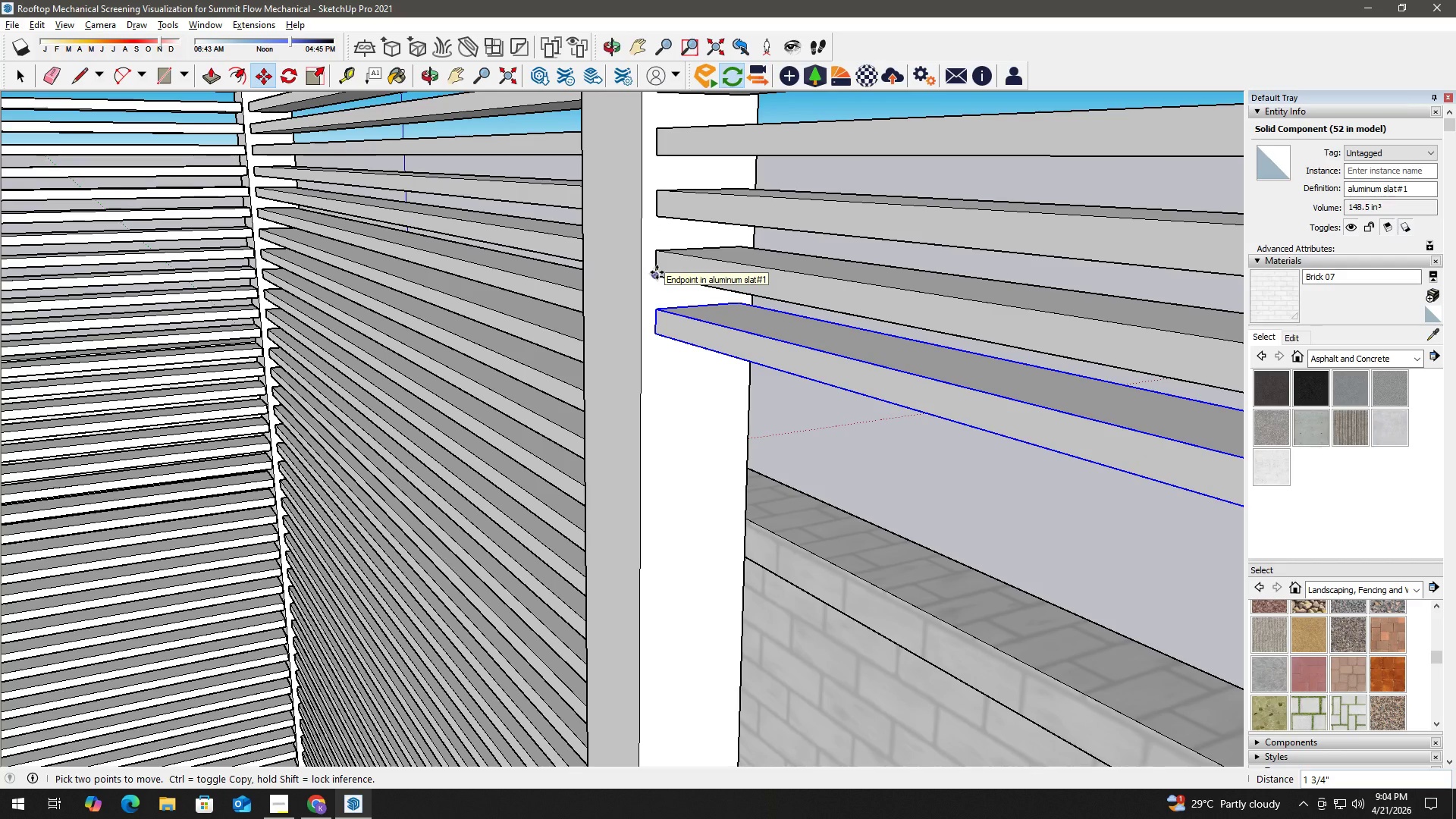 
left_click([657, 272])
 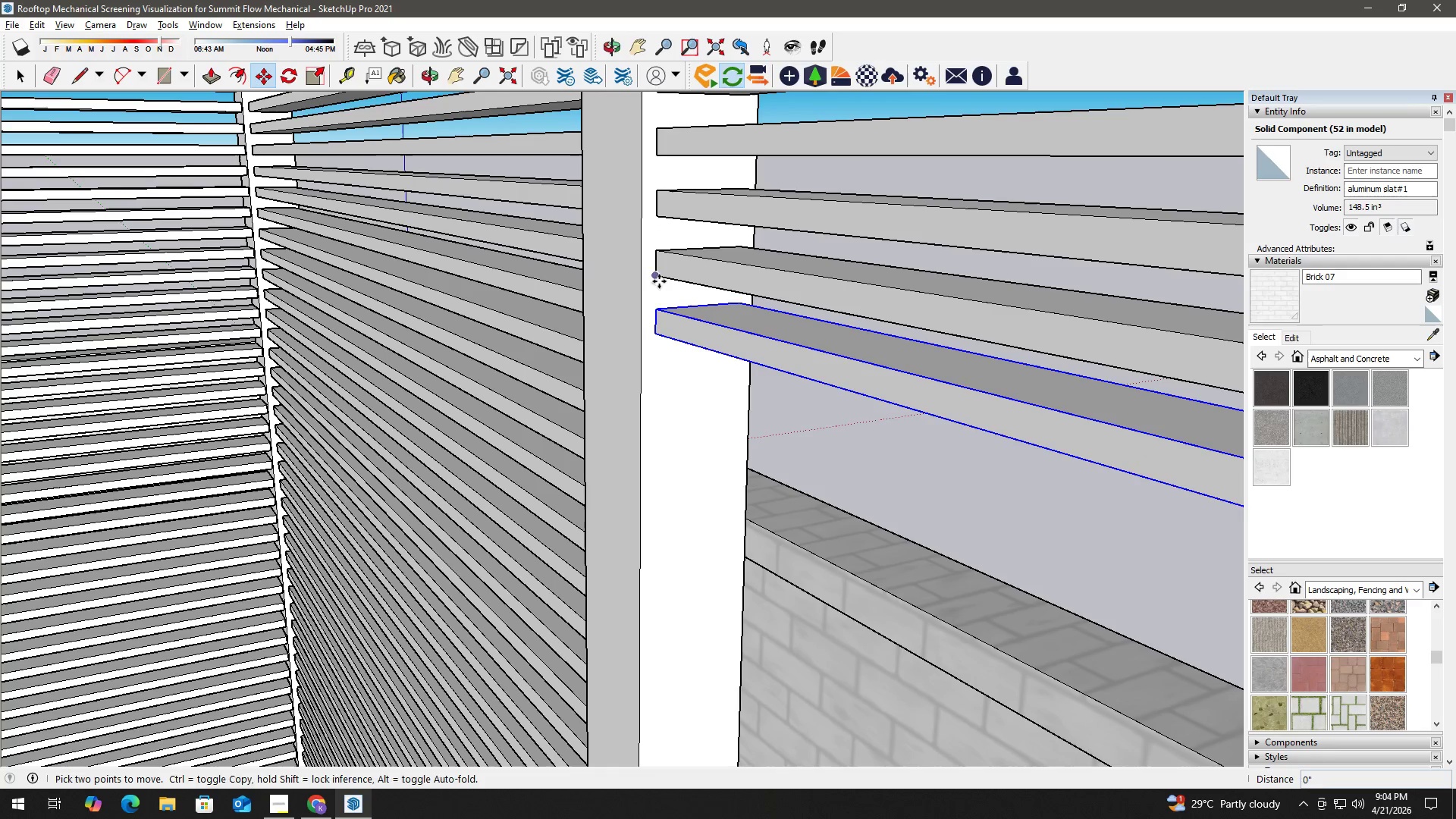 
key(Control+ControlLeft)
 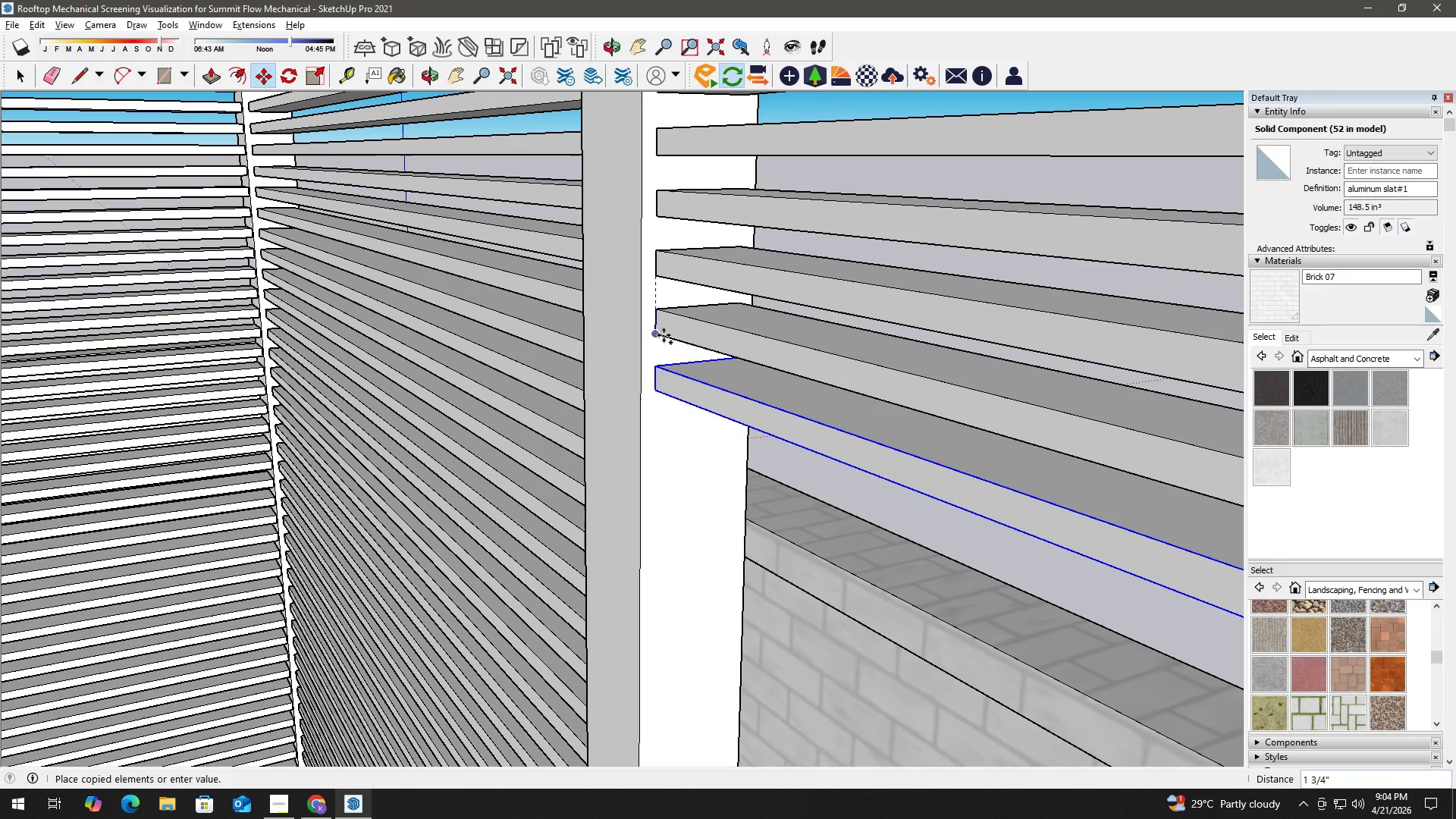 
left_click([662, 334])
 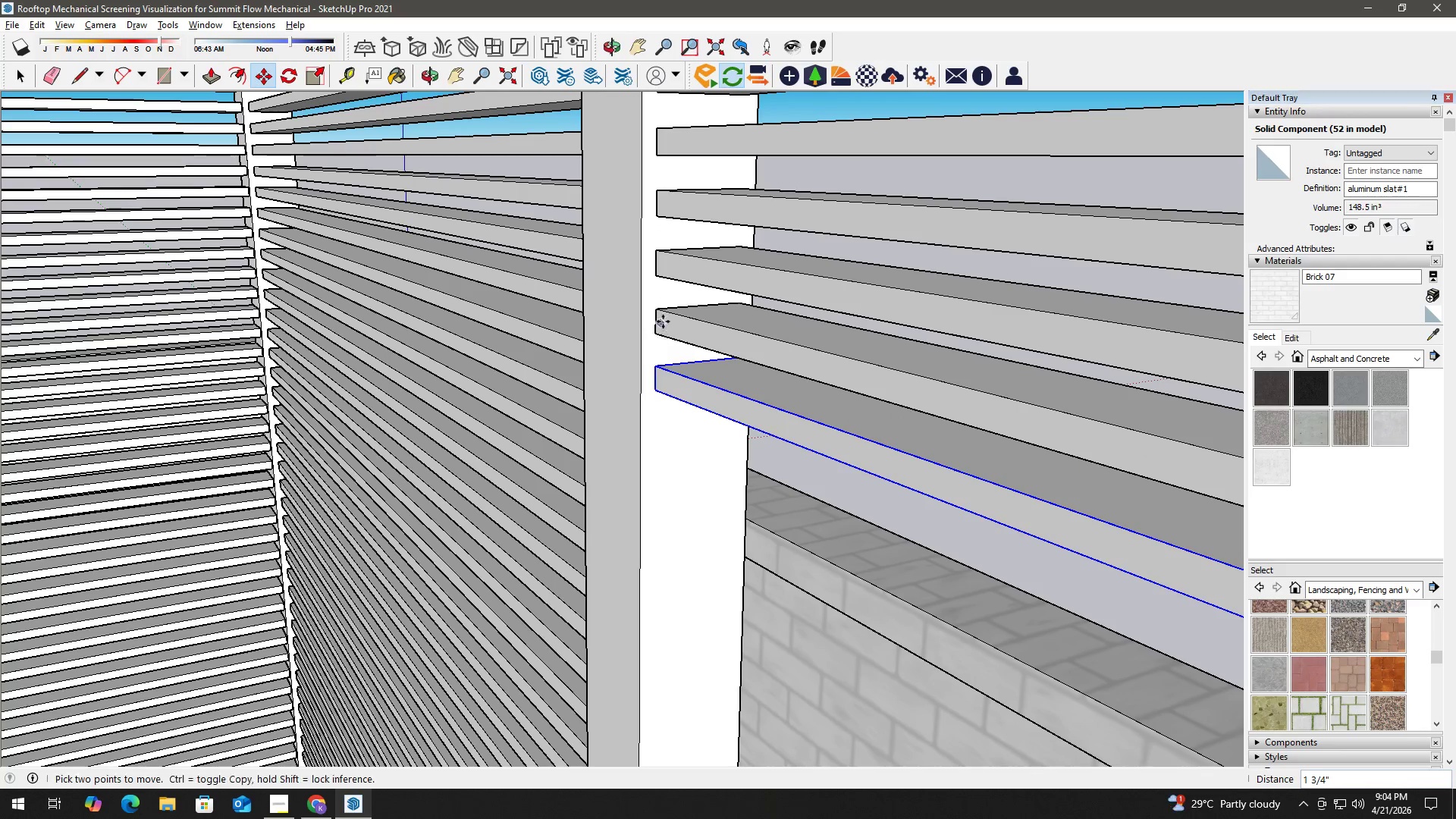 
type( t hm)
 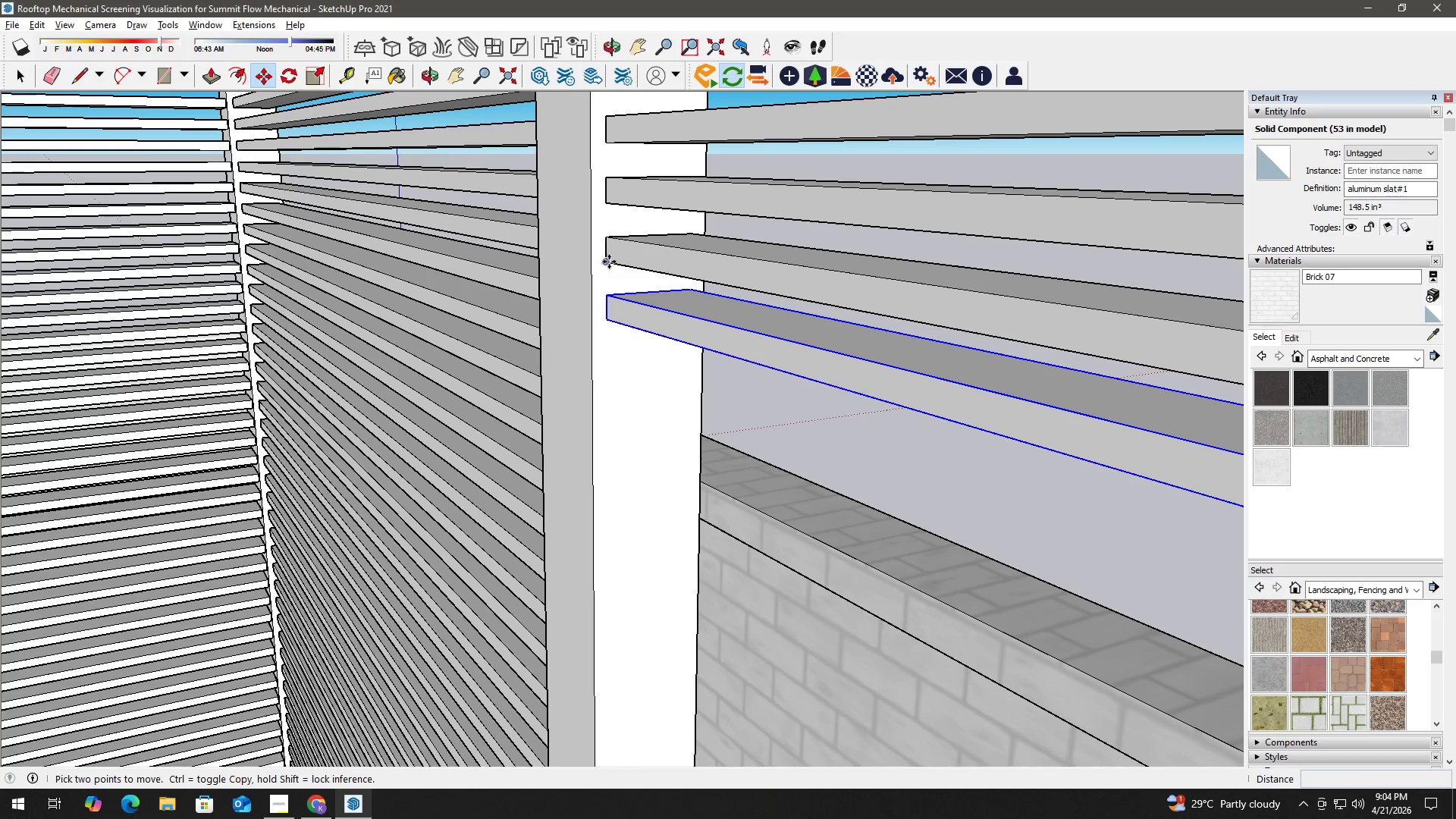 
left_click_drag(start_coordinate=[679, 347], to_coordinate=[631, 277])
 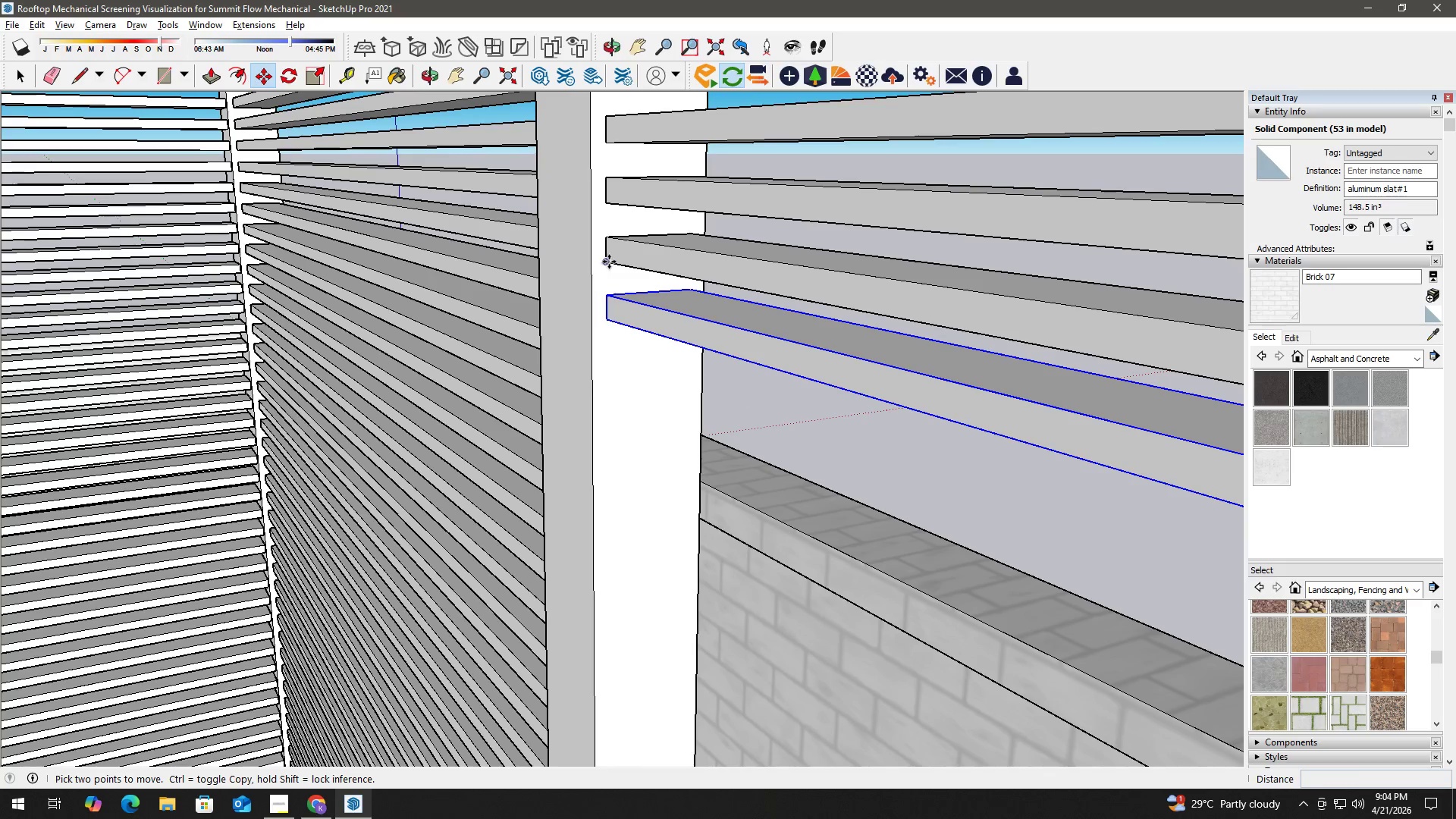 
left_click([609, 262])
 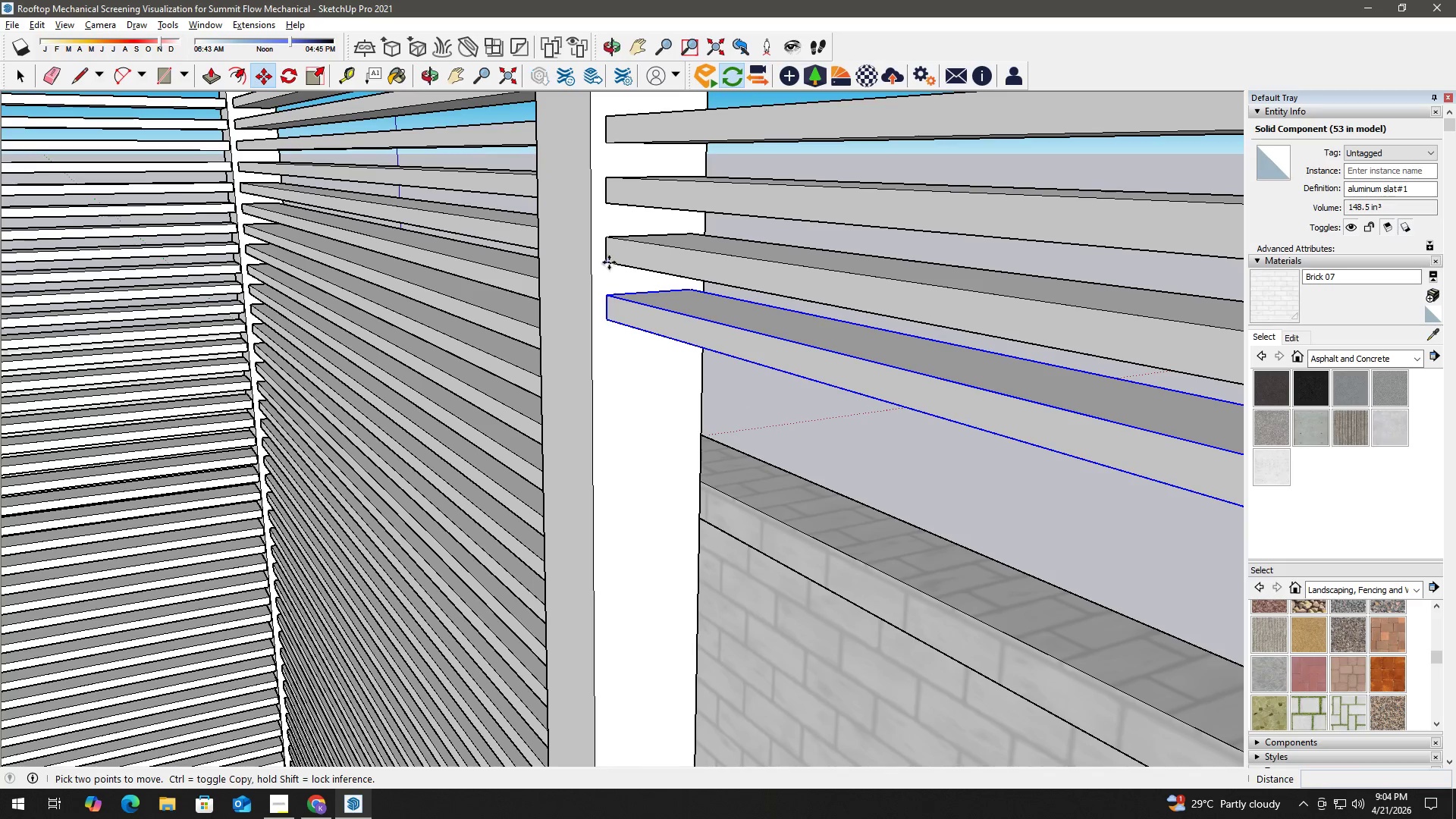 
key(Control+ControlLeft)
 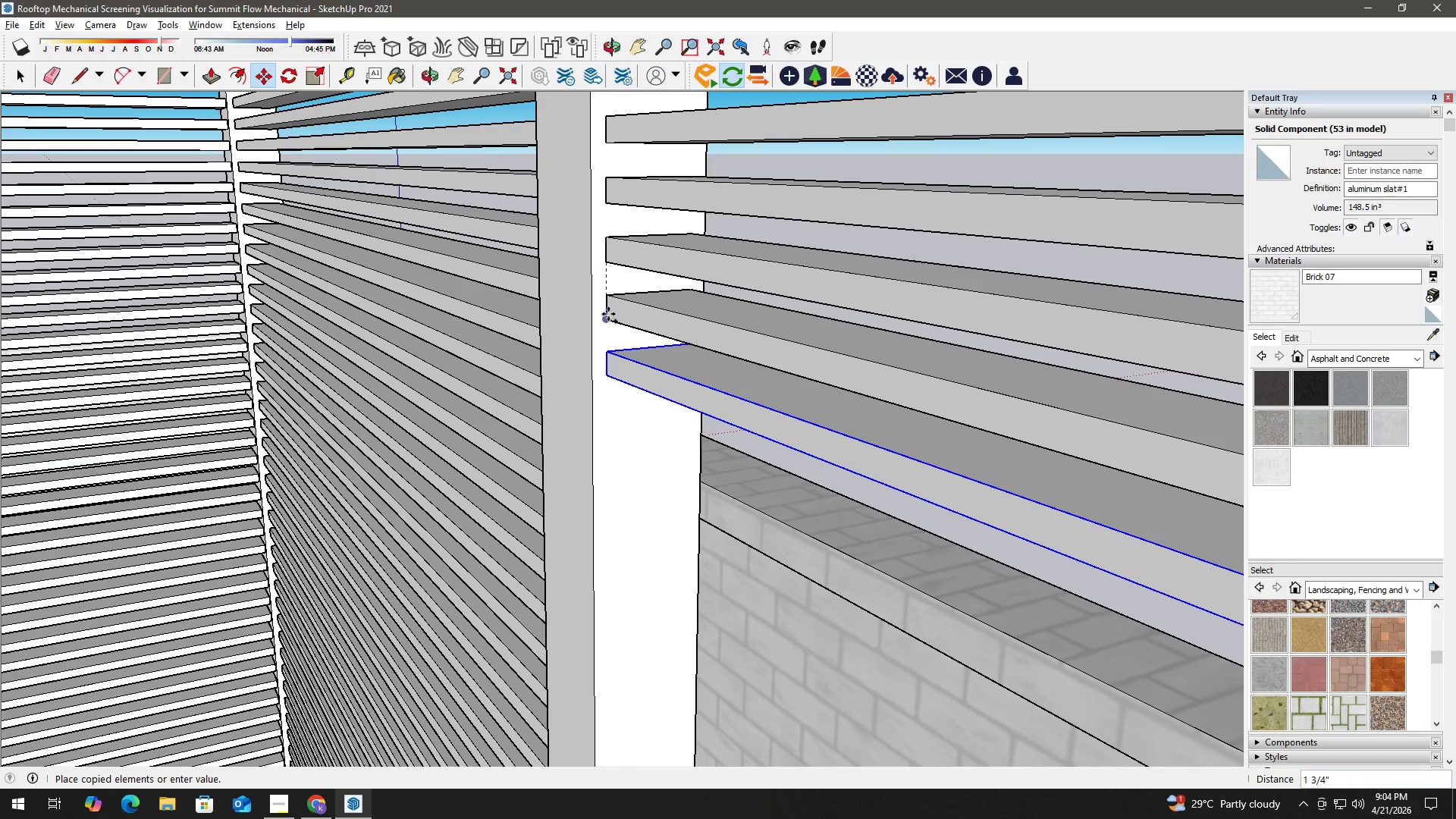 
left_click([608, 314])
 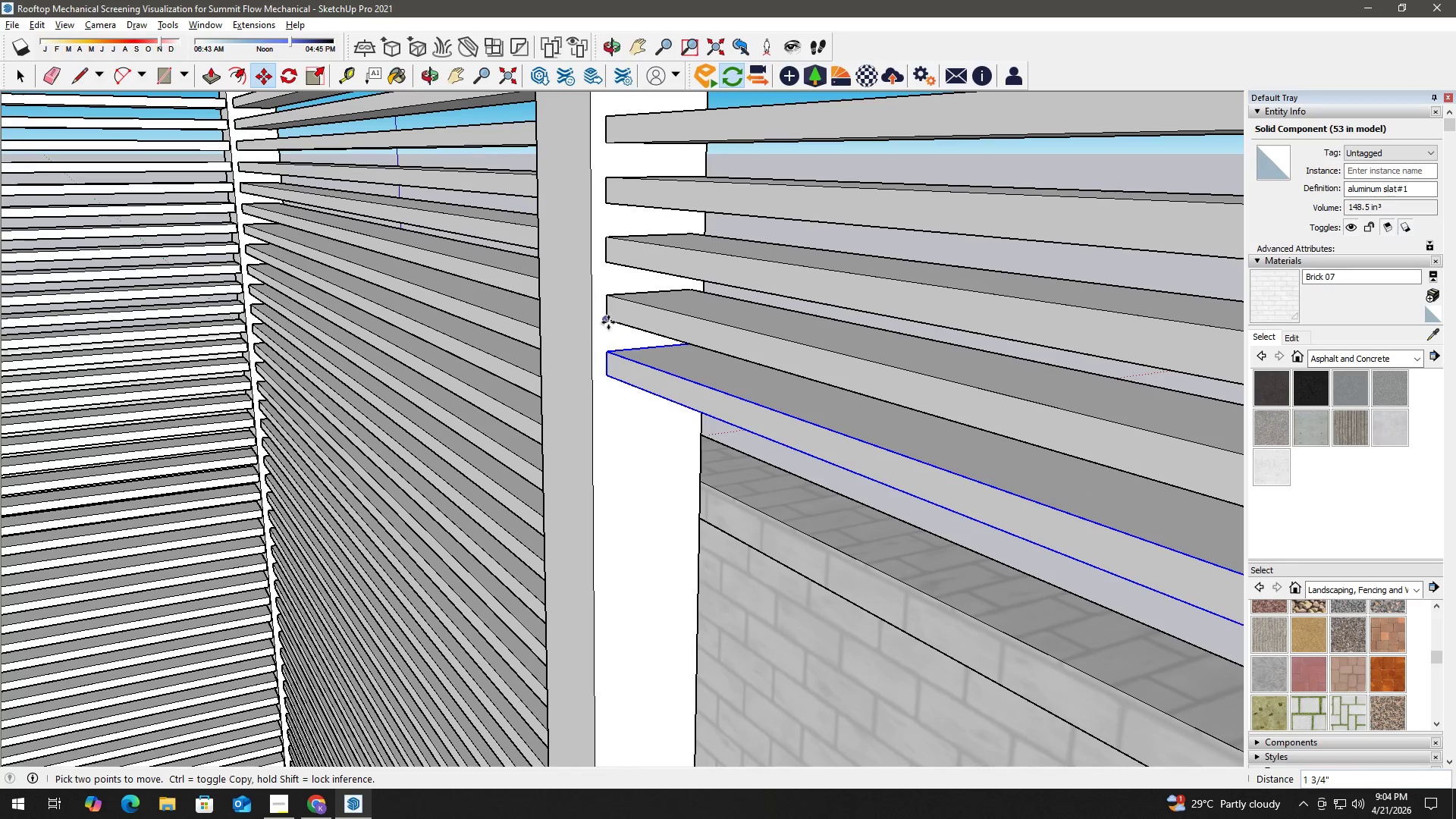 
left_click([607, 317])
 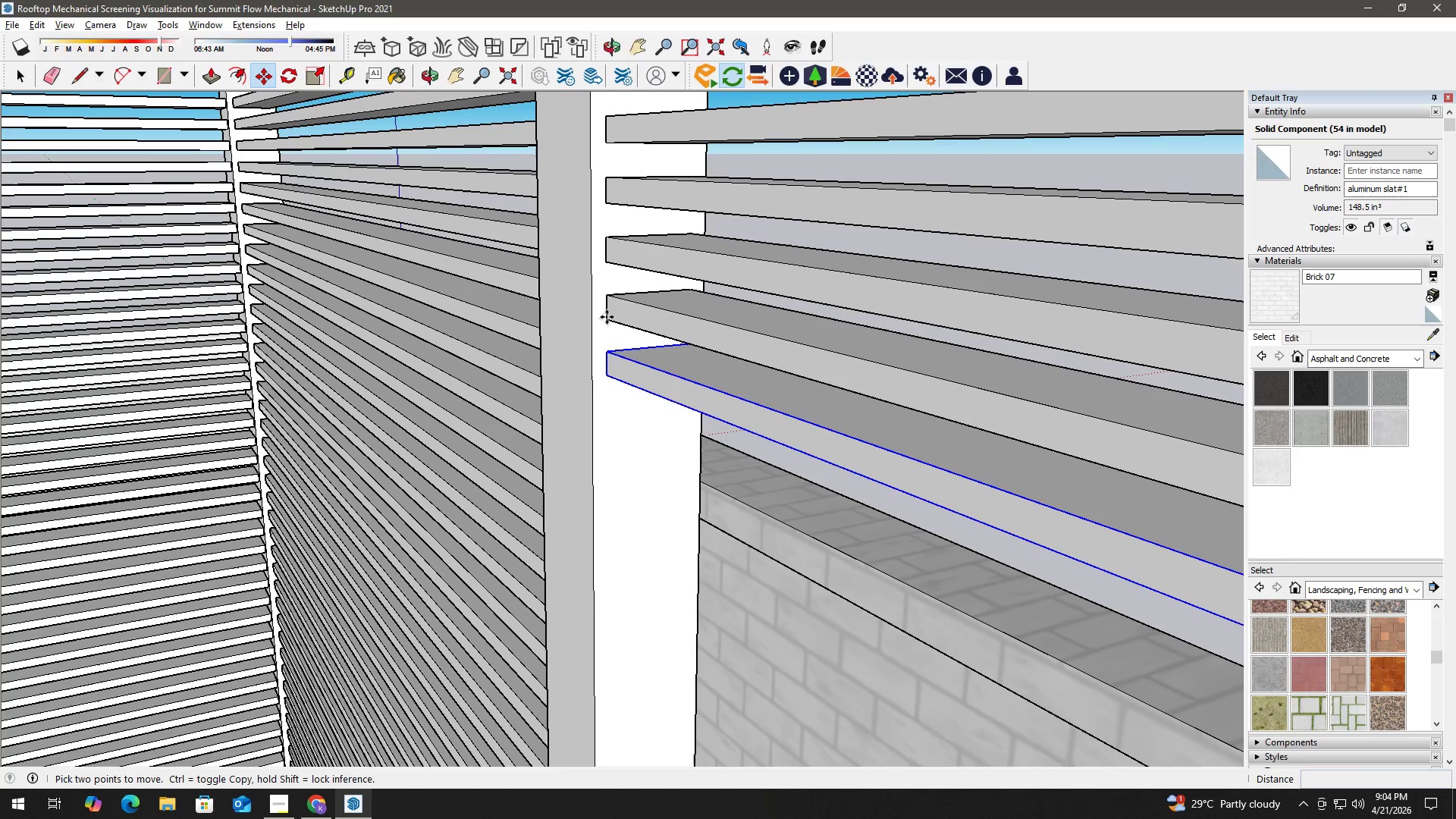 
key(Control+ControlLeft)
 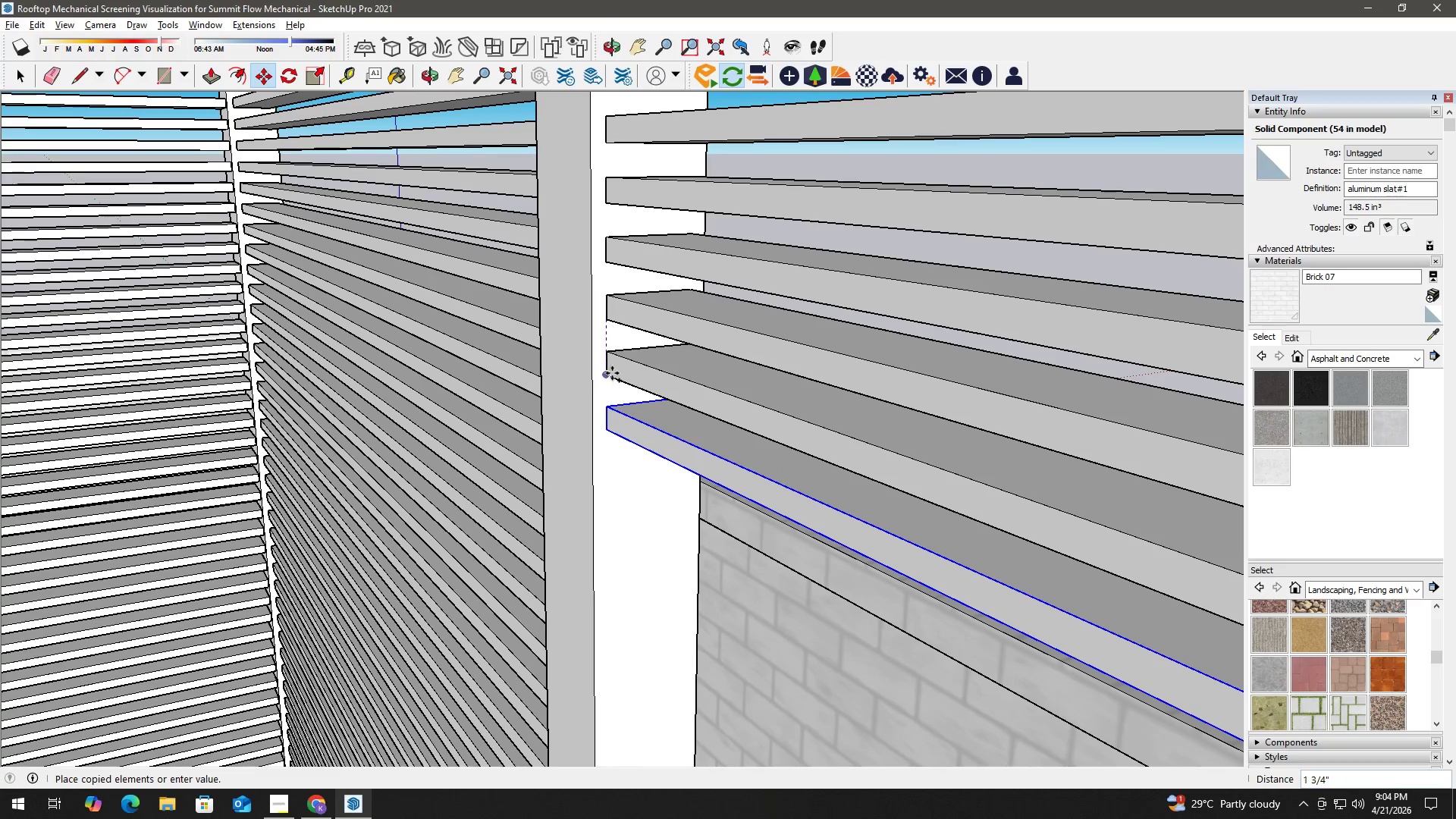 
left_click([612, 373])
 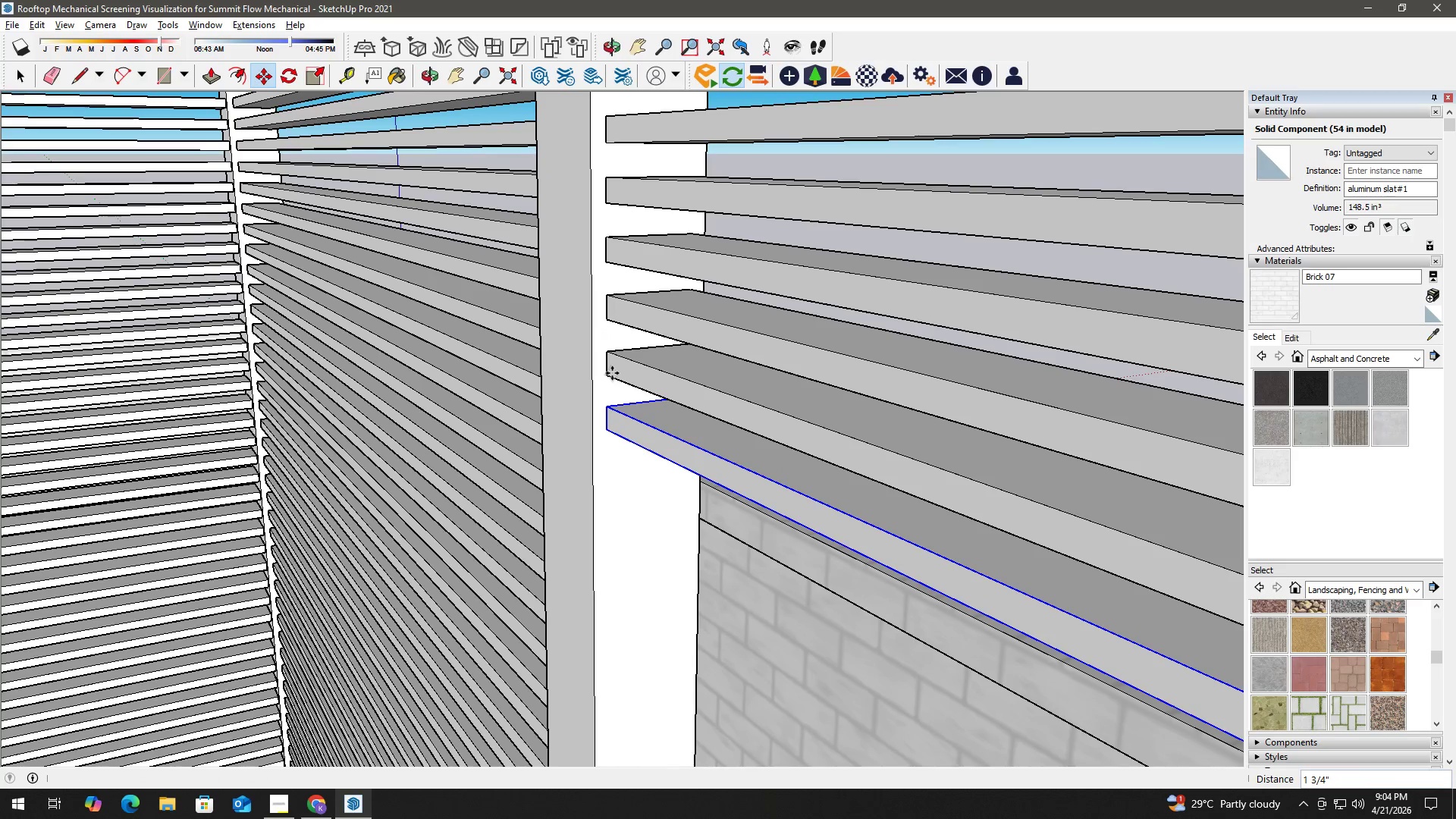 
type( hm)
 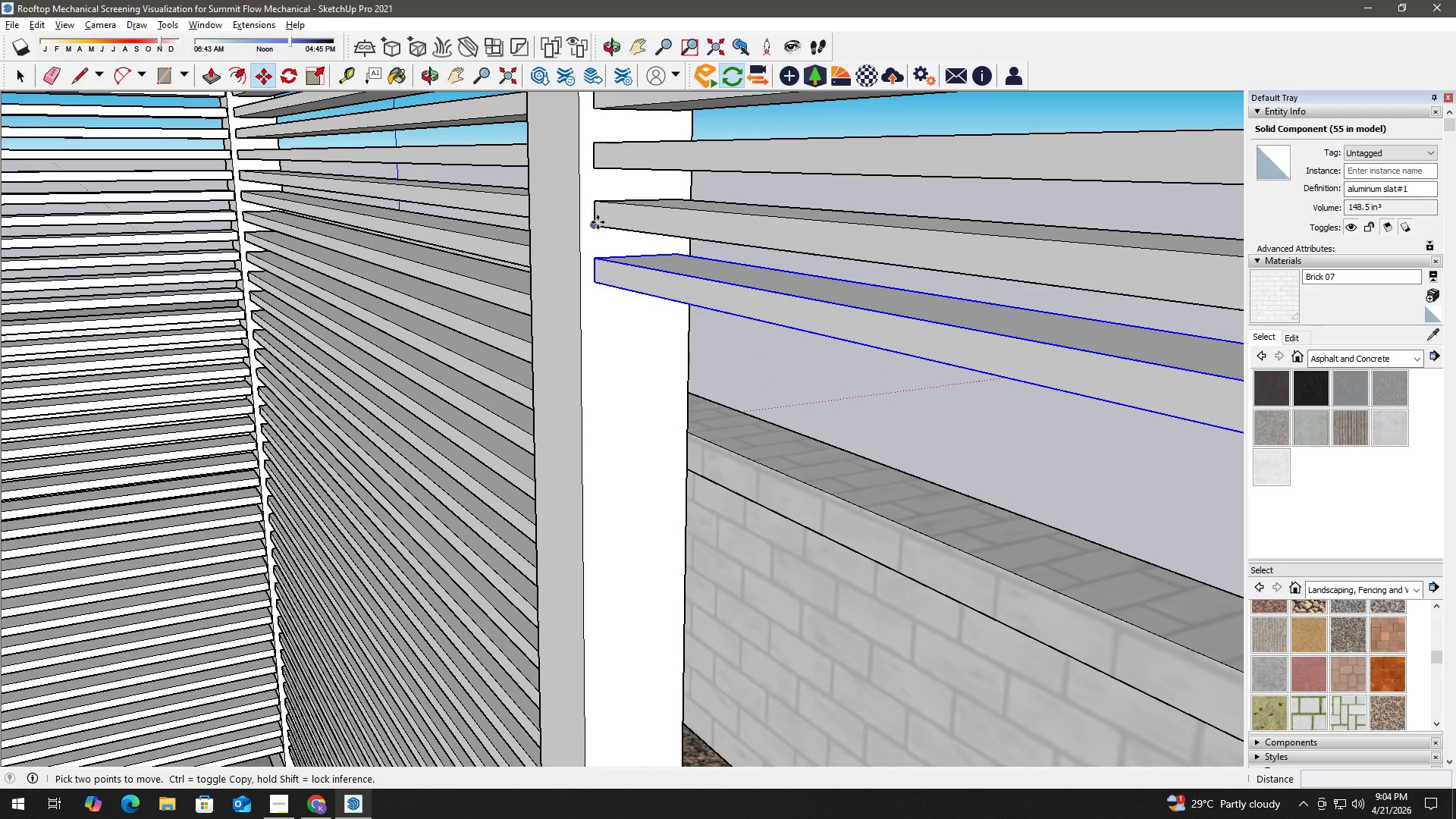 
left_click_drag(start_coordinate=[634, 378], to_coordinate=[621, 221])
 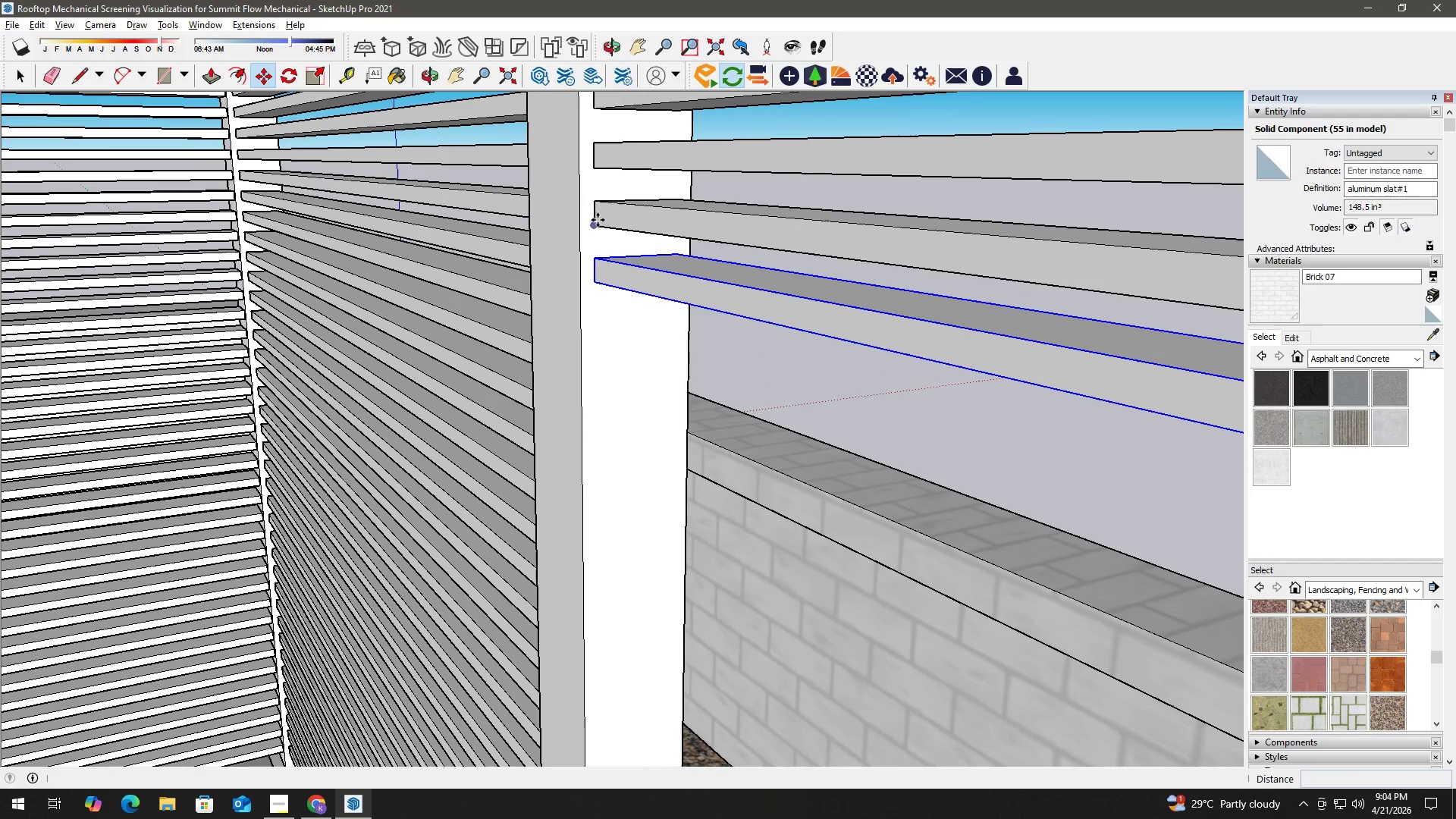 
left_click([598, 222])
 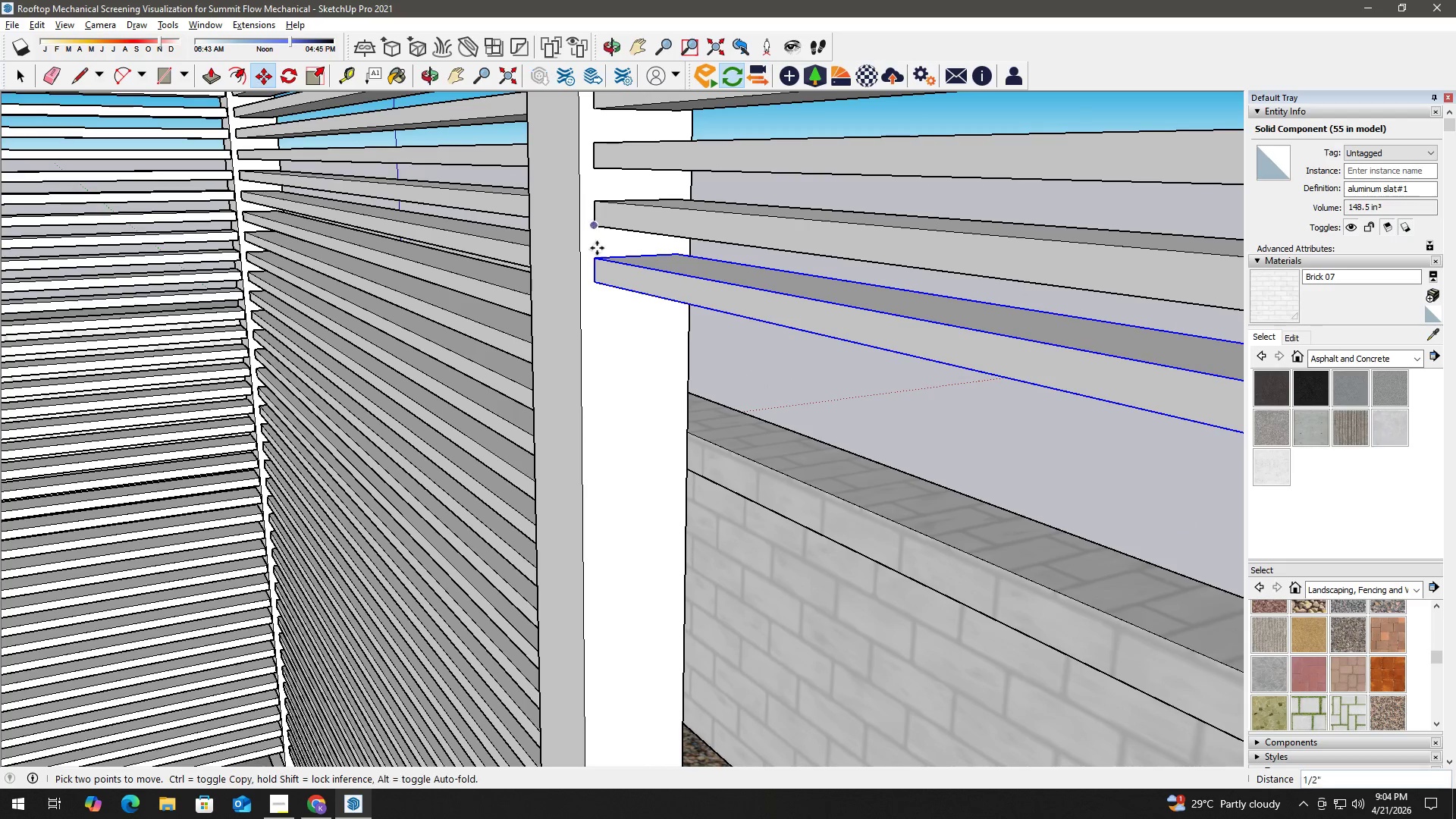 
key(Control+ControlLeft)
 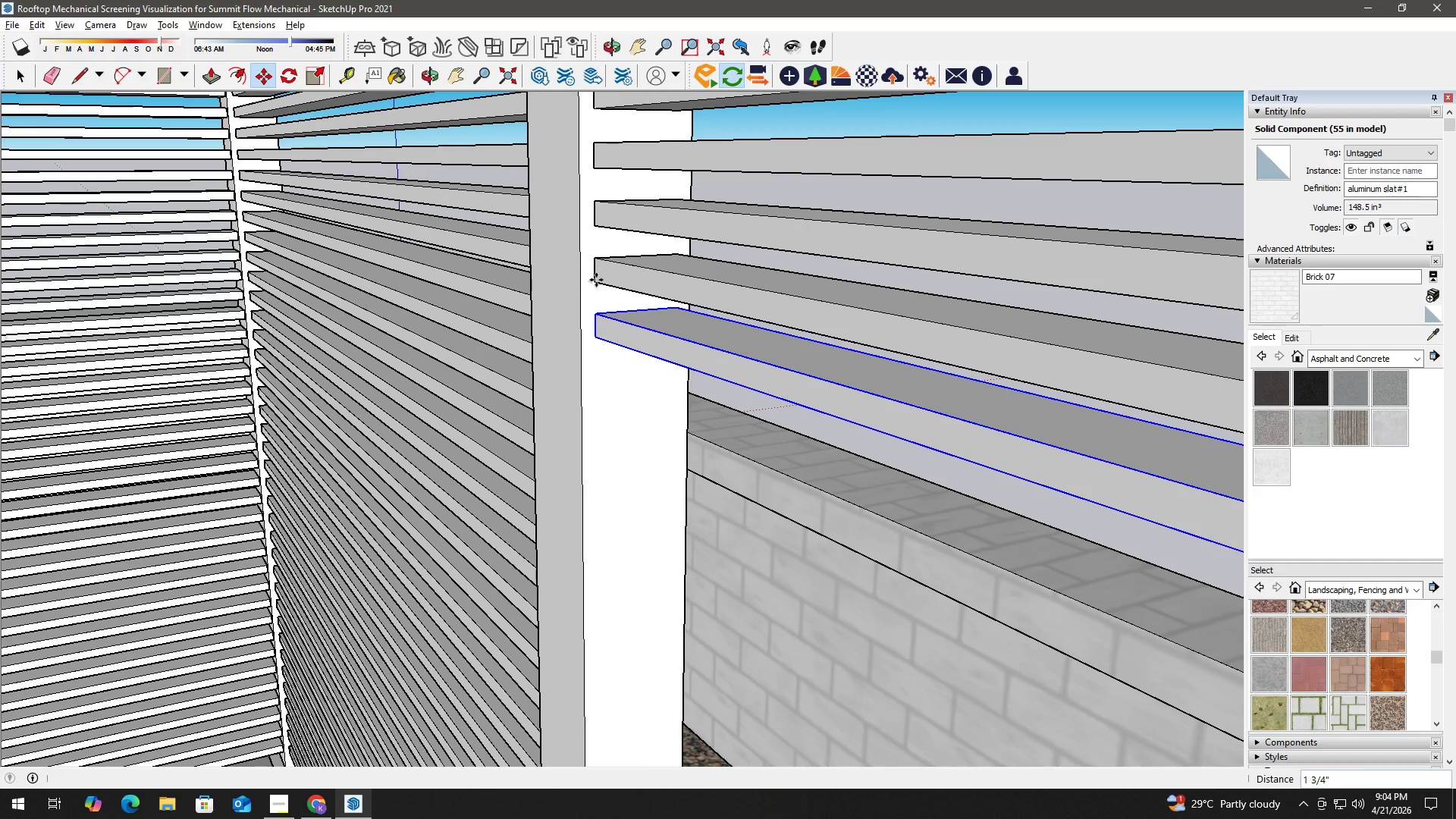 
type( hm)
 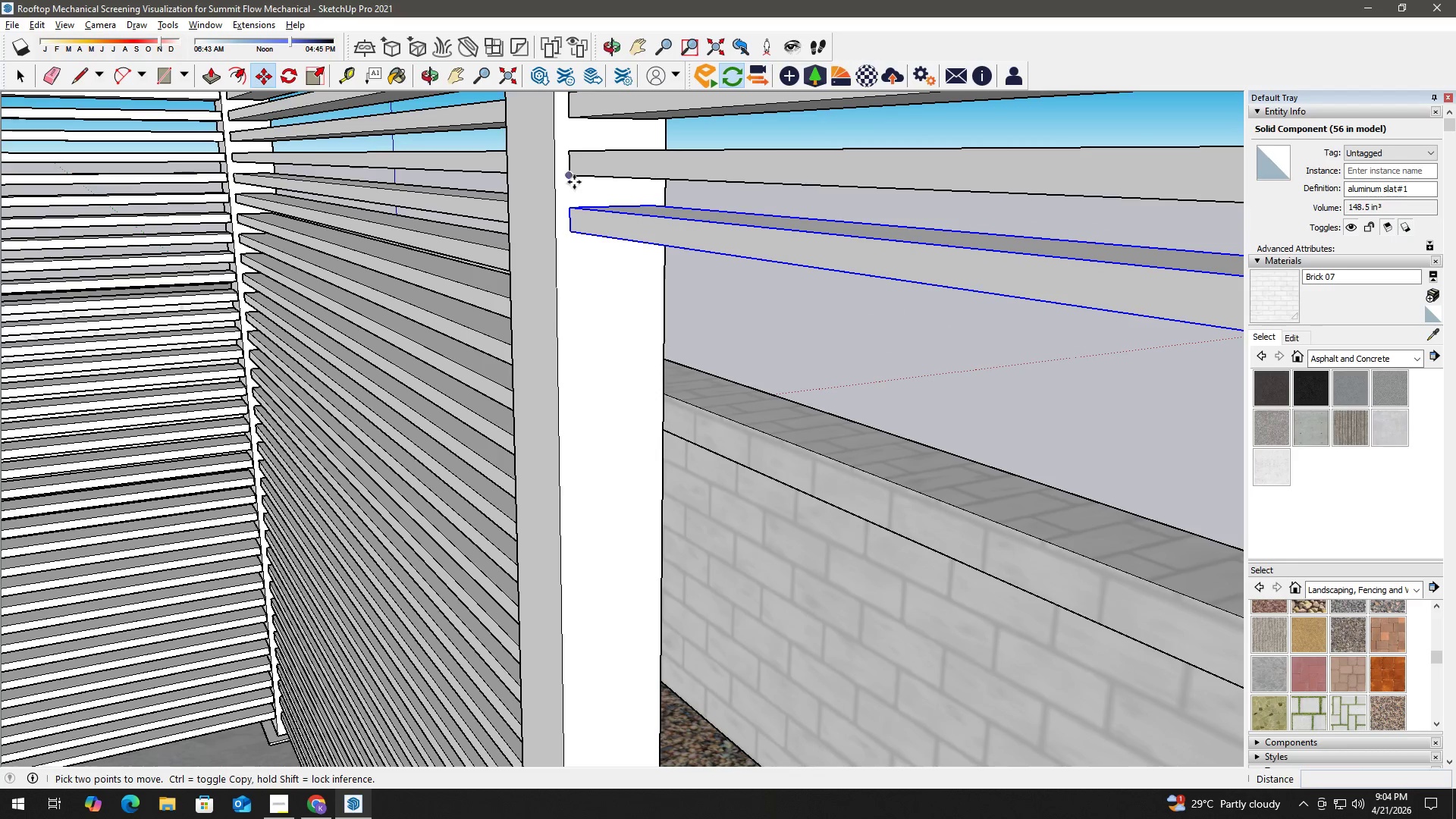 
left_click_drag(start_coordinate=[611, 306], to_coordinate=[586, 201])
 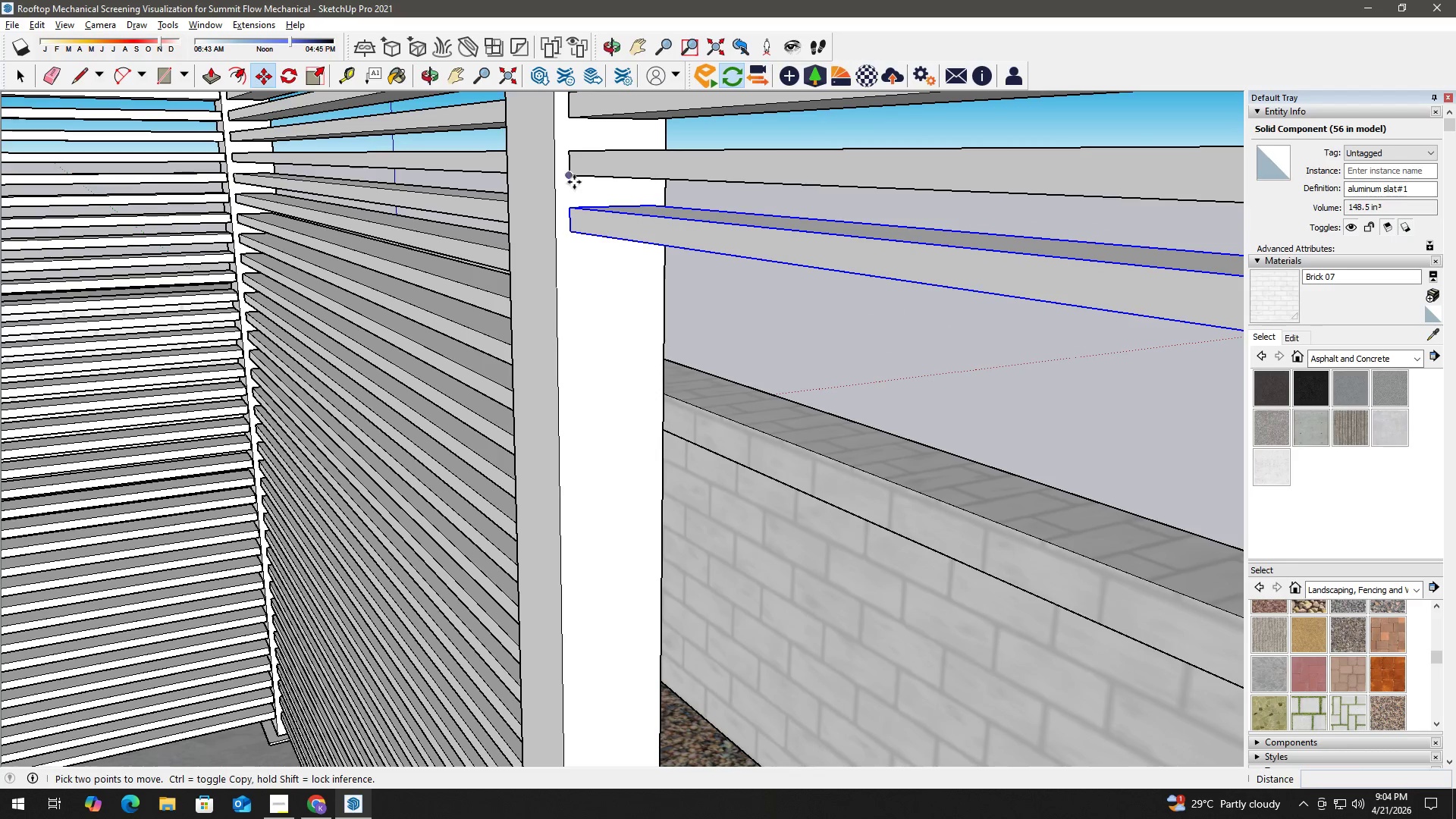 
left_click([569, 178])
 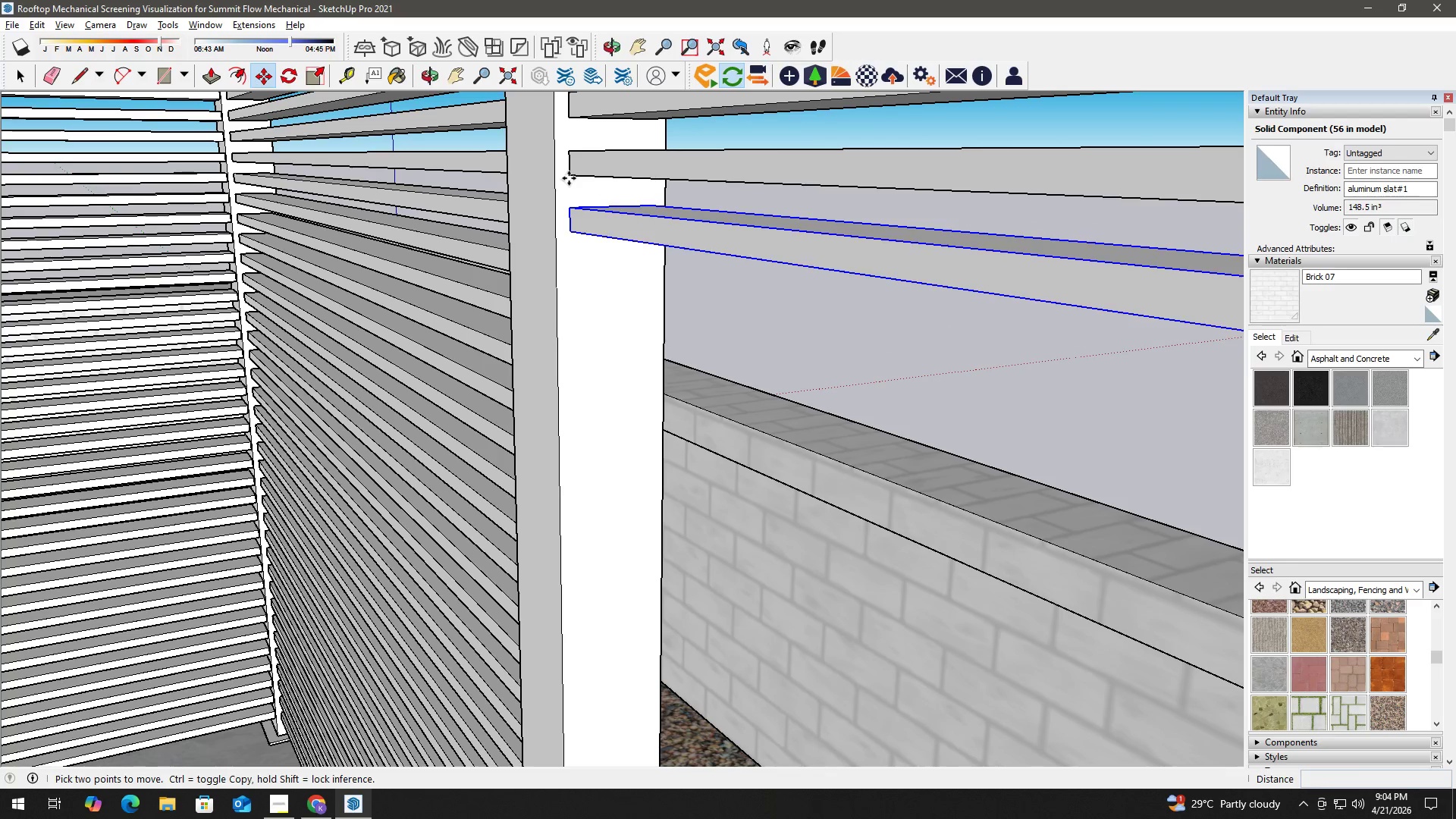 
key(Control+ControlLeft)
 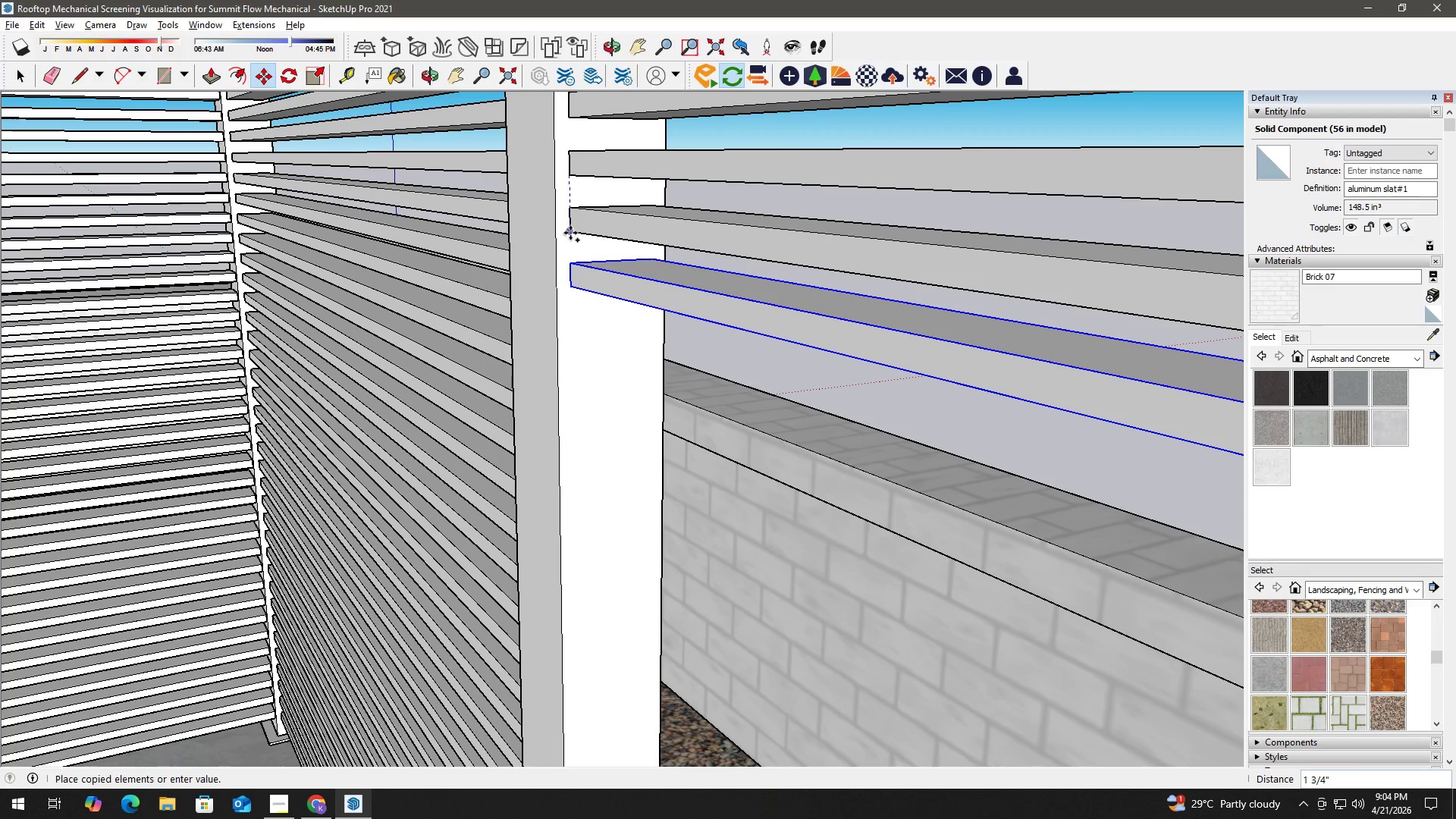 
left_click([570, 231])
 